 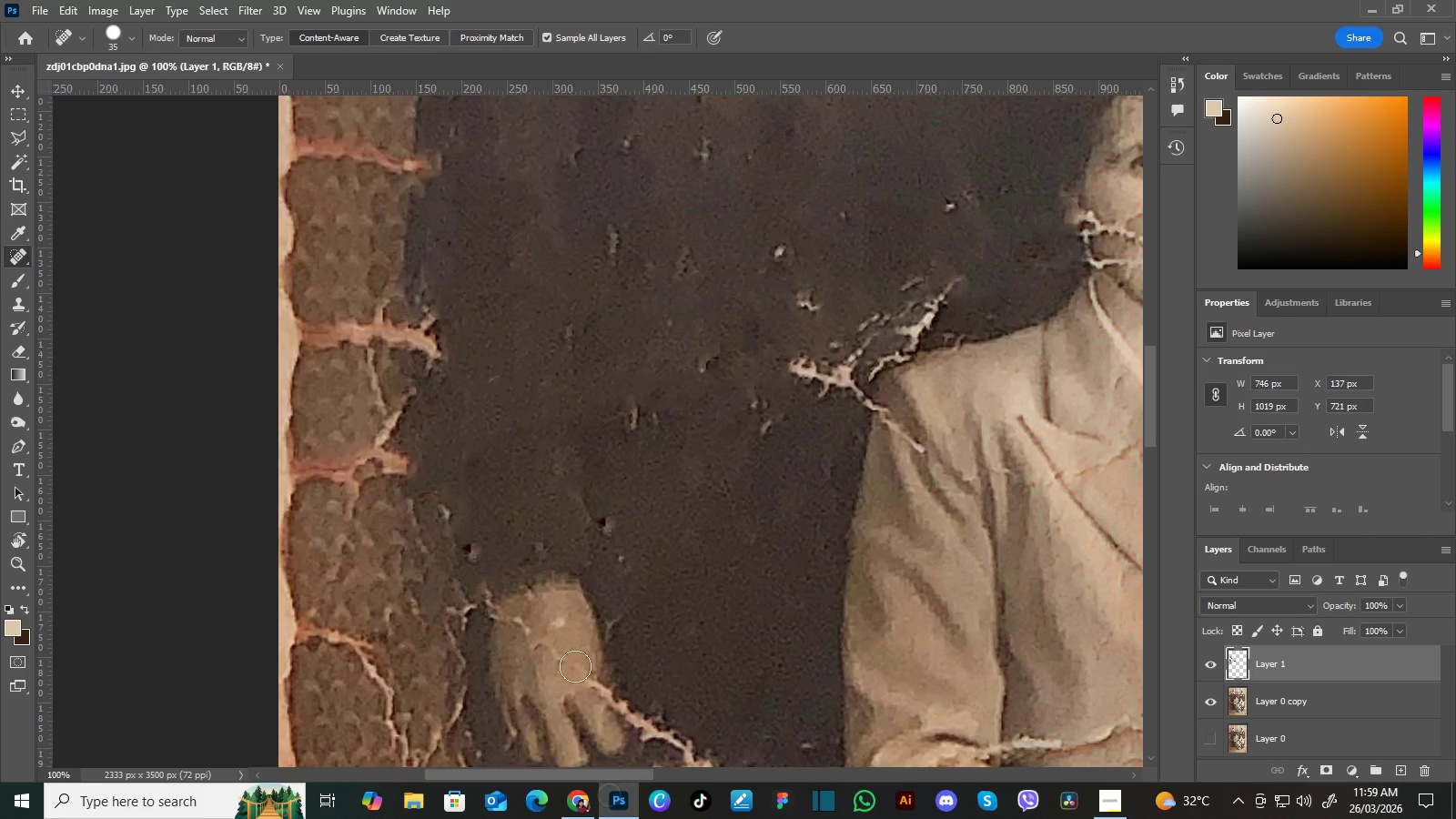 
left_click_drag(start_coordinate=[703, 393], to_coordinate=[623, 467])
 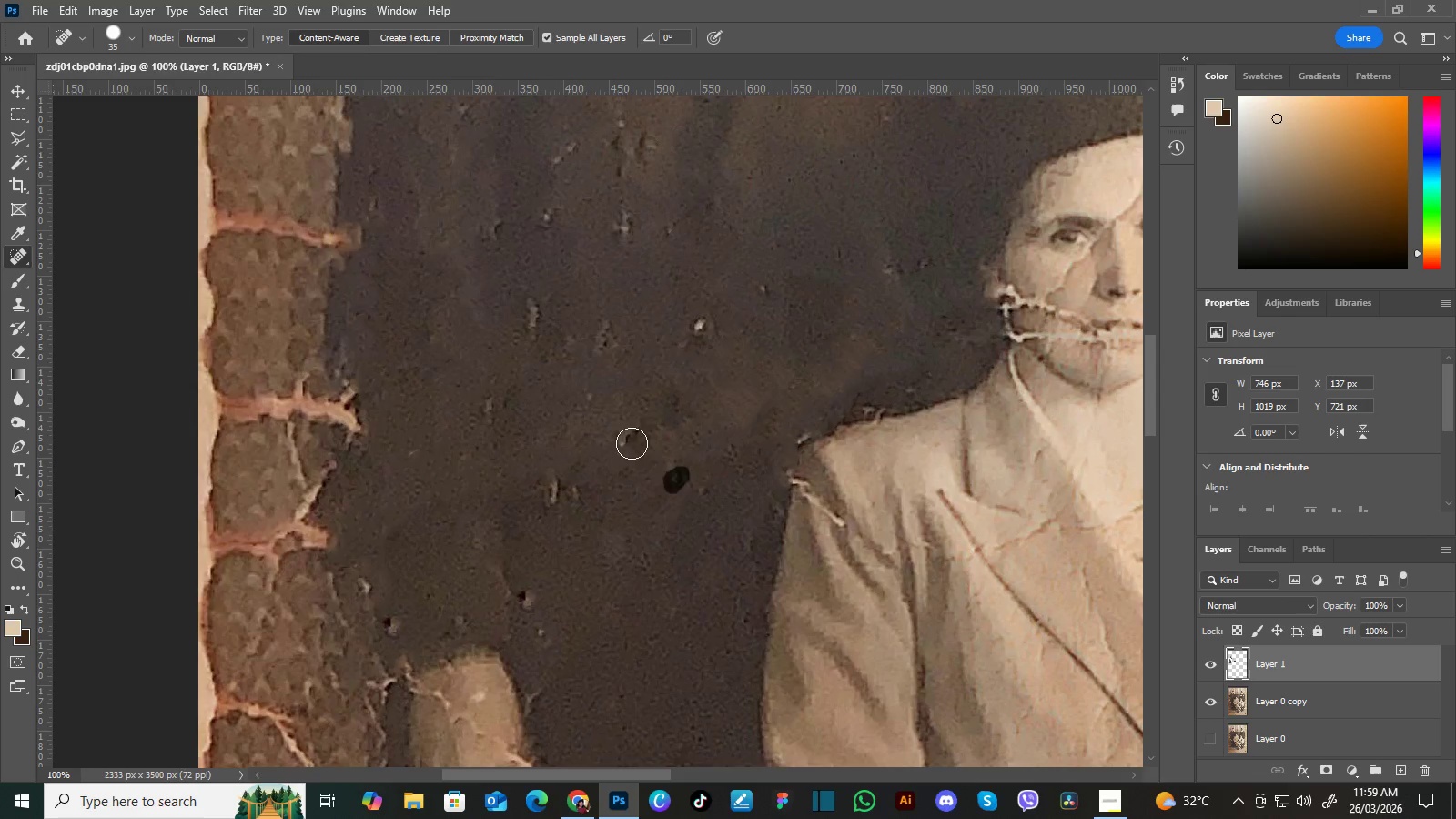 
wait(15.77)
 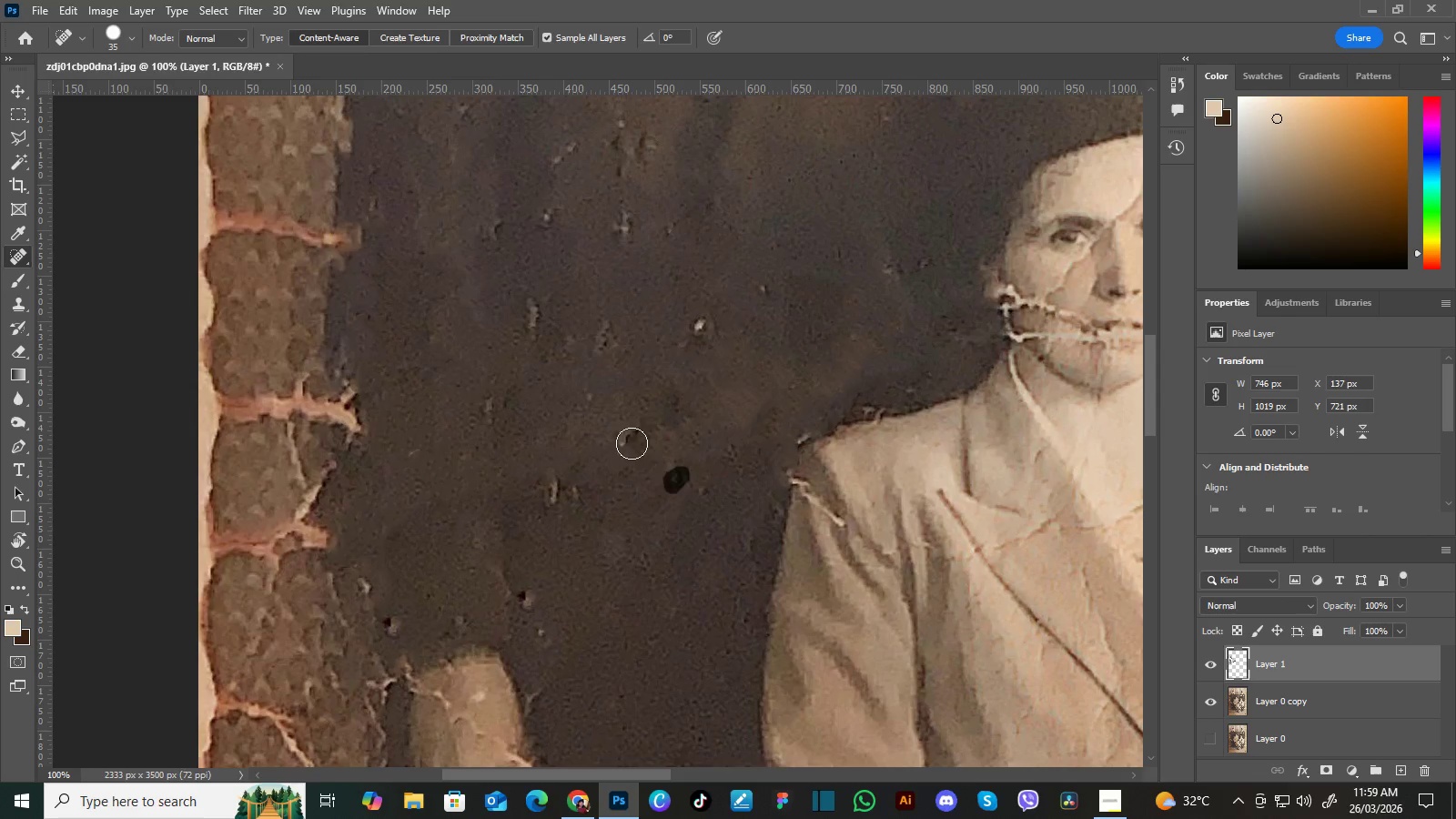 
hold_key(key=Space, duration=0.95)
 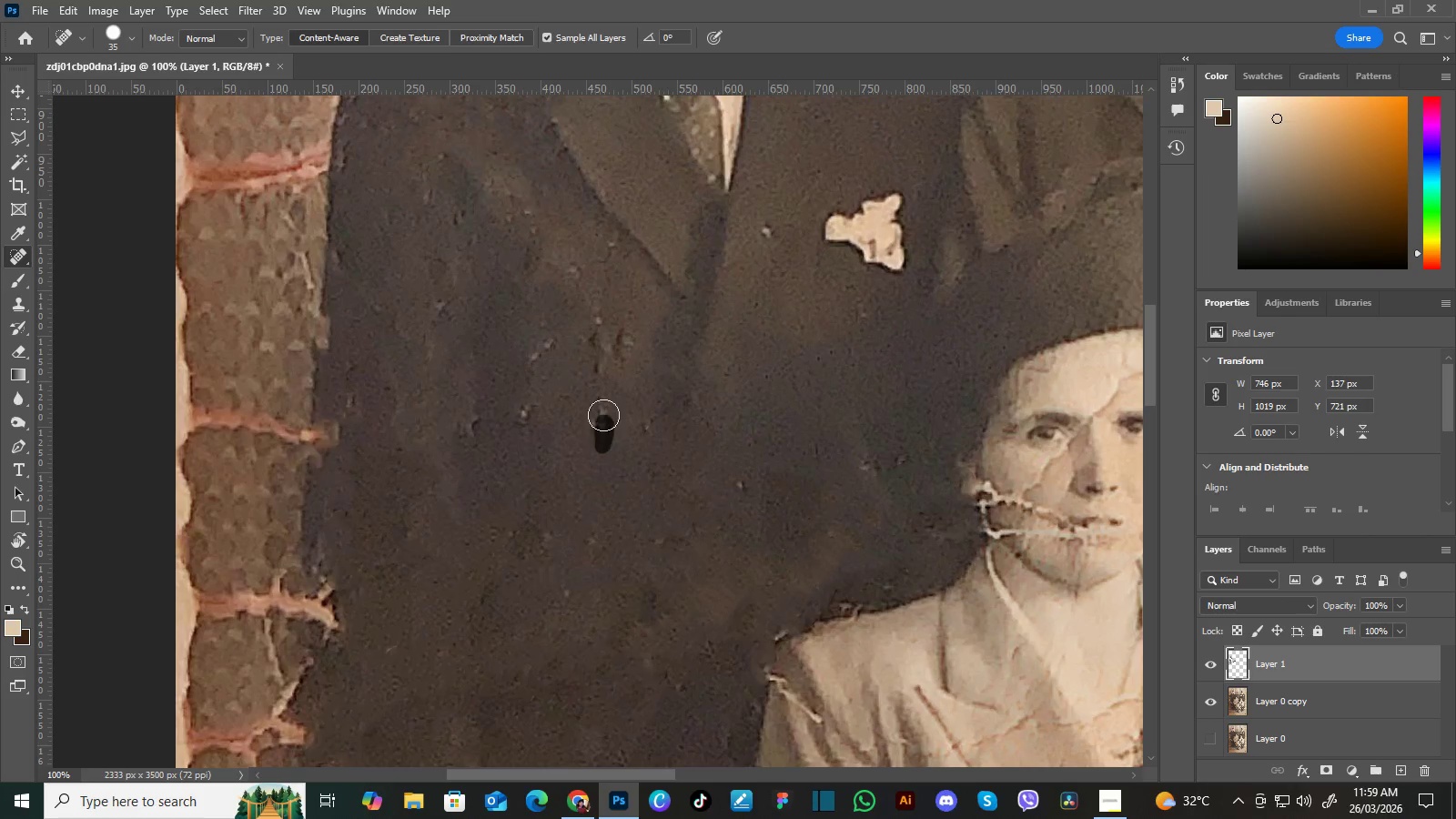 
left_click_drag(start_coordinate=[574, 332], to_coordinate=[562, 502])
 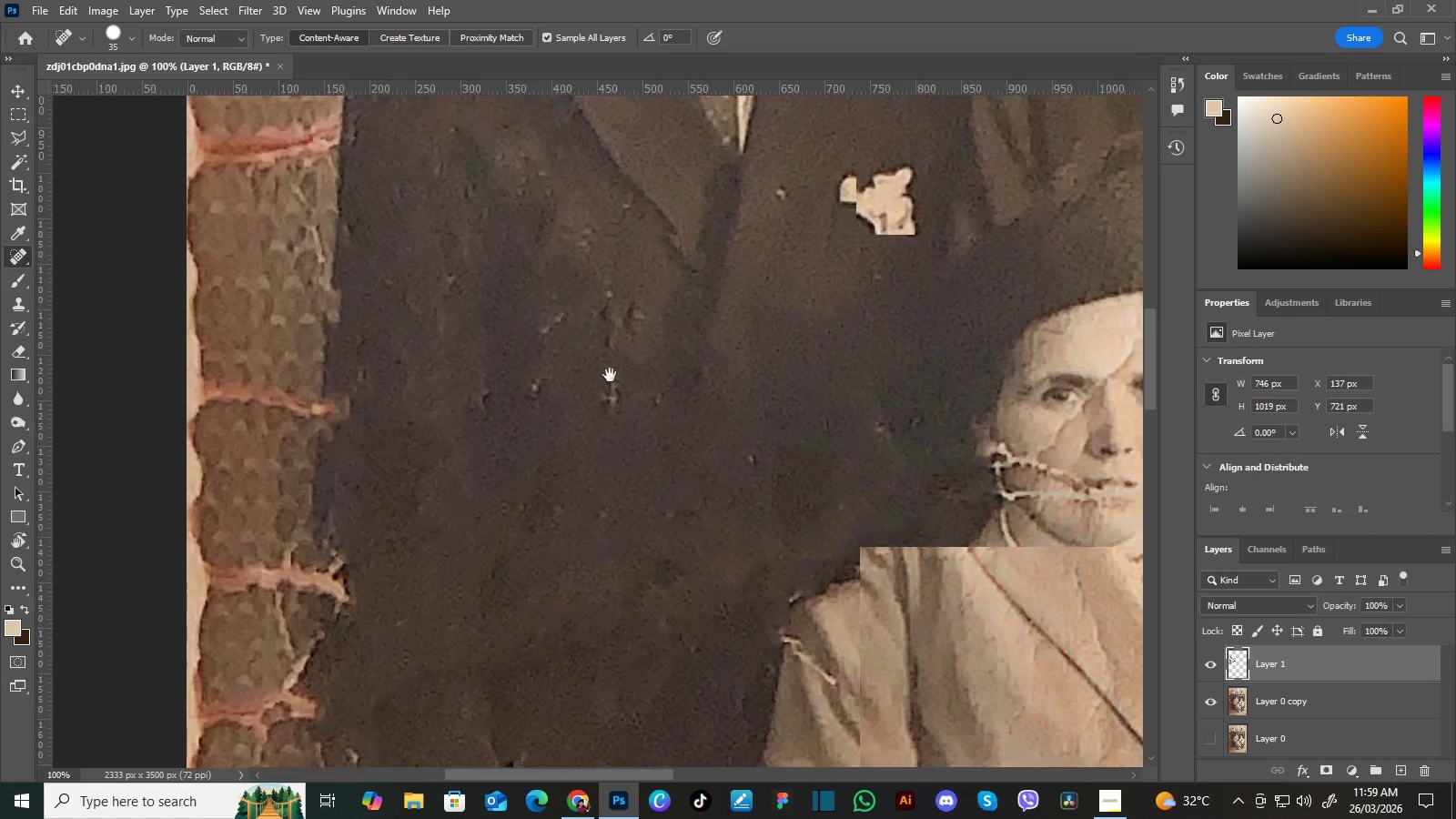 
left_click_drag(start_coordinate=[610, 375], to_coordinate=[599, 401])
 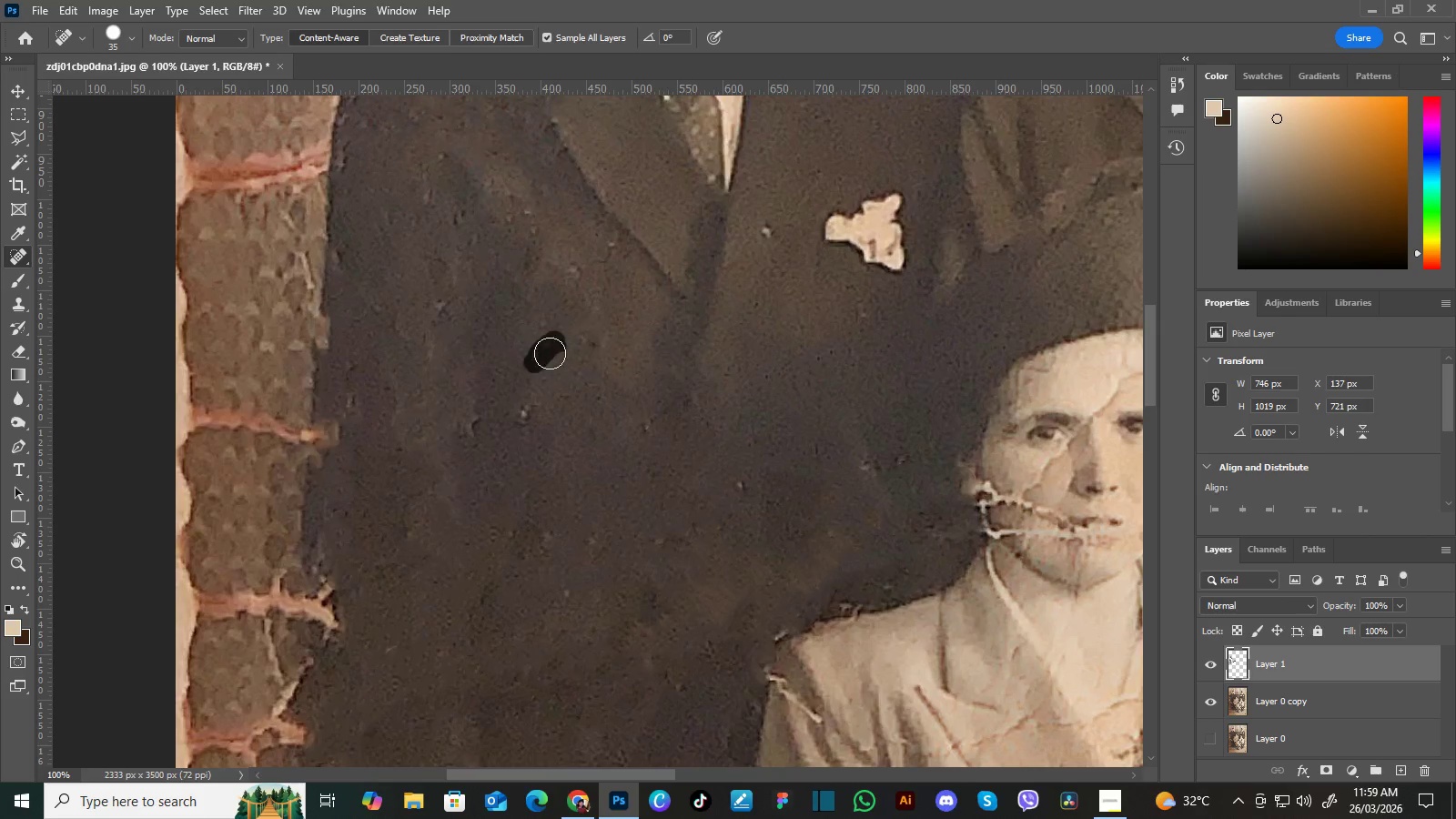 
hold_key(key=Space, duration=0.61)
 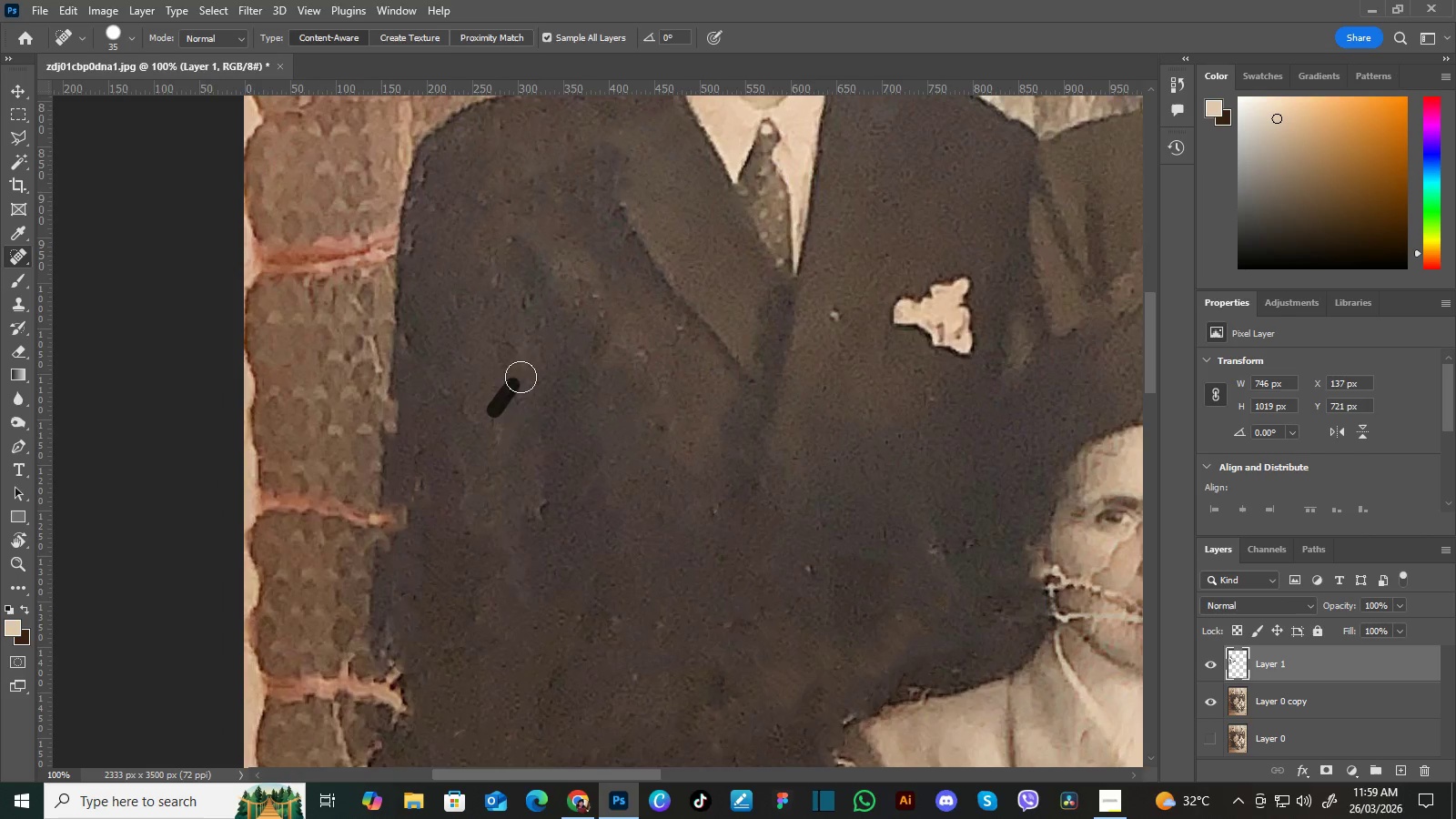 
left_click_drag(start_coordinate=[557, 329], to_coordinate=[625, 413])
 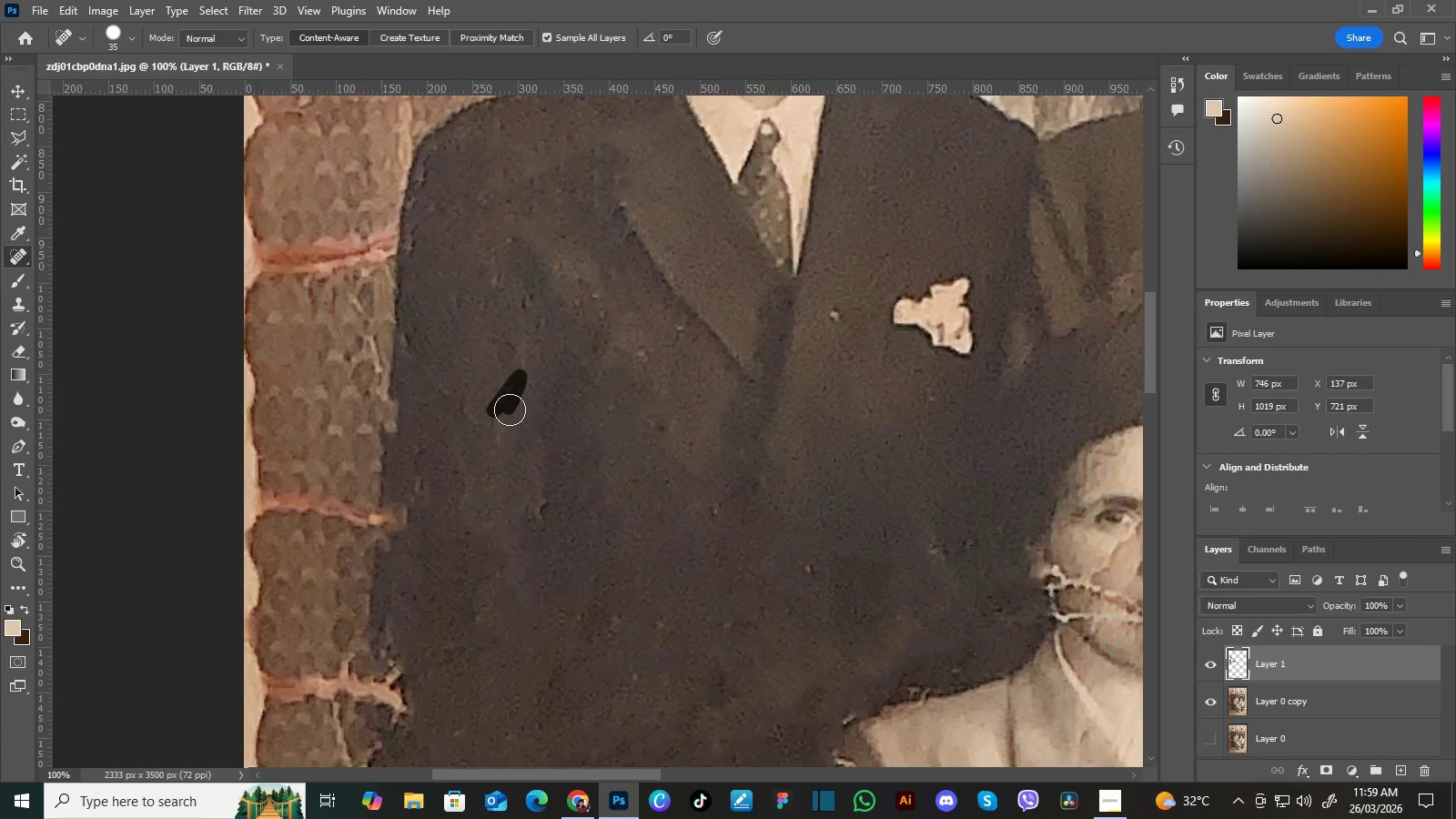 
hold_key(key=Space, duration=1.08)
 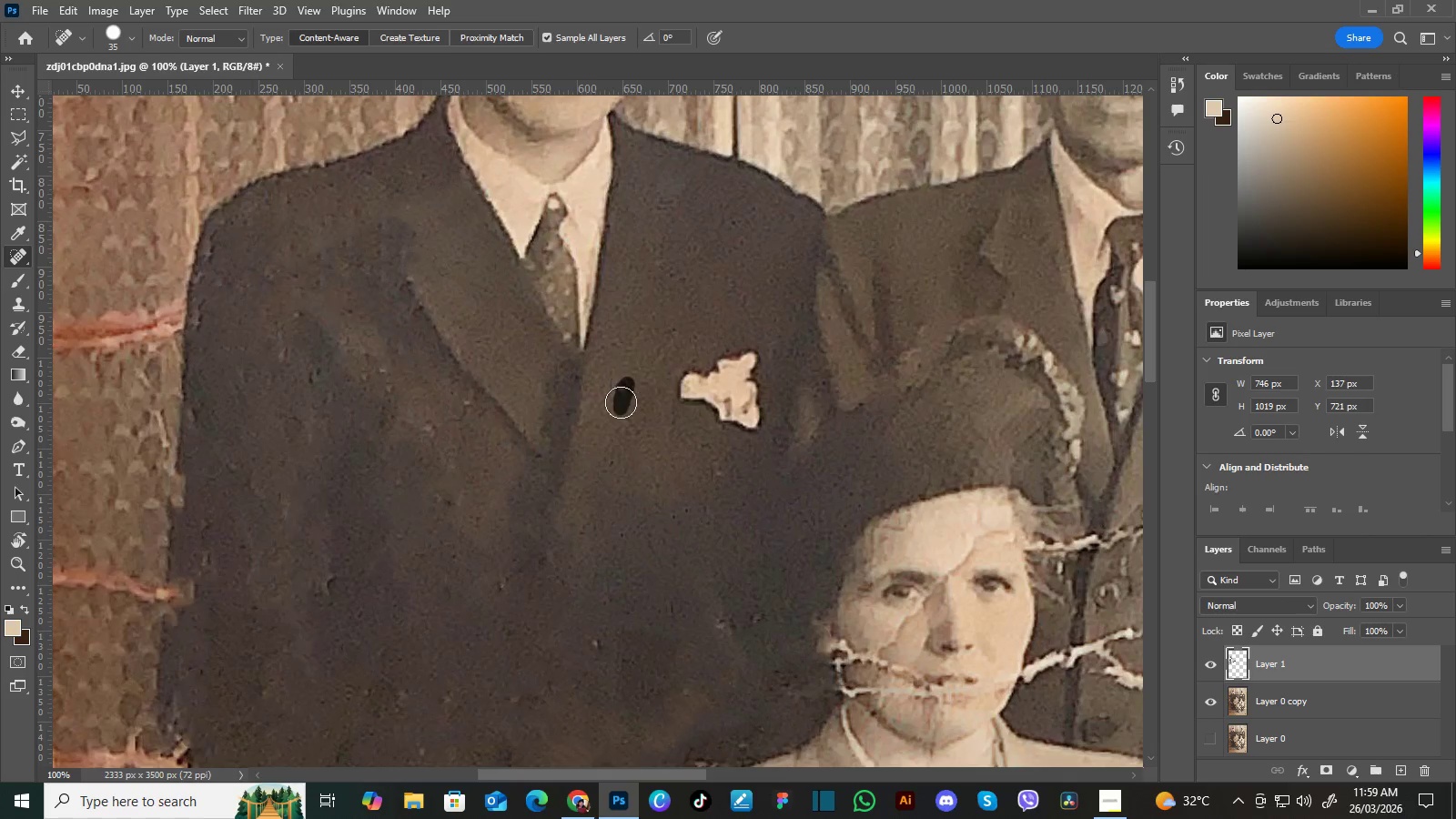 
left_click_drag(start_coordinate=[681, 431], to_coordinate=[545, 489])
 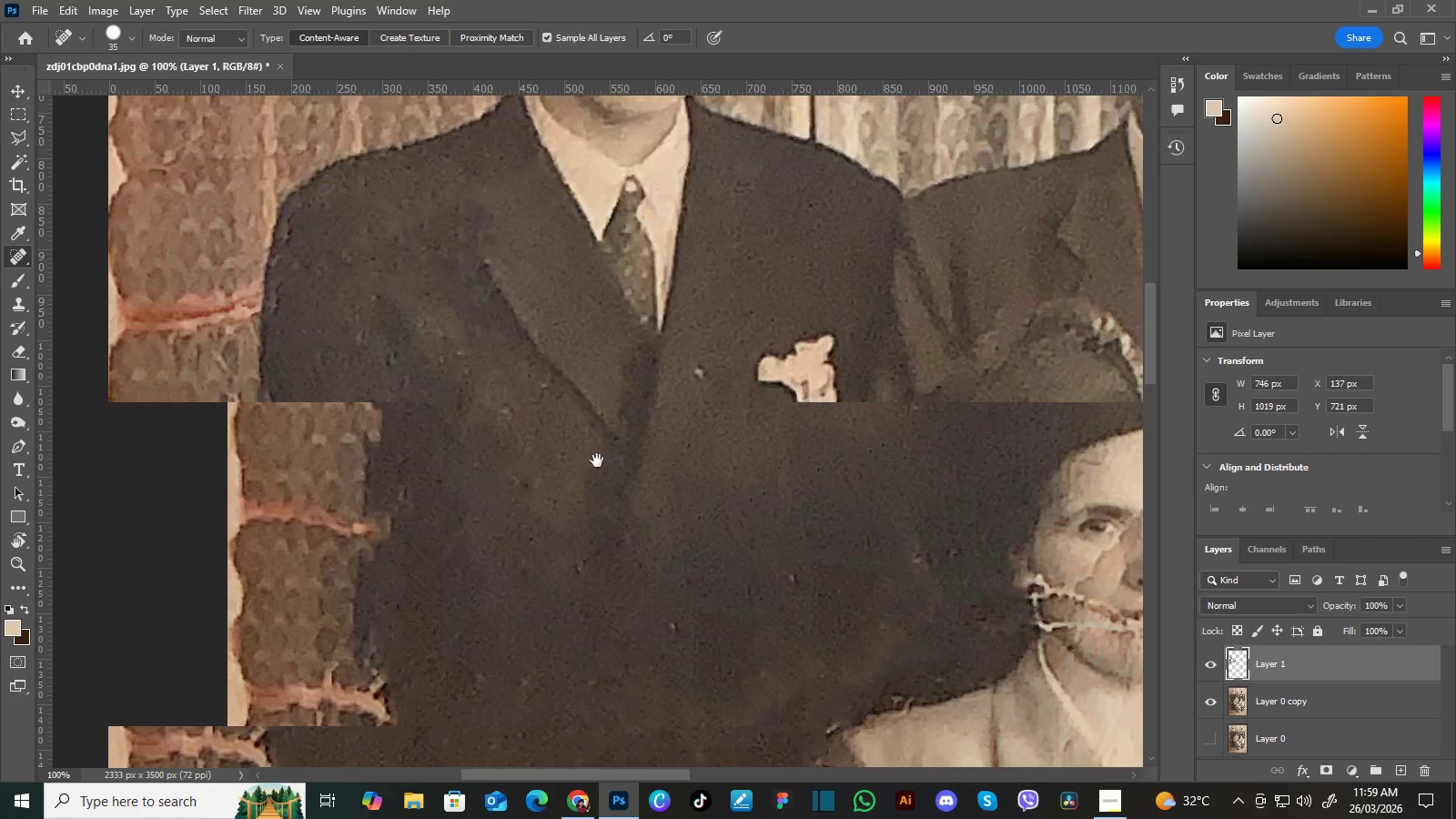 
left_click_drag(start_coordinate=[627, 454], to_coordinate=[549, 471])
 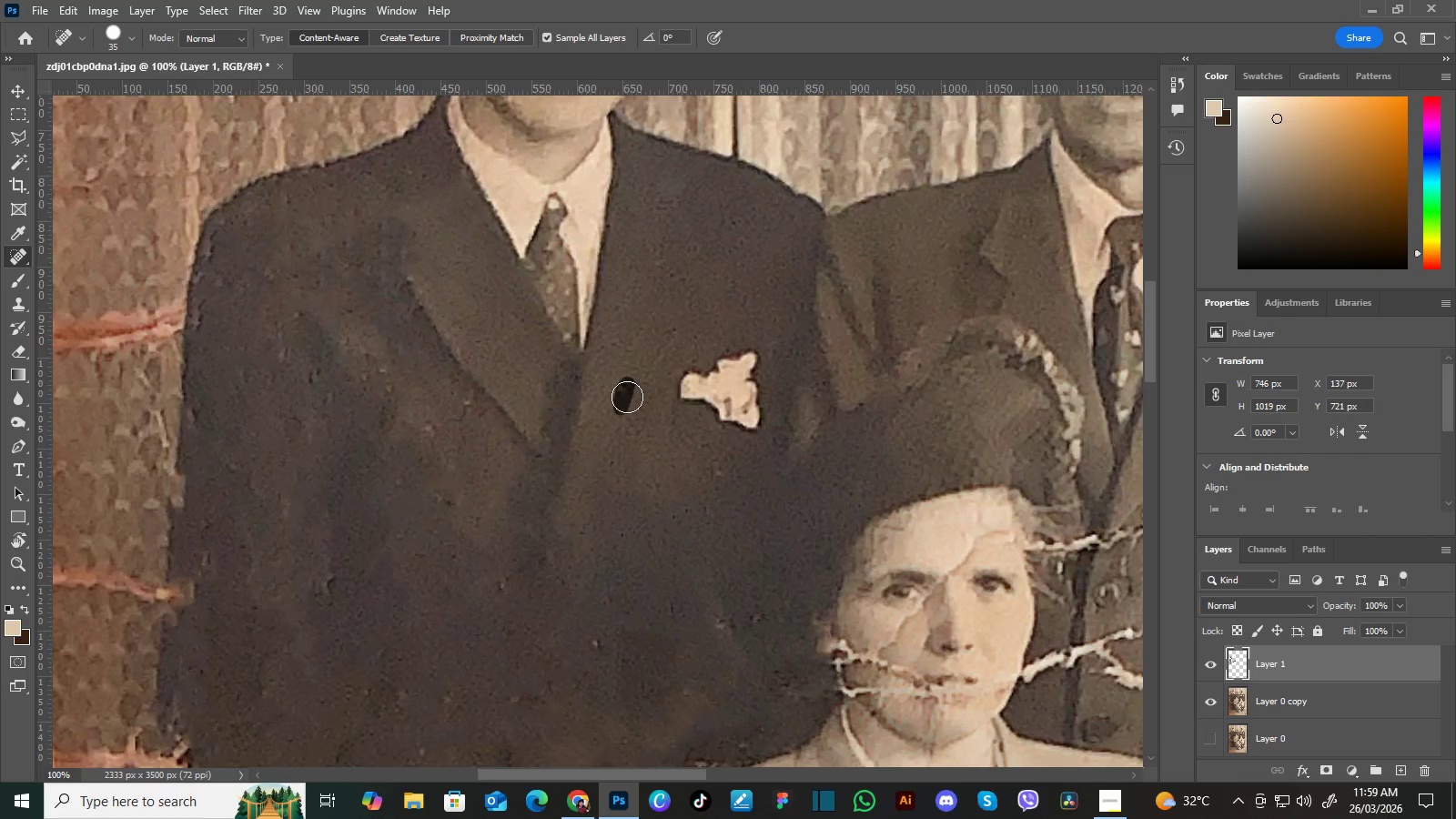 
hold_key(key=Space, duration=1.5)
 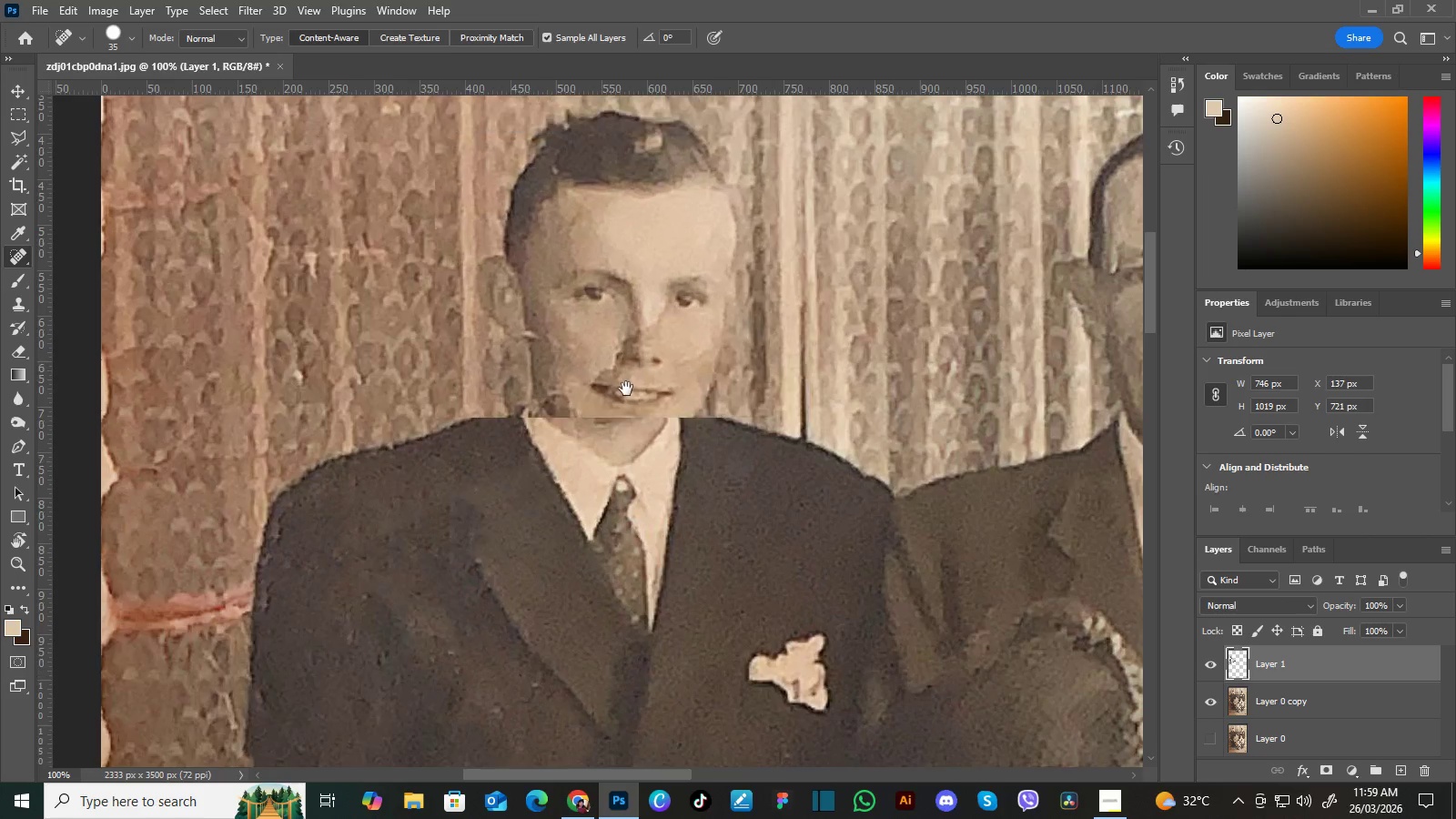 
left_click_drag(start_coordinate=[672, 287], to_coordinate=[735, 467])
 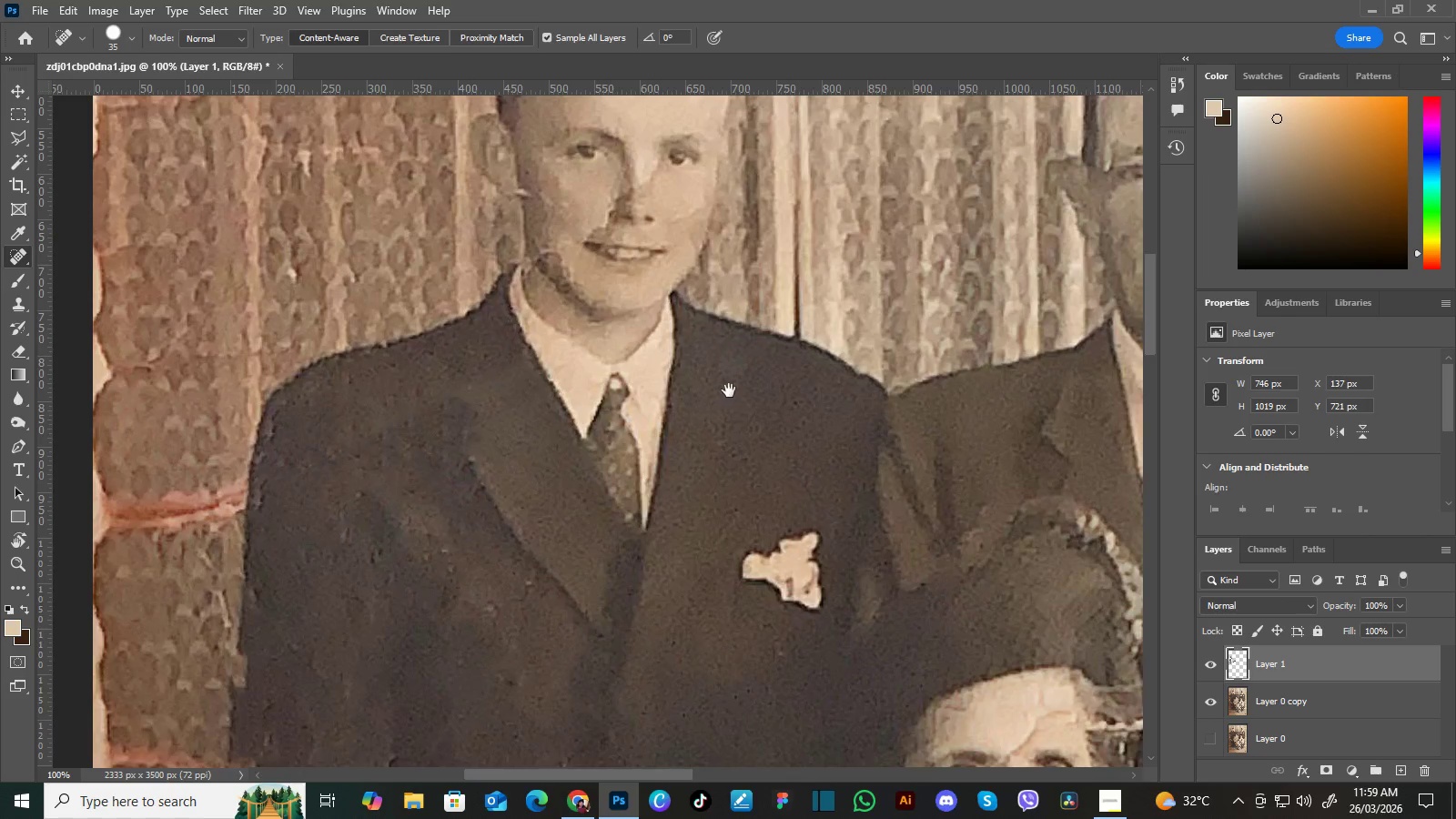 
left_click_drag(start_coordinate=[728, 385], to_coordinate=[732, 461])
 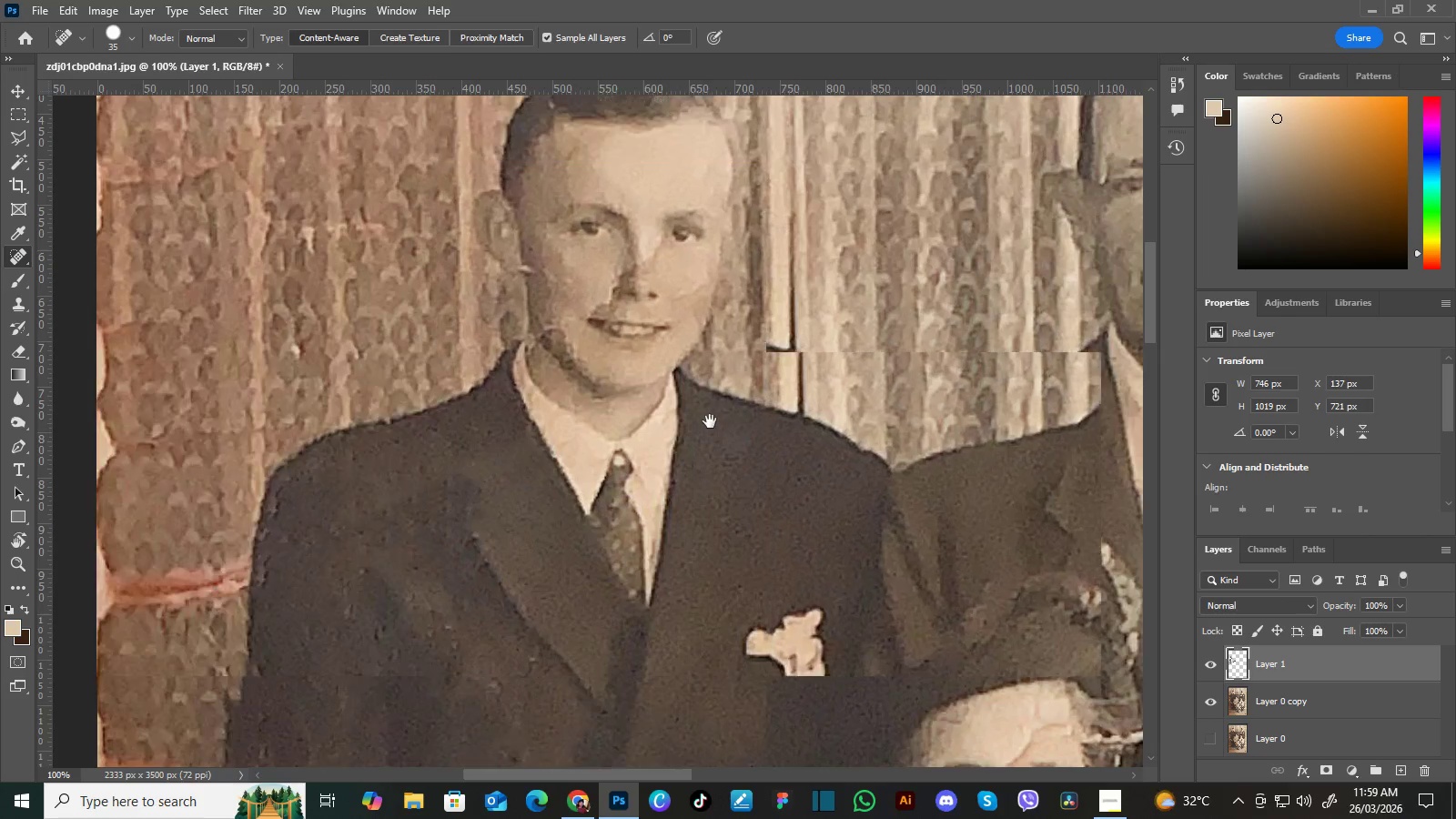 
hold_key(key=Space, duration=0.66)
 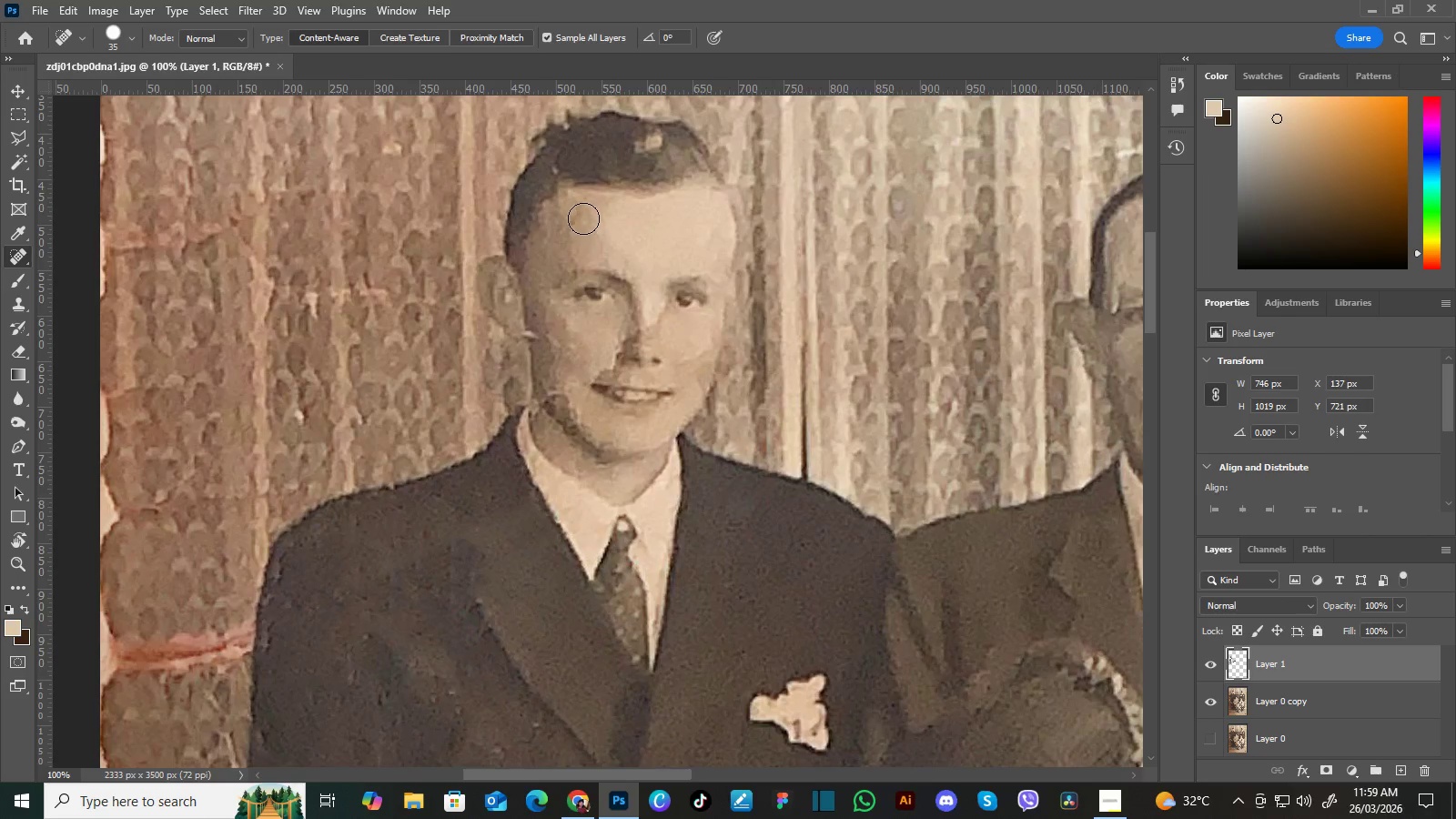 
left_click_drag(start_coordinate=[622, 323], to_coordinate=[626, 389])
 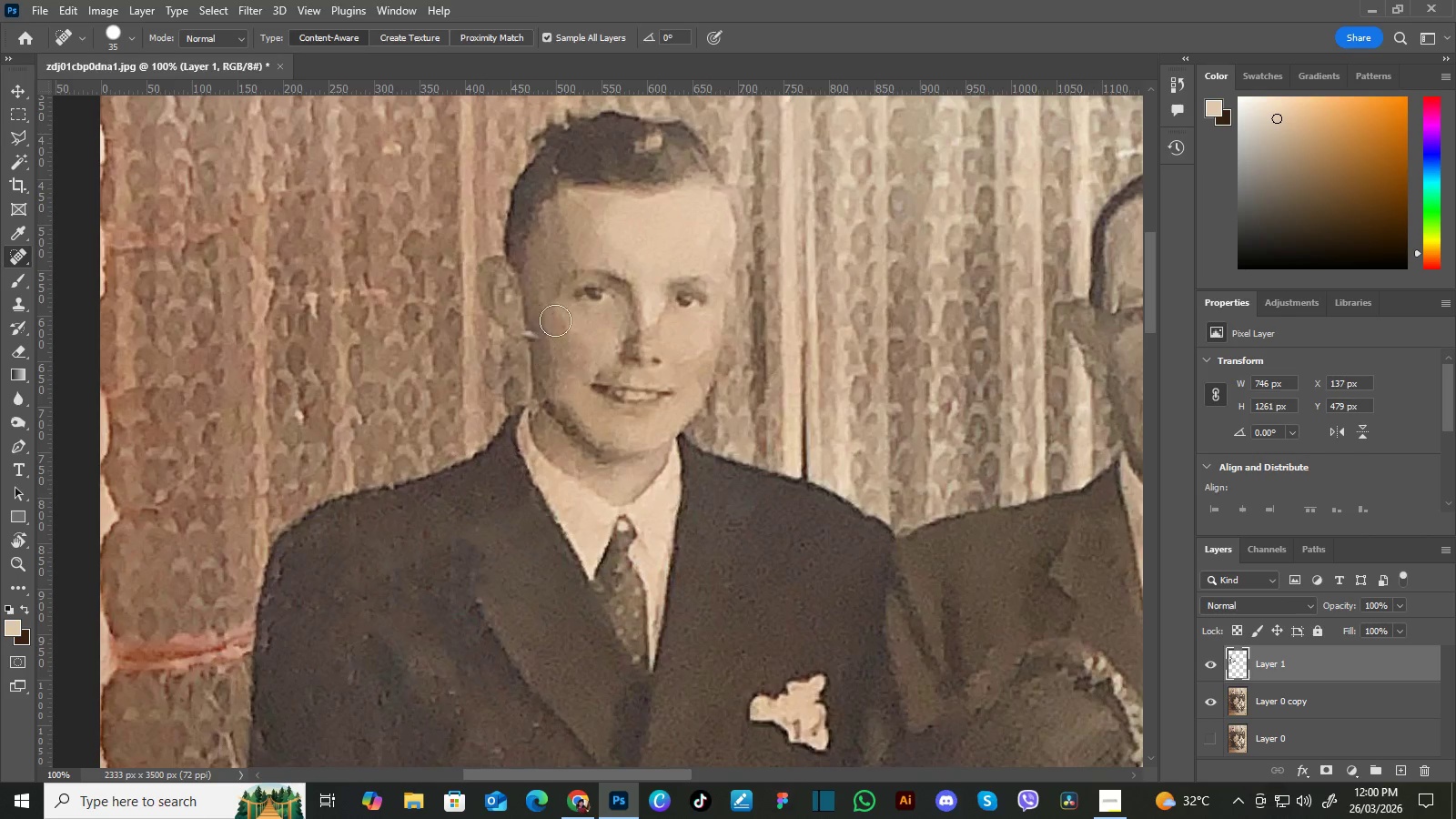 
wait(23.52)
 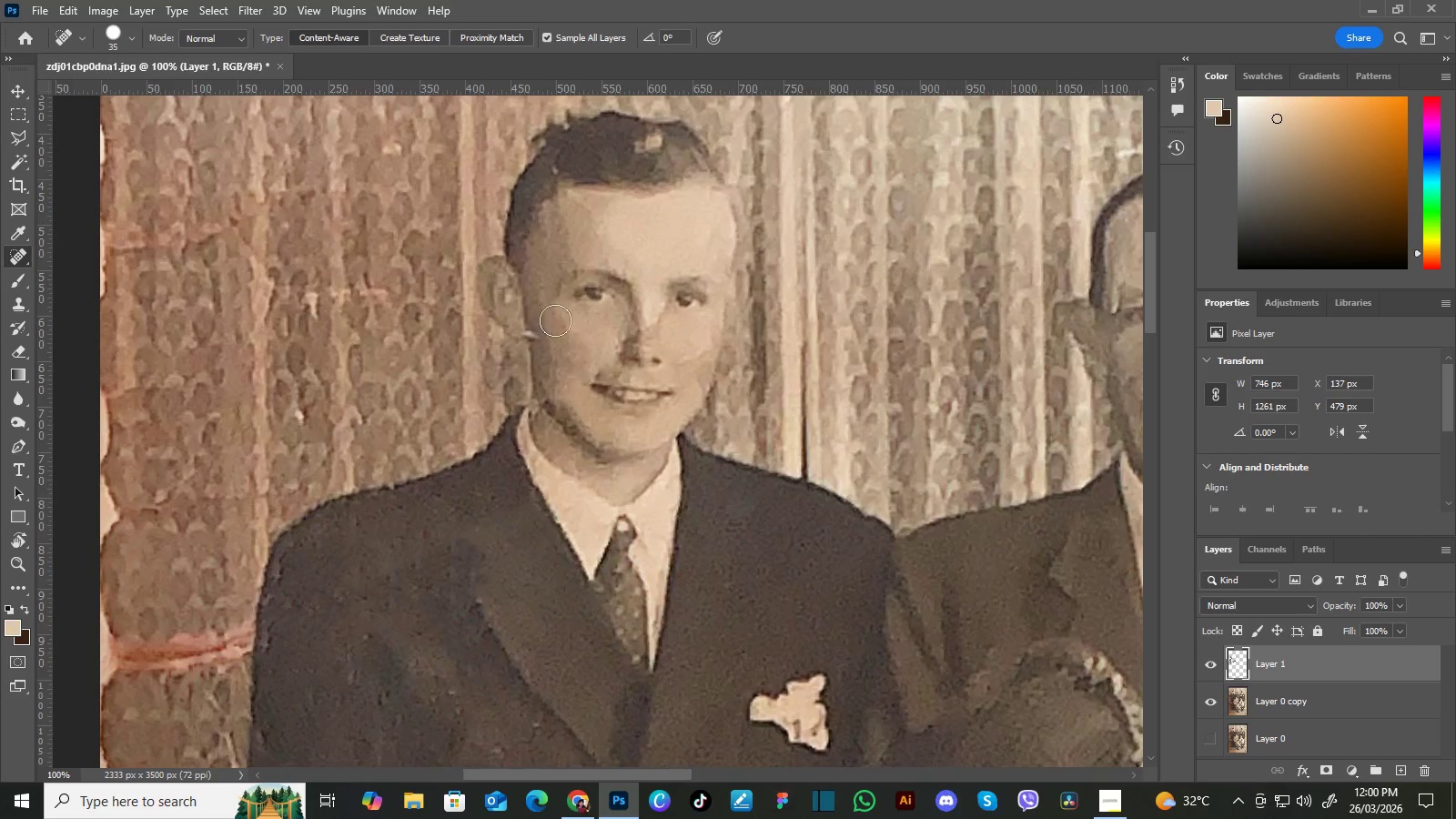 
hold_key(key=Space, duration=1.41)
 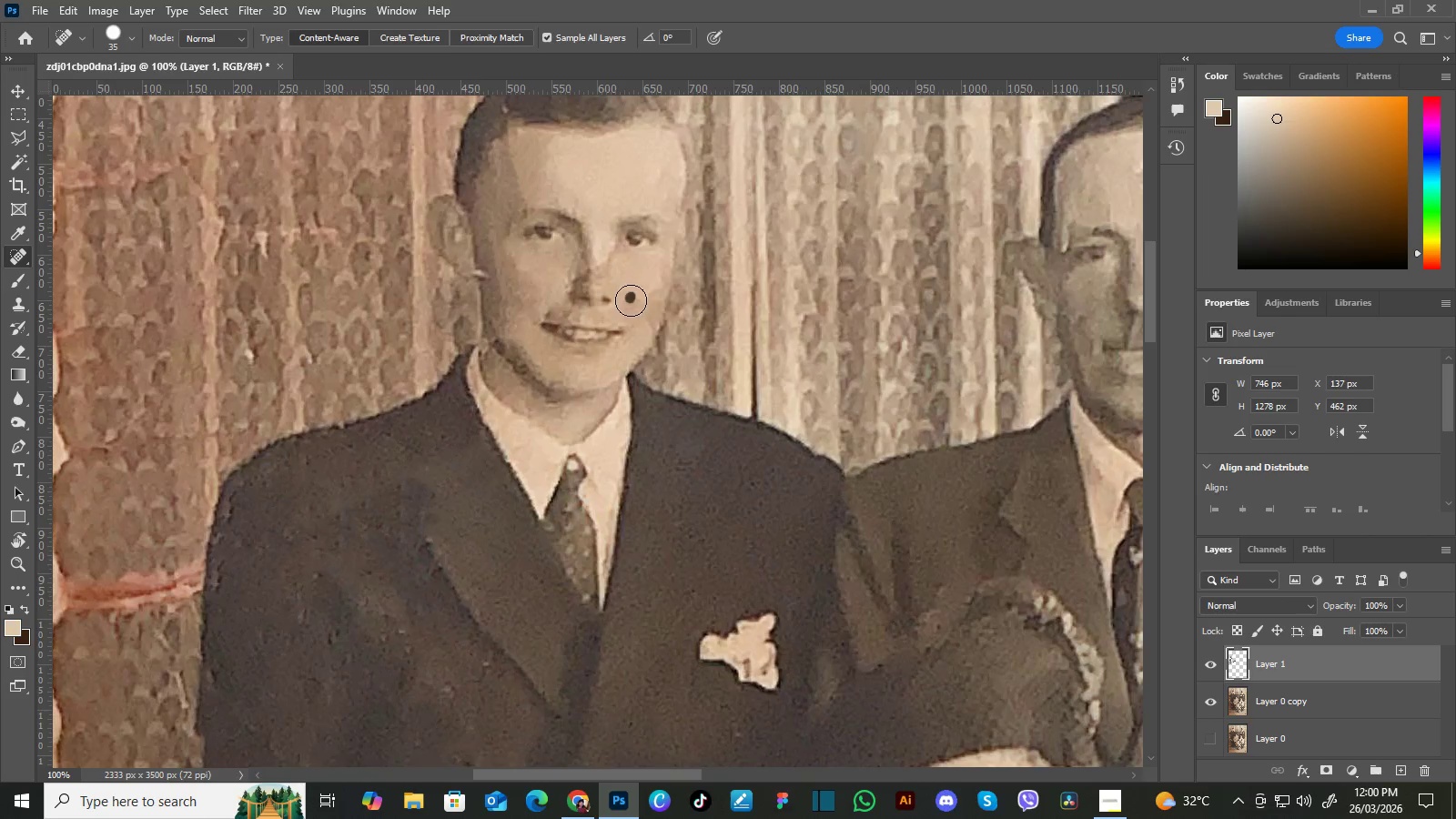 
left_click_drag(start_coordinate=[662, 246], to_coordinate=[633, 198])
 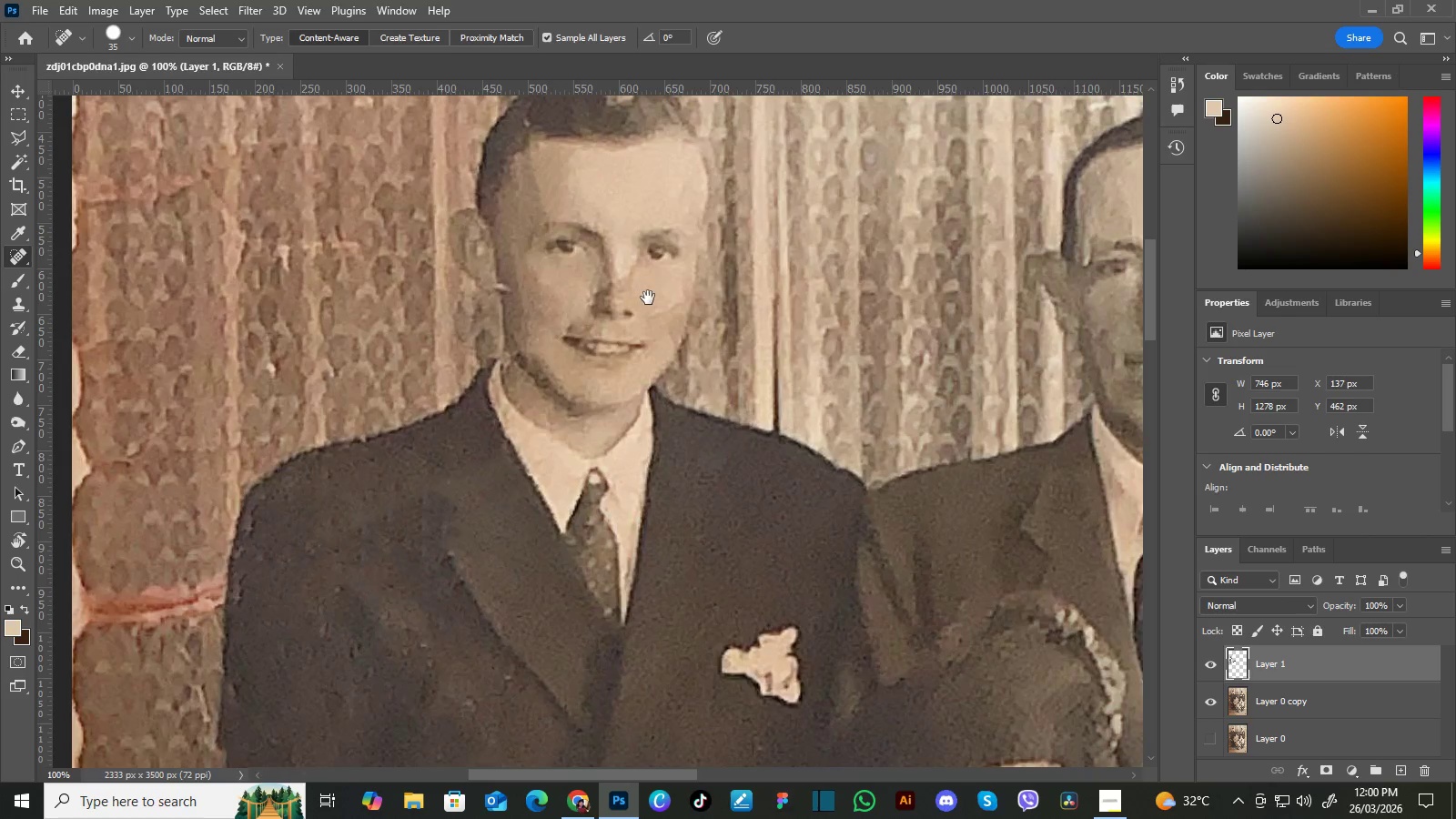 
left_click_drag(start_coordinate=[657, 298], to_coordinate=[635, 284])
 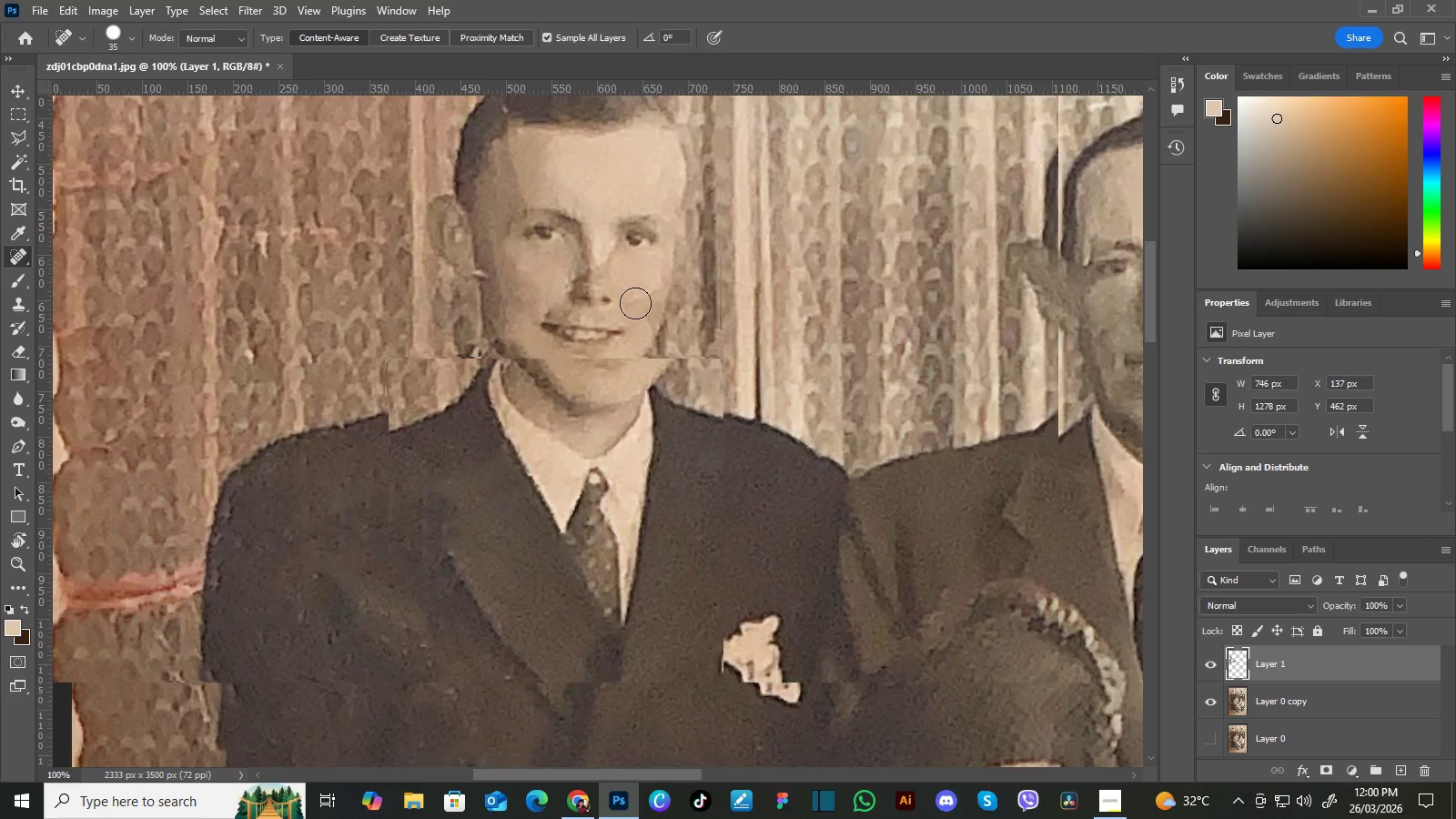 
hold_key(key=Space, duration=8.52)
 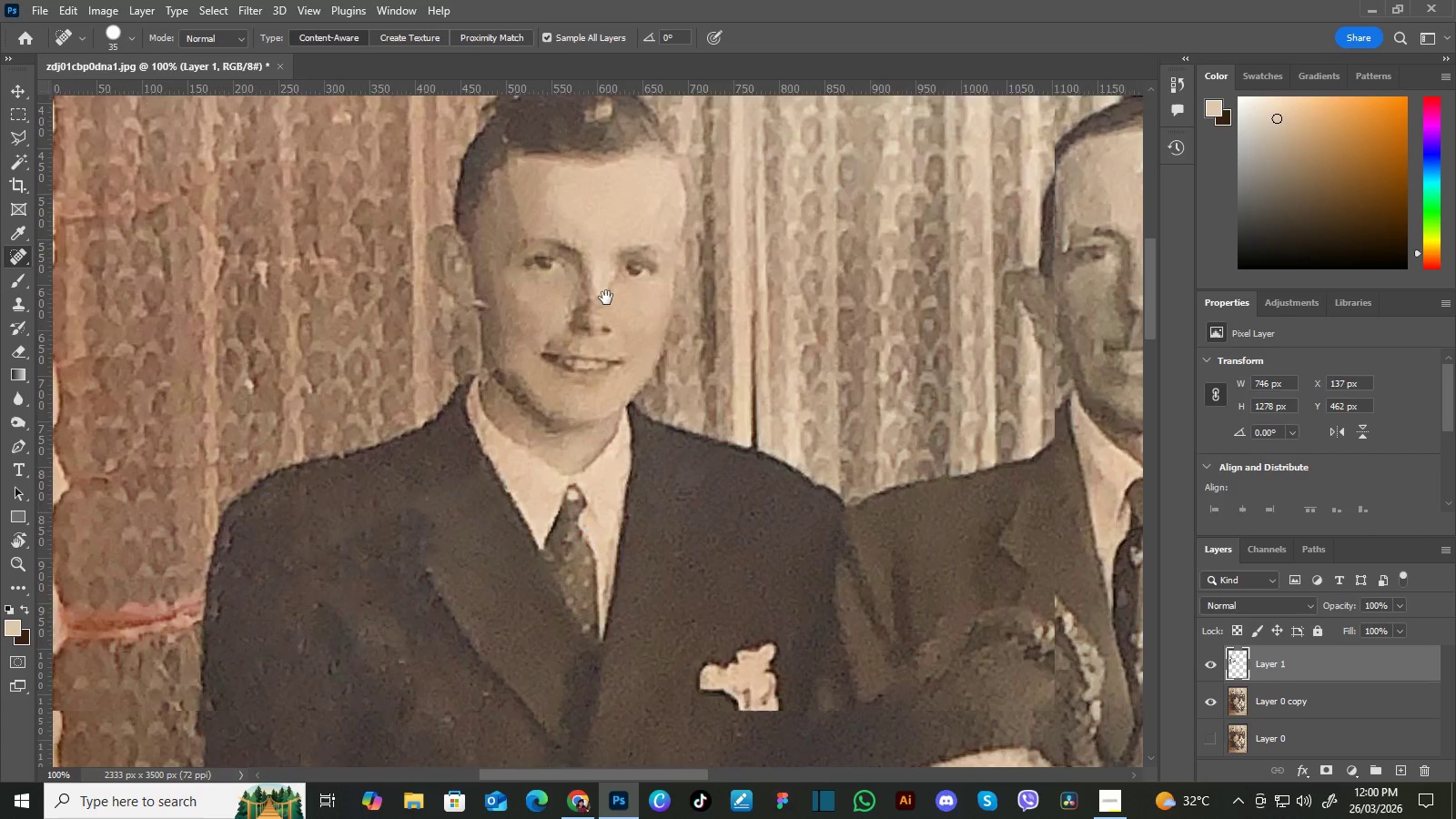 
hold_key(key=Space, duration=0.59)
 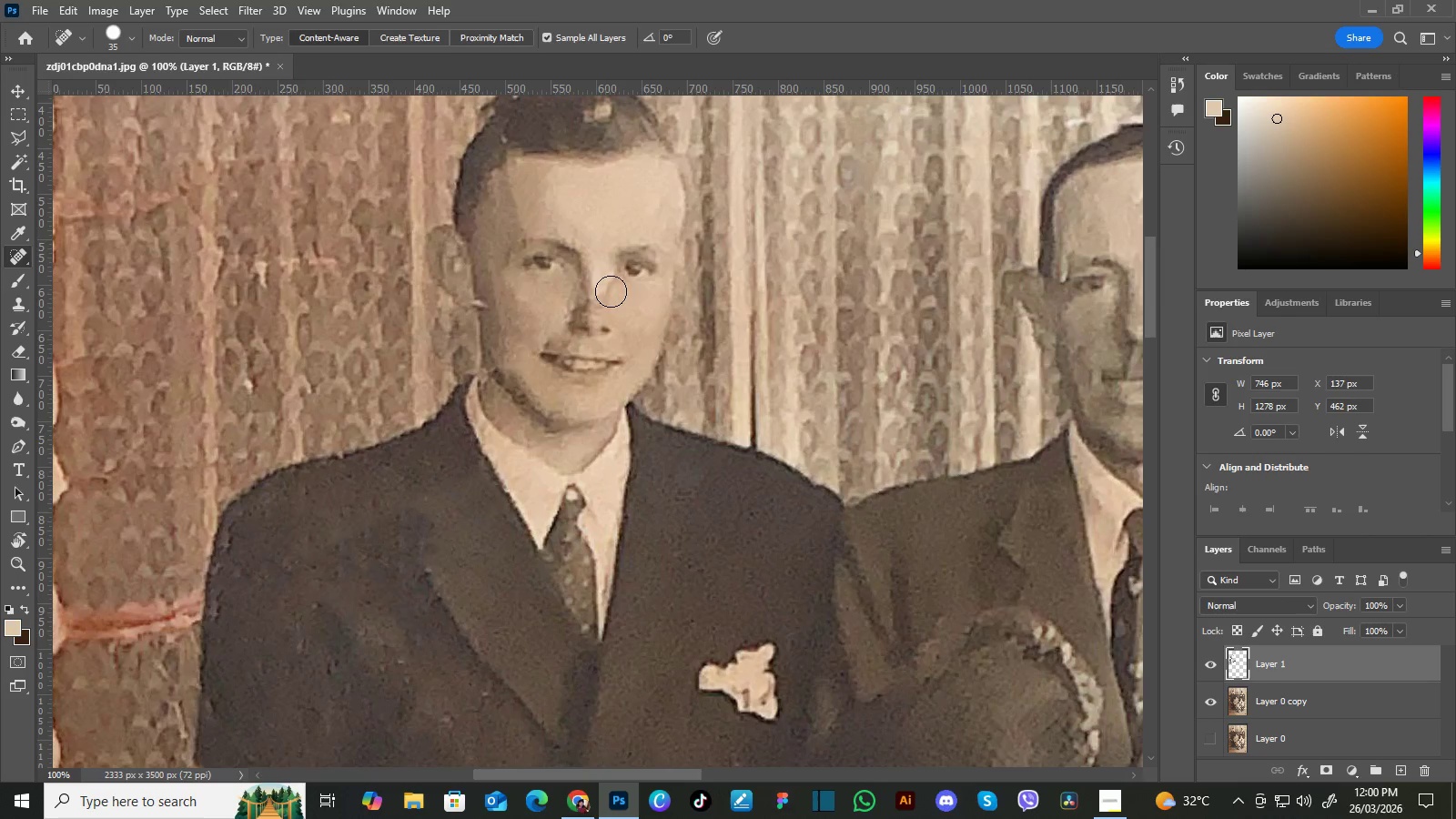 
left_click_drag(start_coordinate=[634, 277], to_coordinate=[632, 306])
 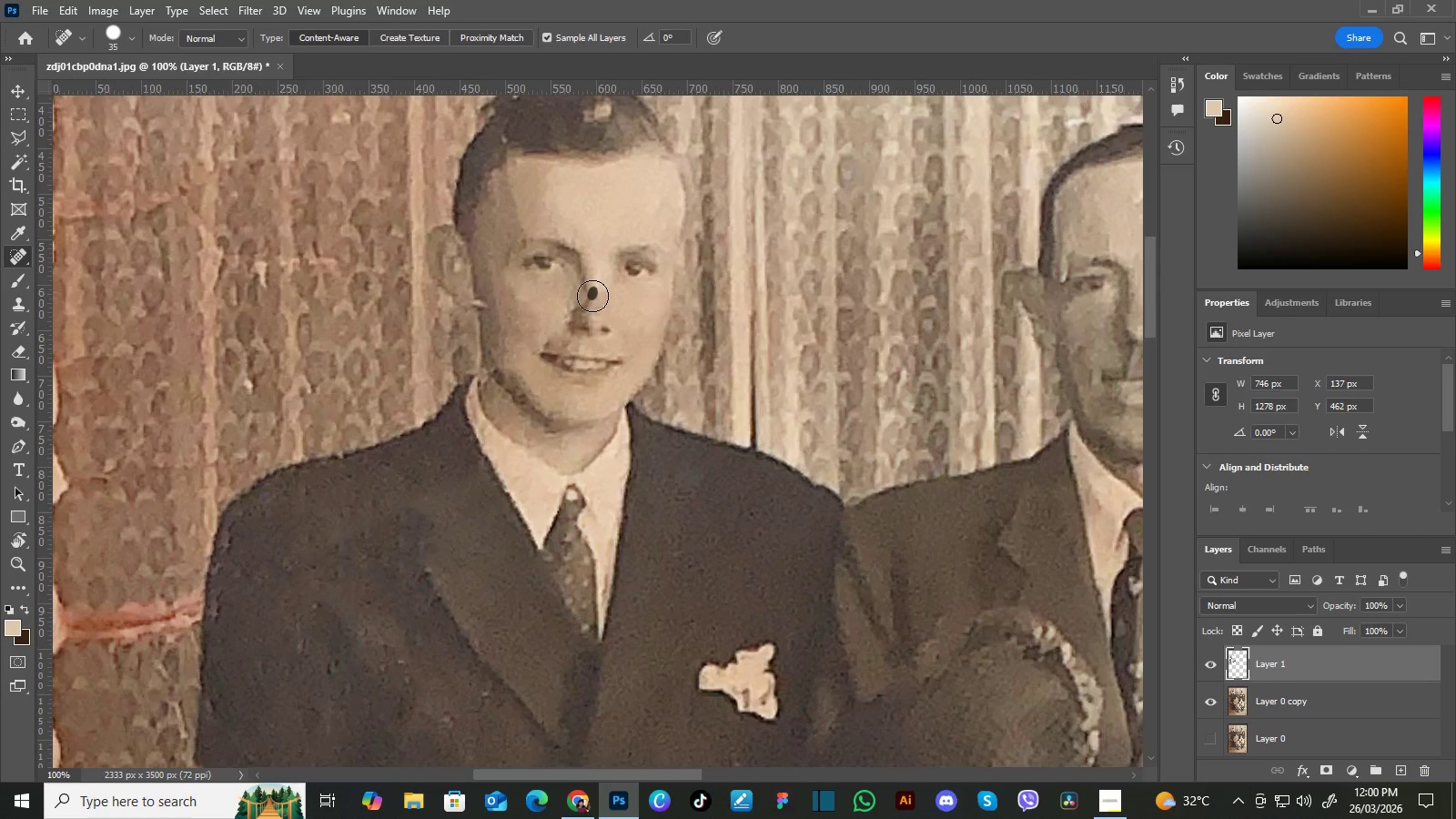 
wait(11.56)
 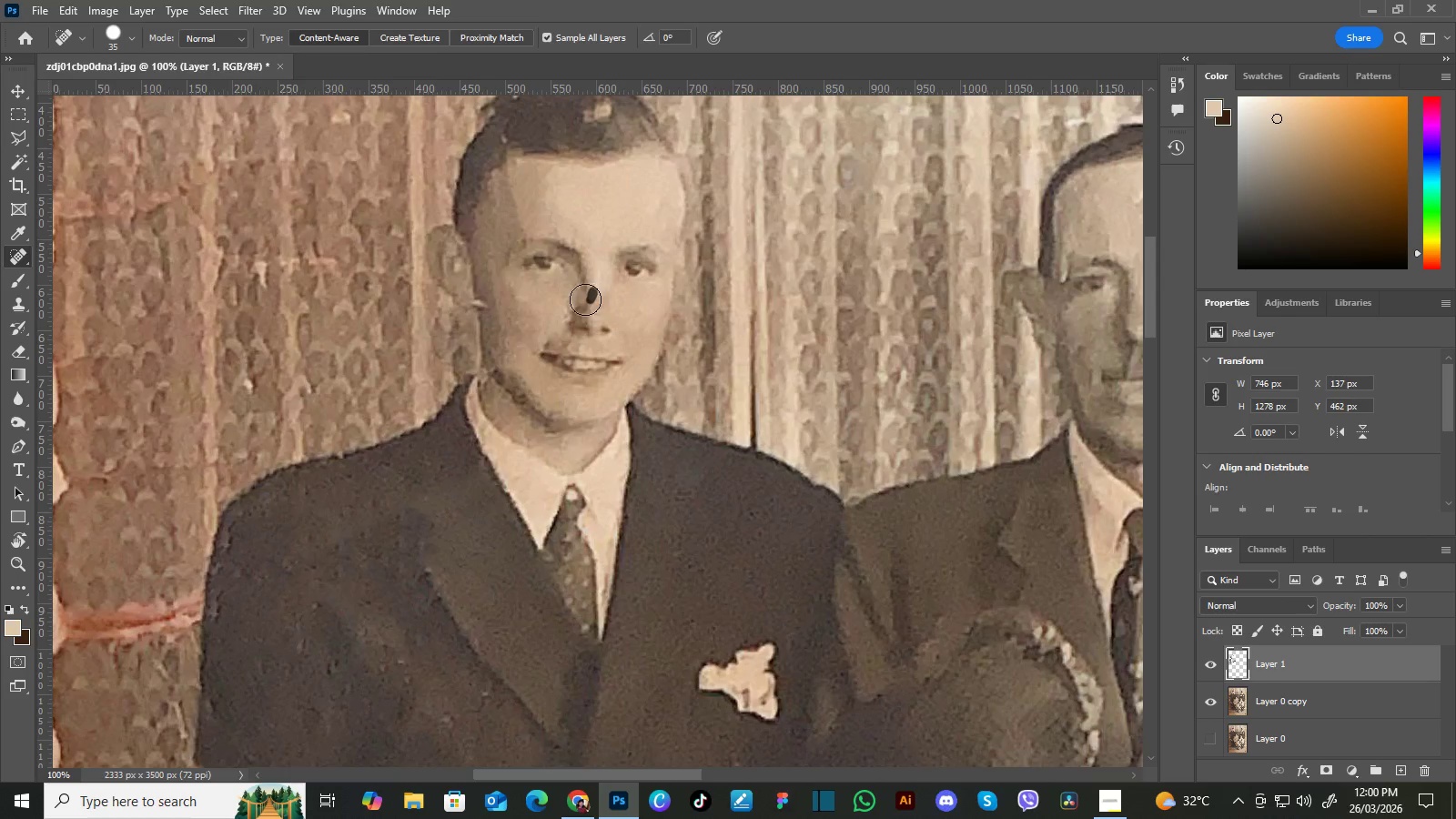 
key(Control+Z)
 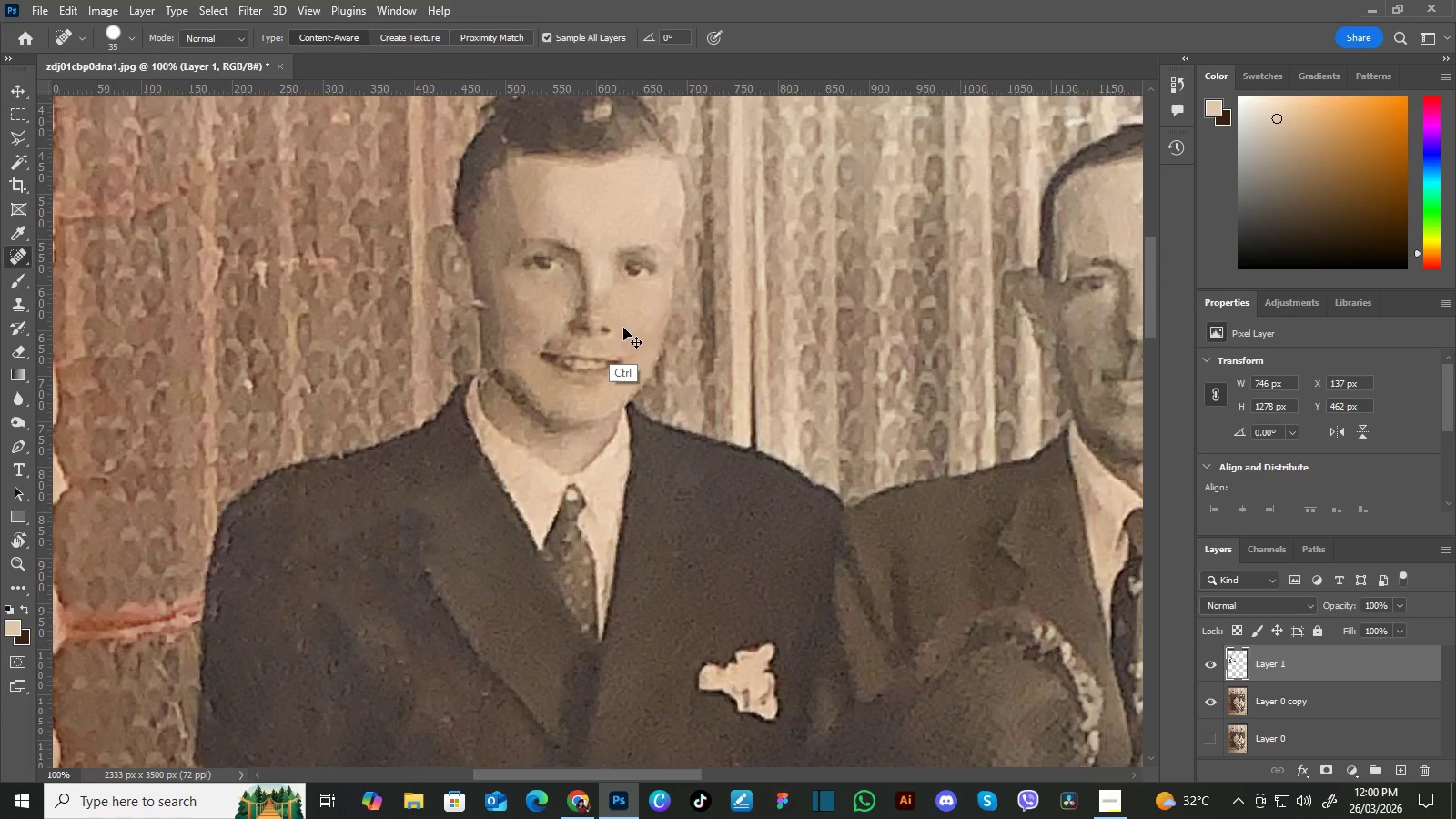 
key(Control+Z)
 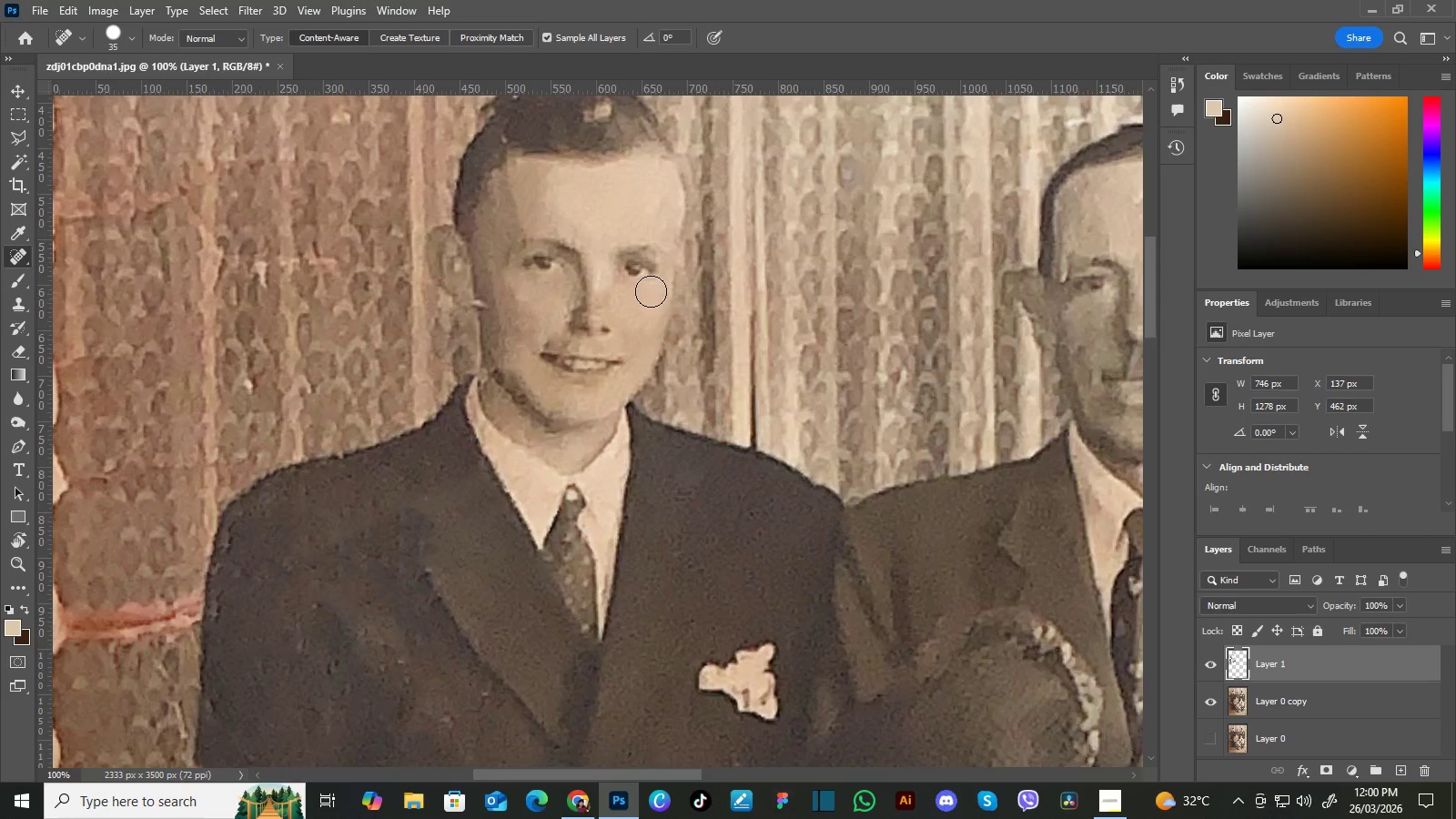 
hold_key(key=Space, duration=0.62)
 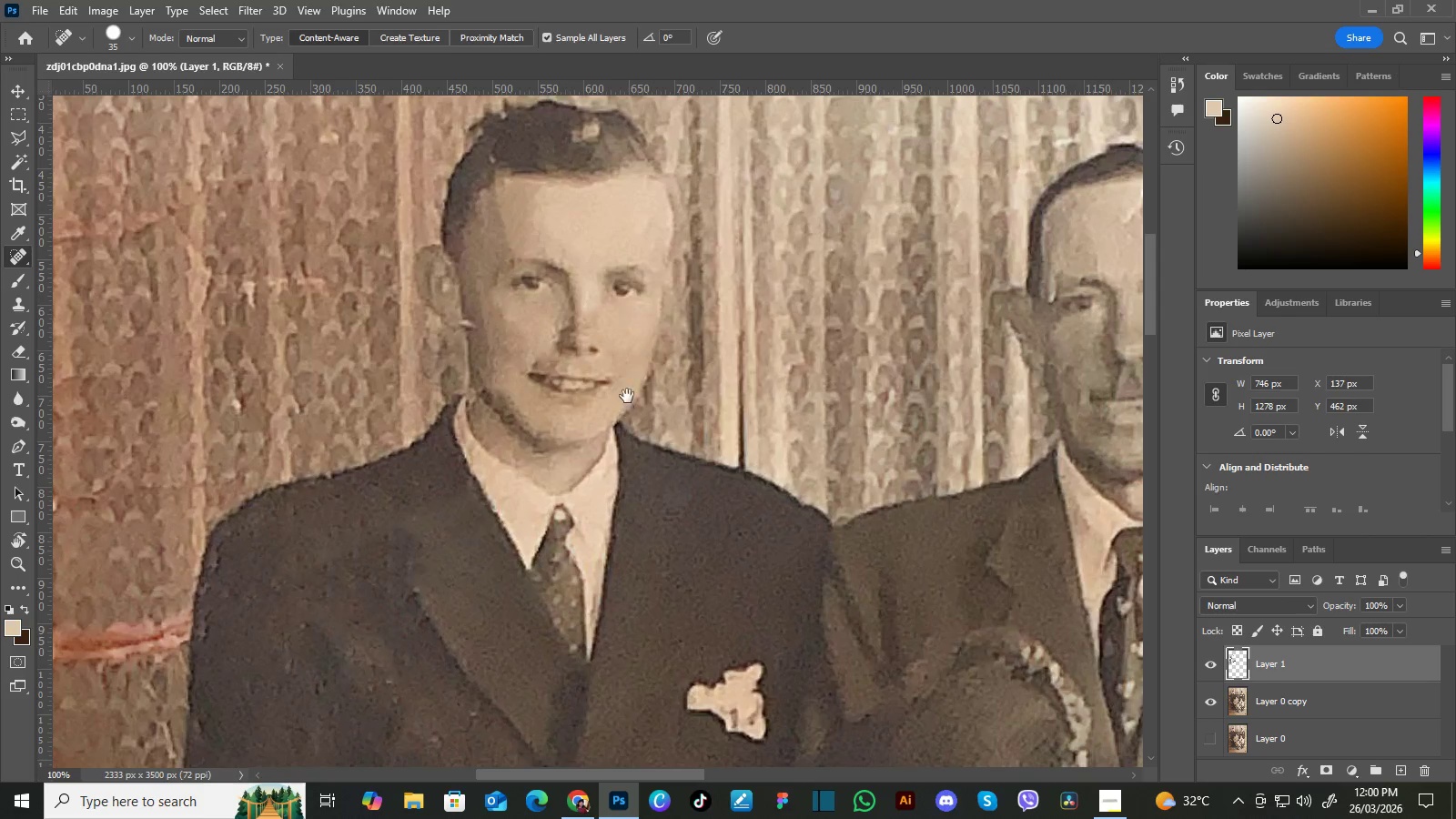 
left_click_drag(start_coordinate=[643, 307], to_coordinate=[631, 327])
 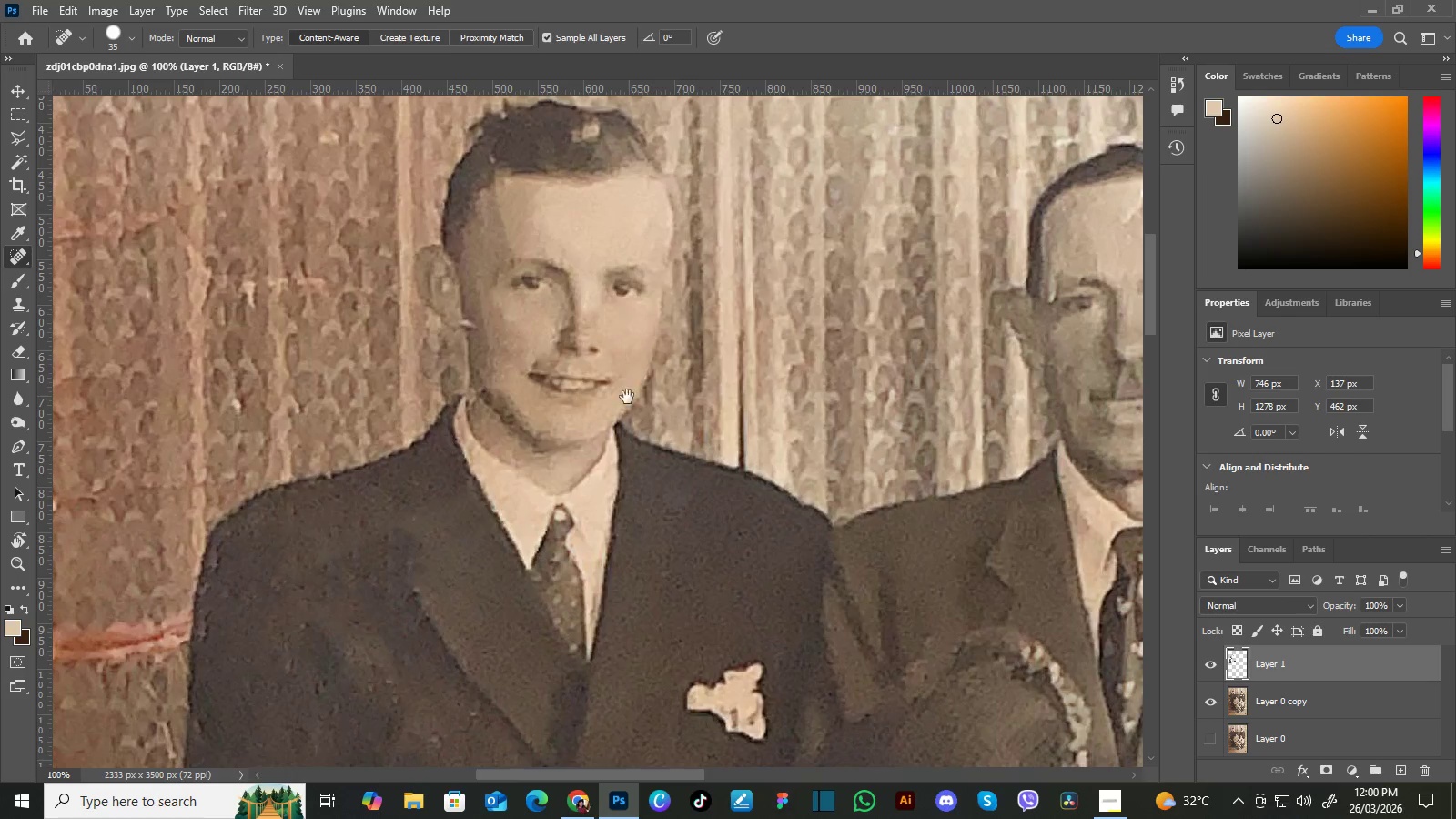 
hold_key(key=Space, duration=1.5)
 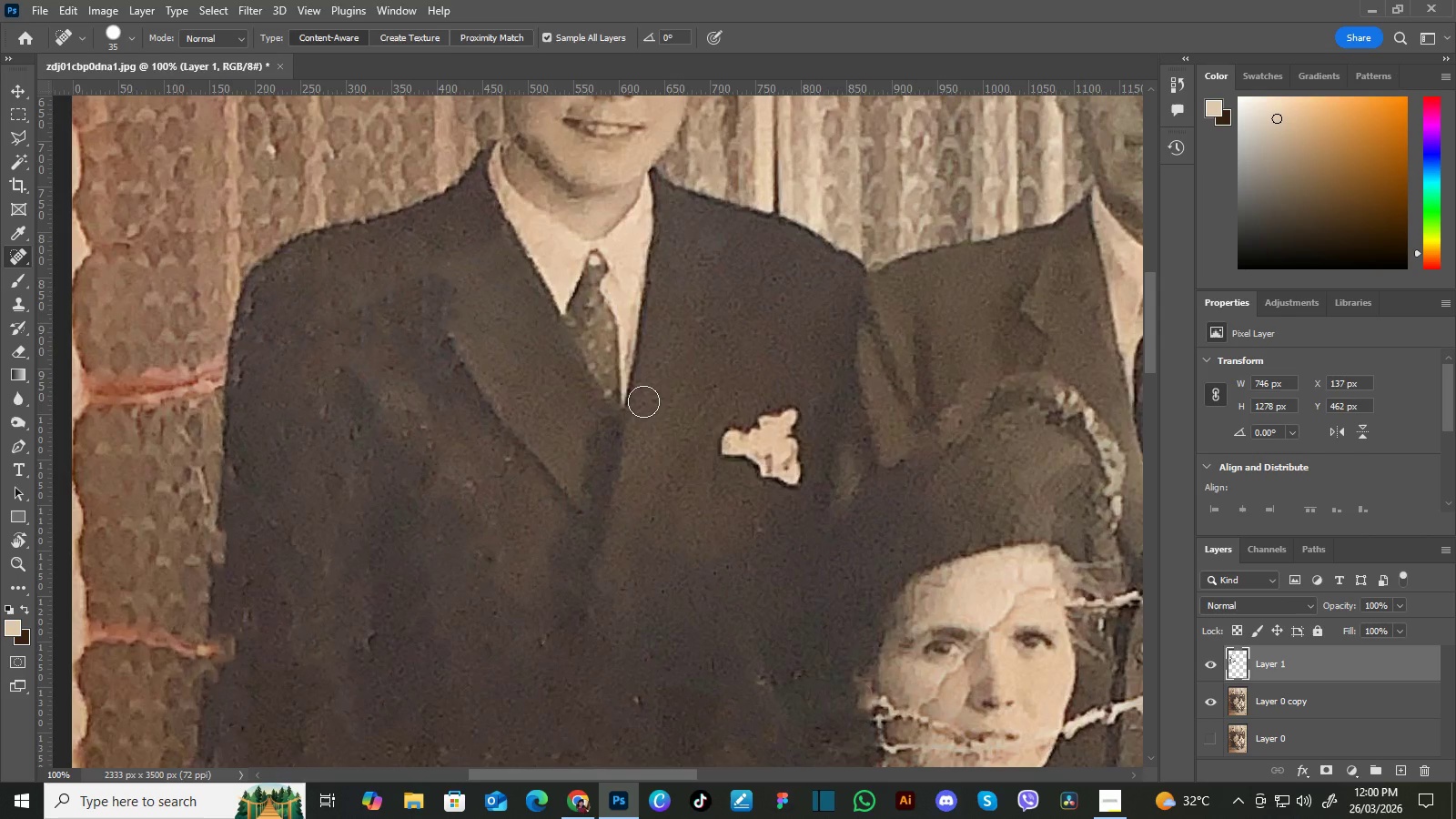 
left_click_drag(start_coordinate=[630, 412], to_coordinate=[632, 298])
 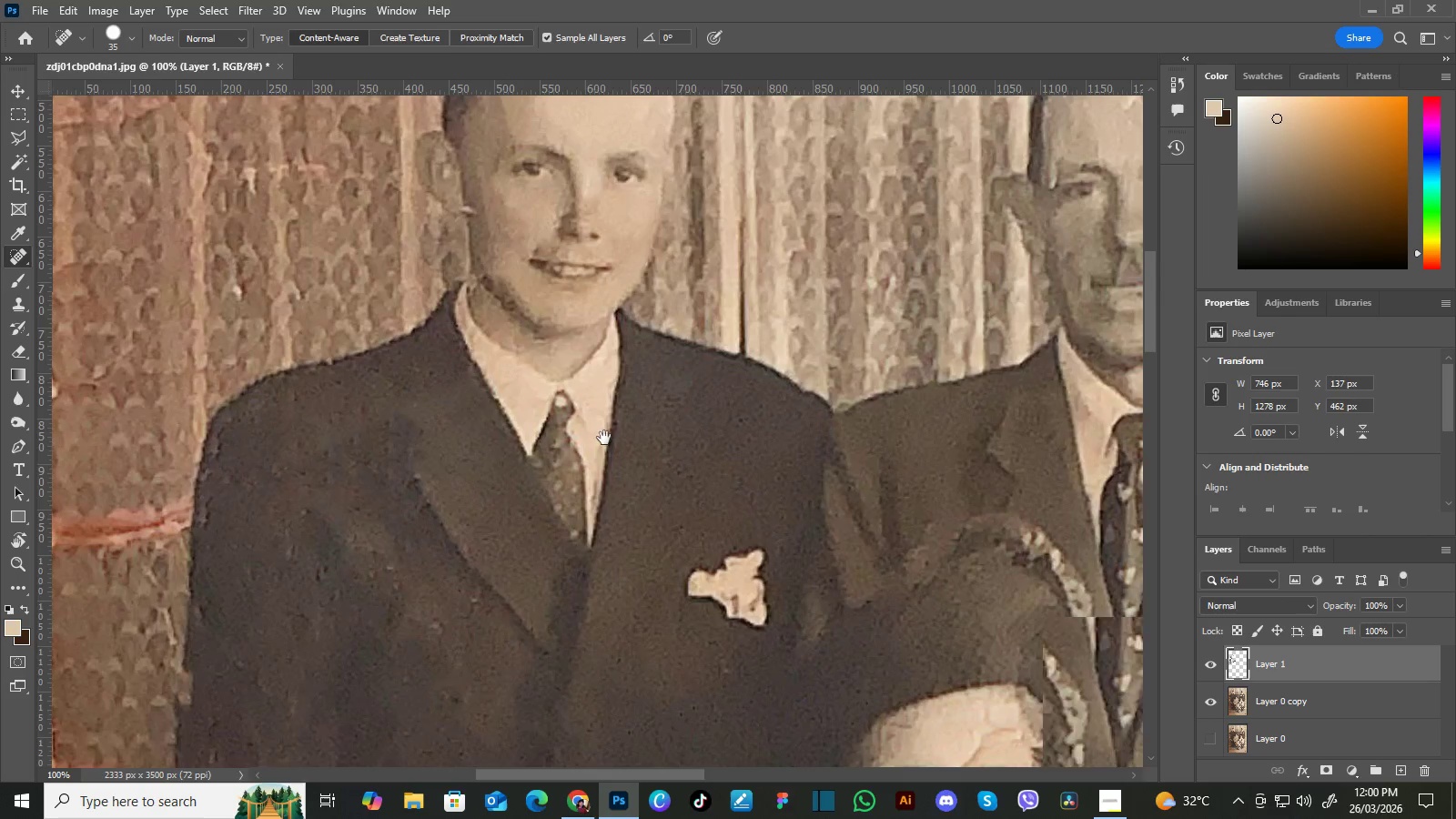 
left_click_drag(start_coordinate=[604, 448], to_coordinate=[638, 307])
 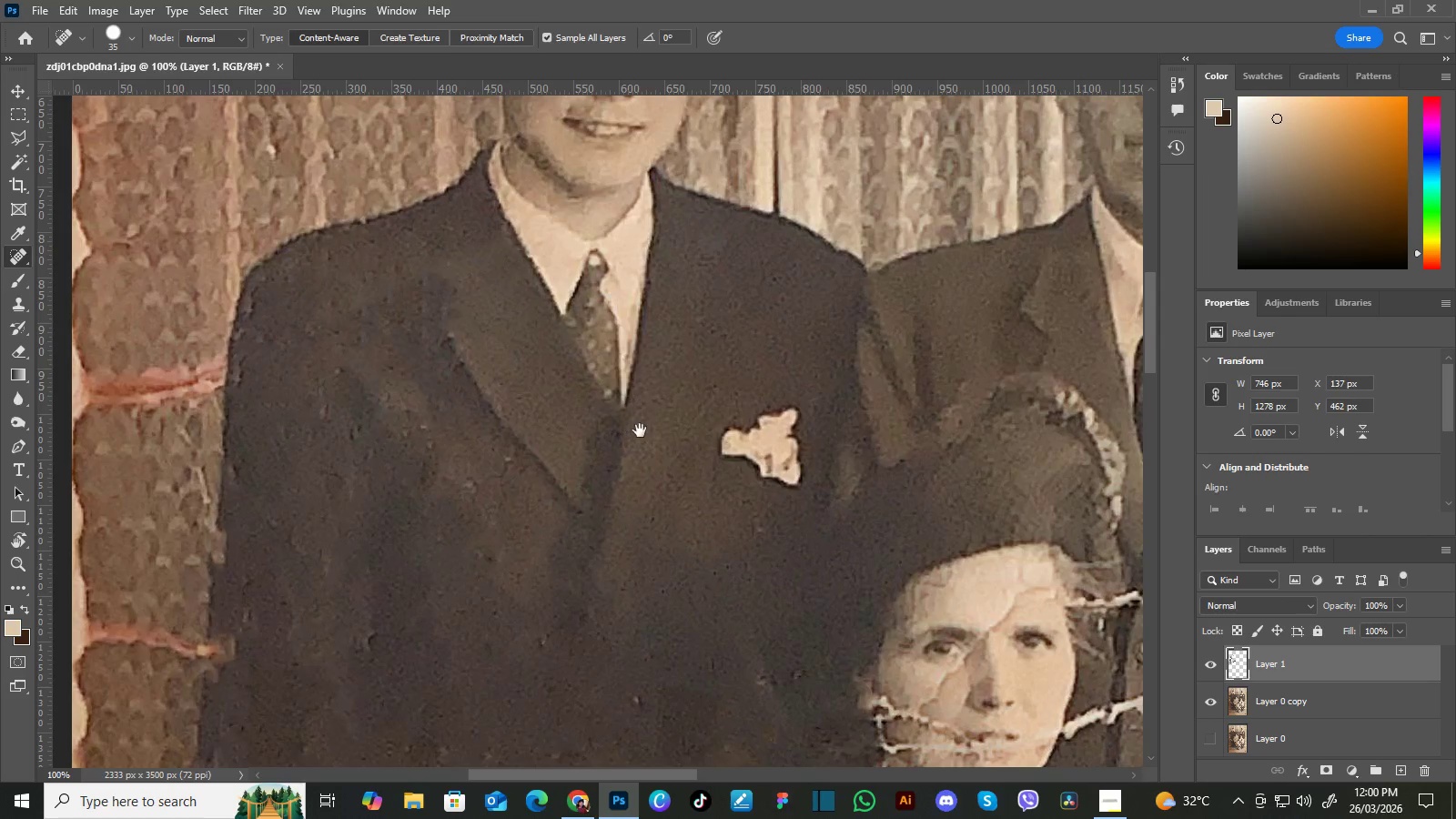 
key(Space)
 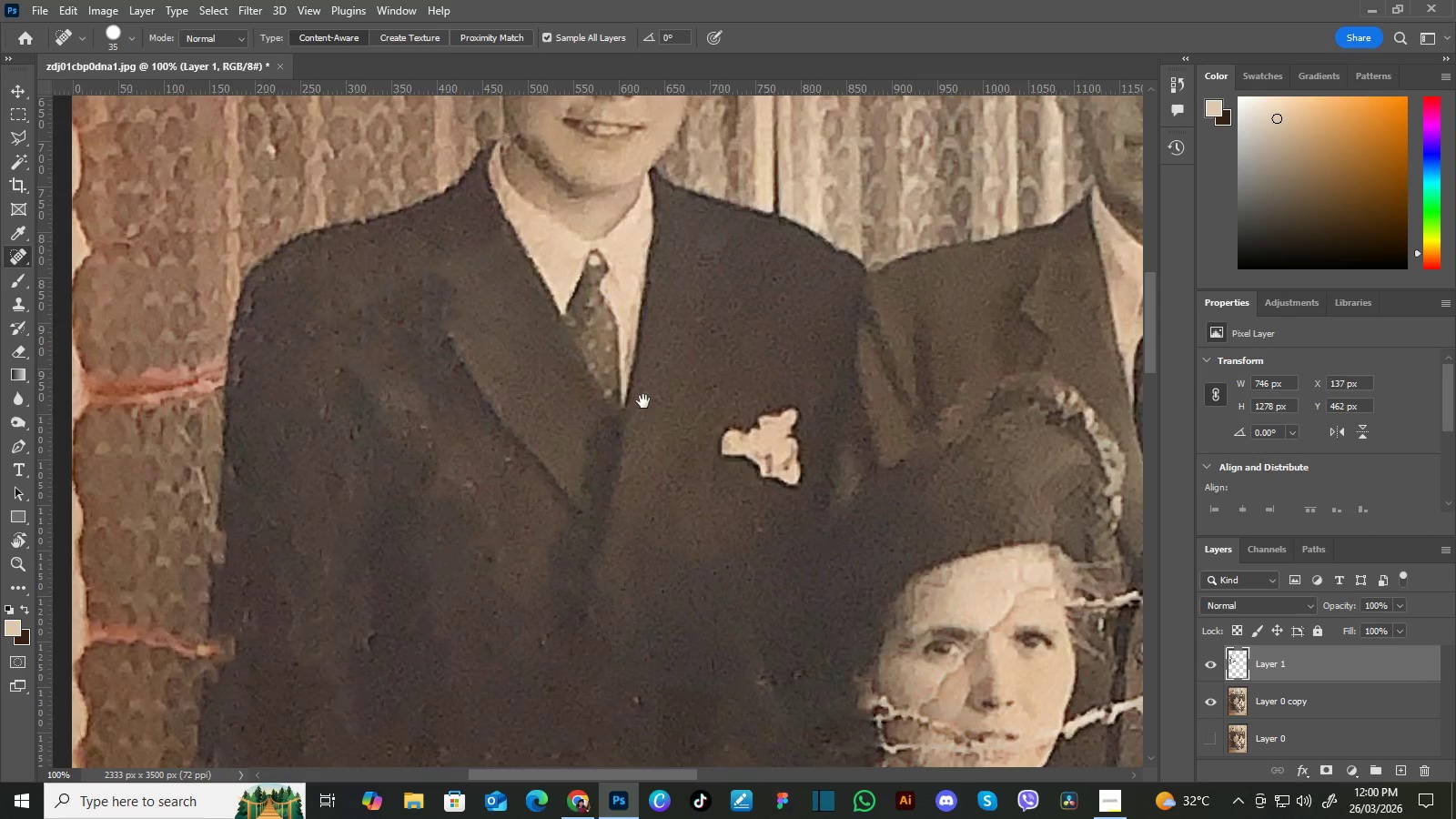 
key(Space)
 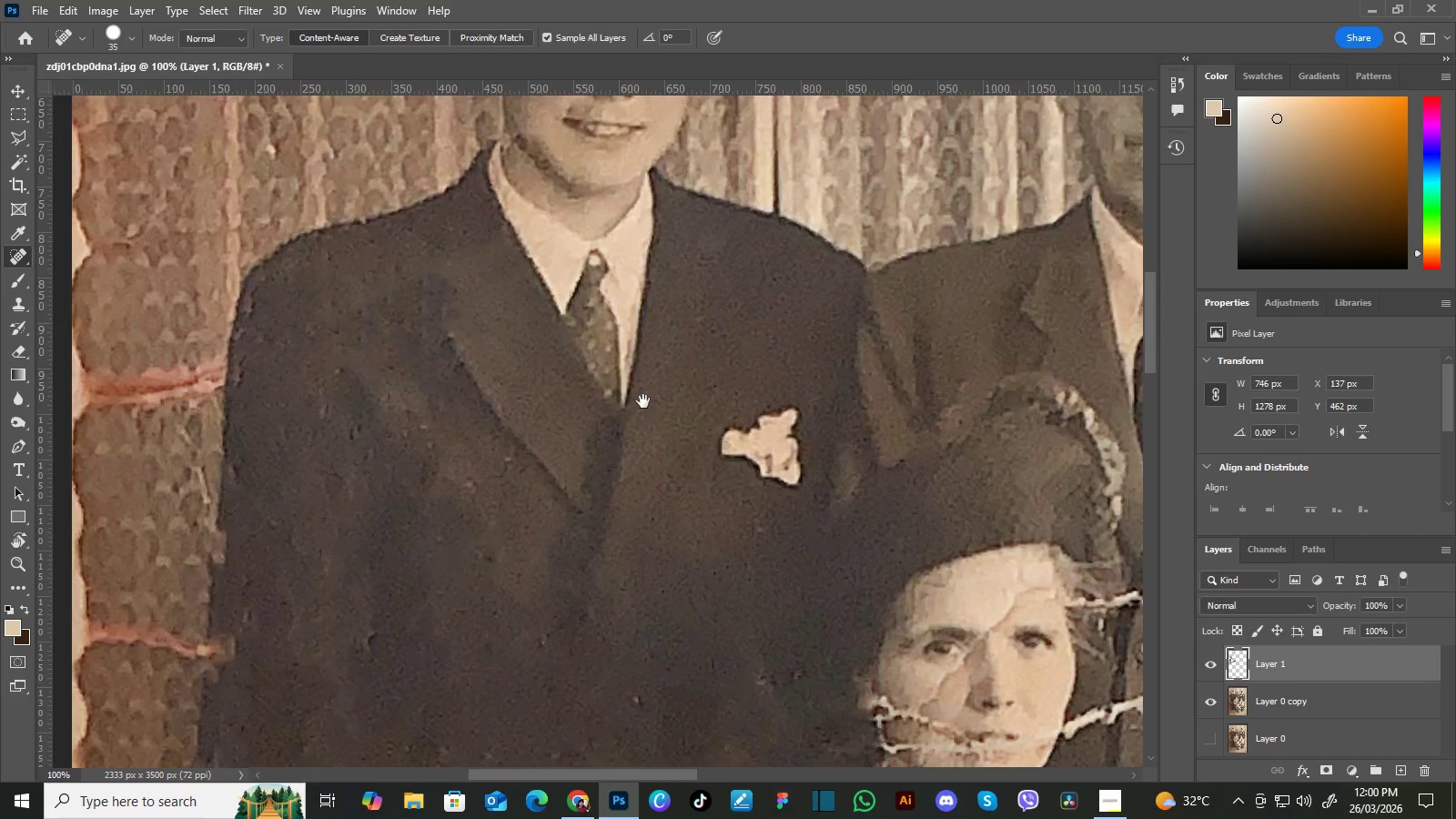 
key(Space)
 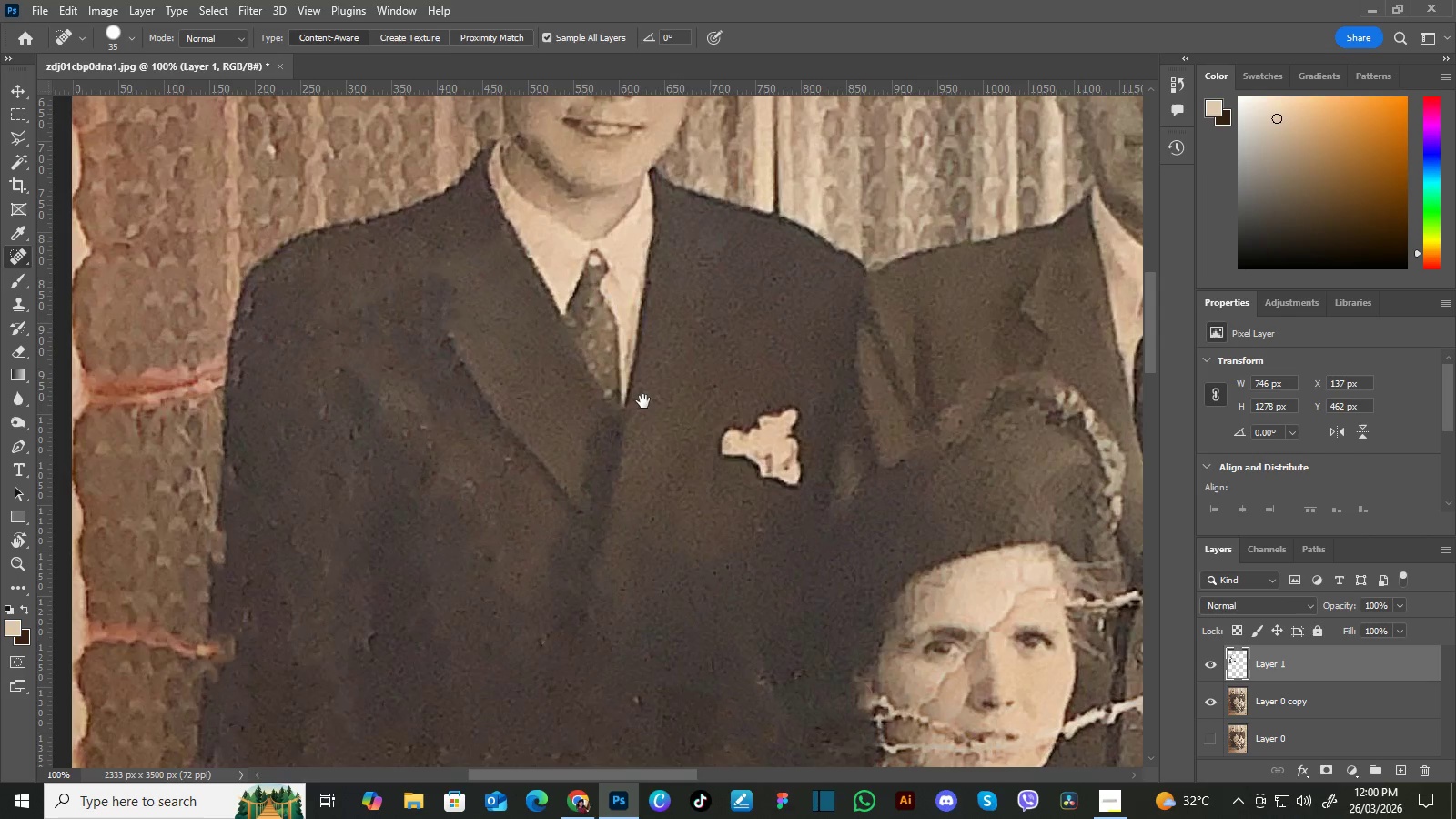 
key(Space)
 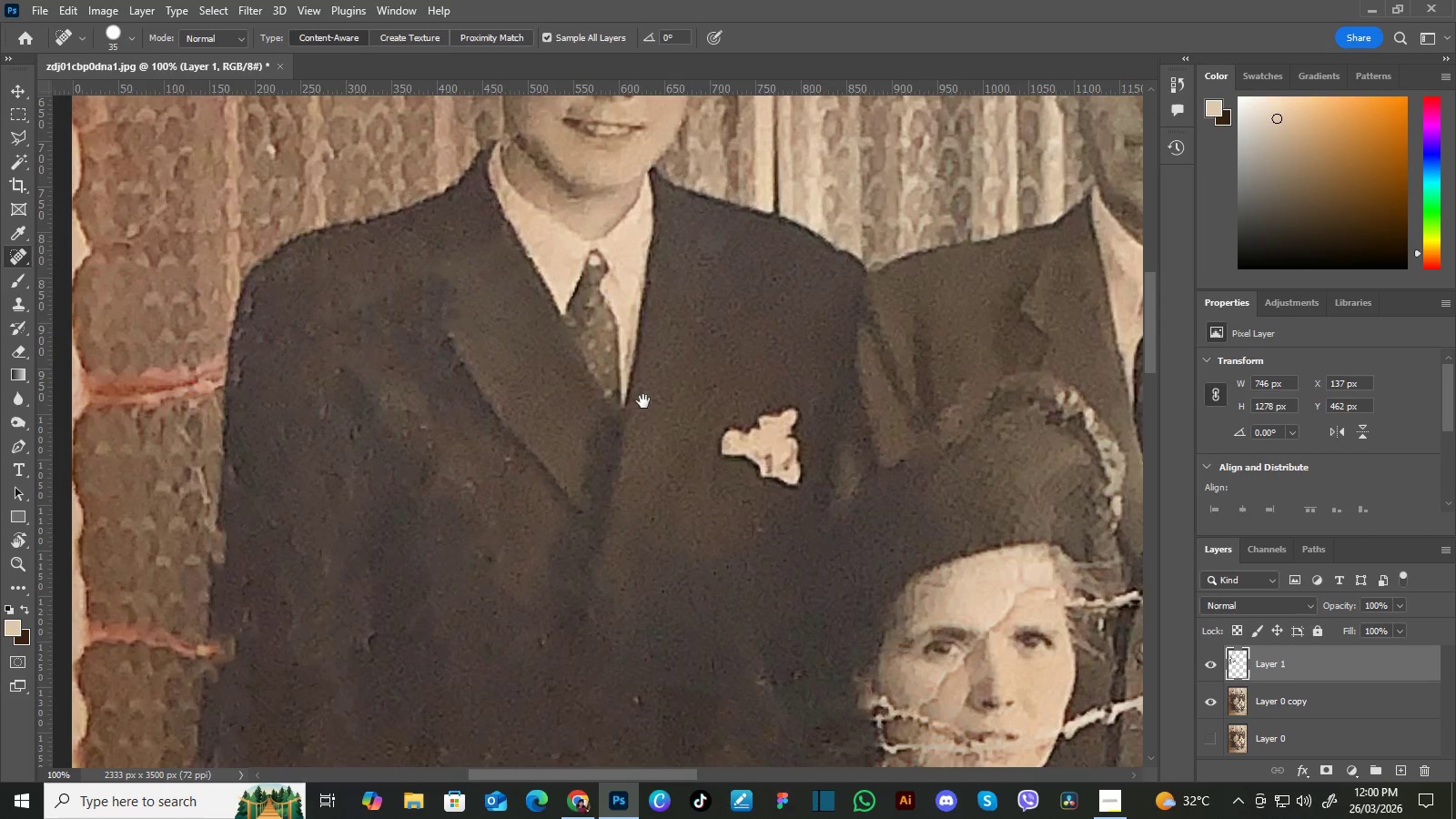 
key(Space)
 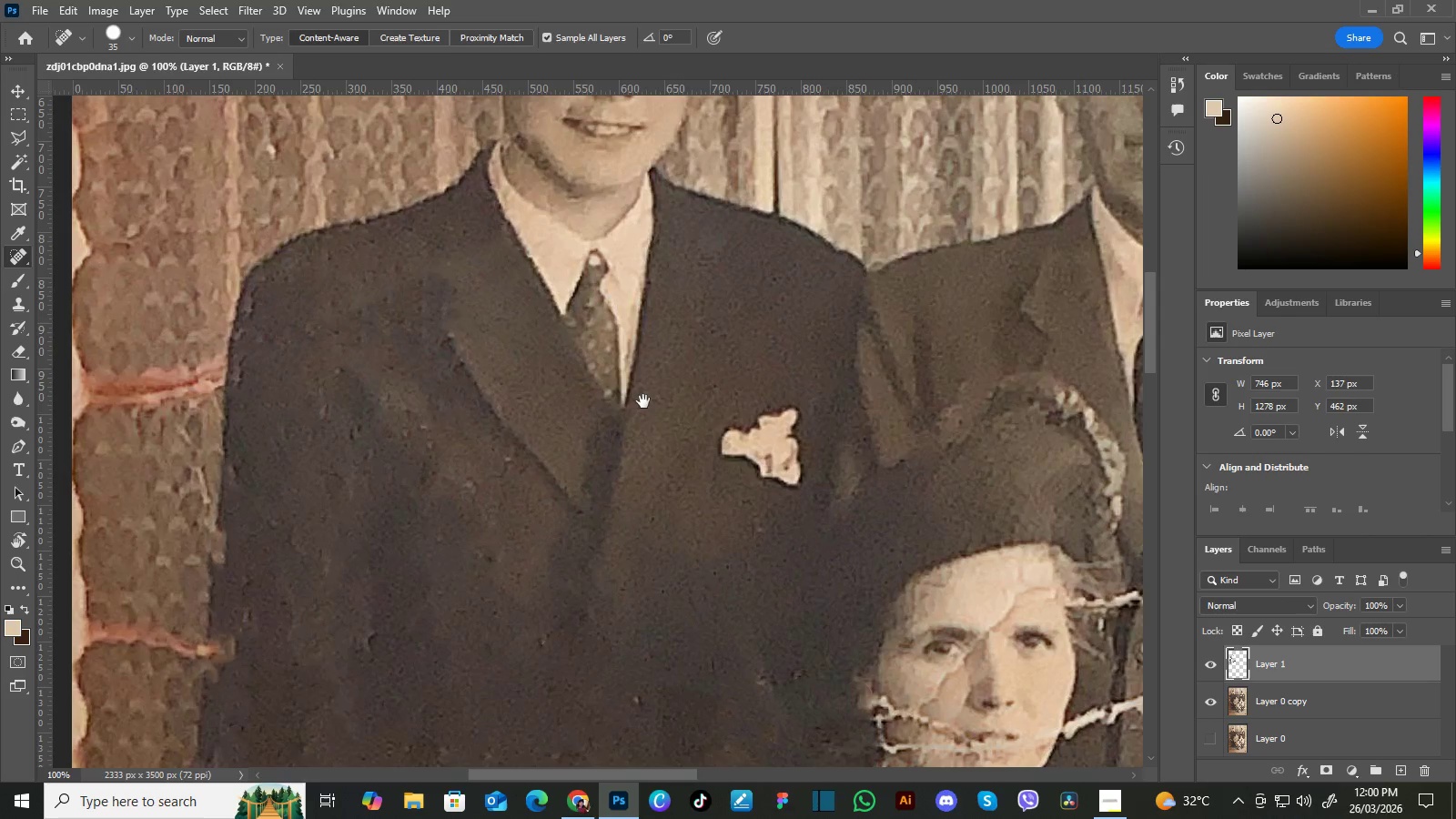 
key(Space)
 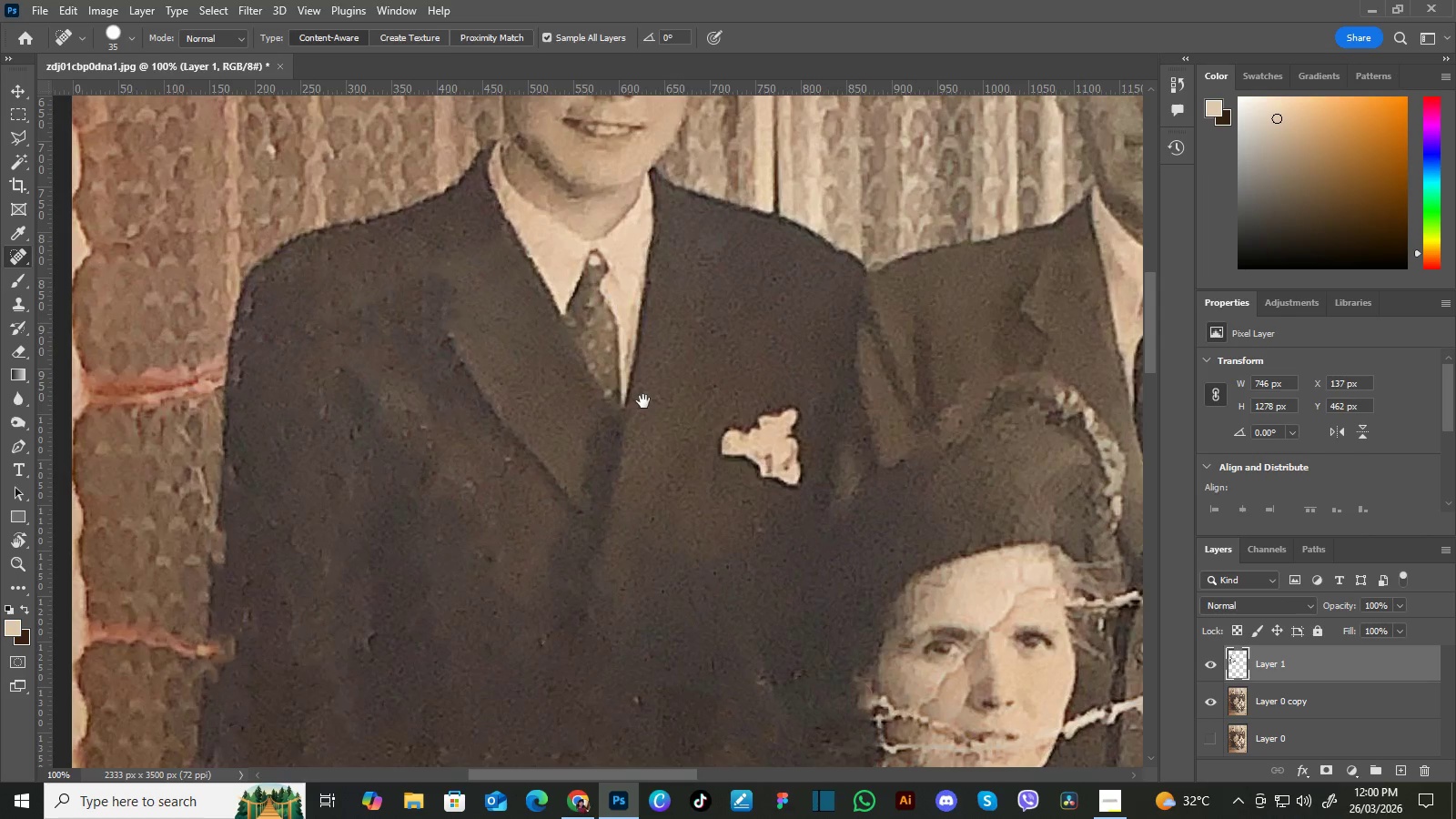 
key(Space)
 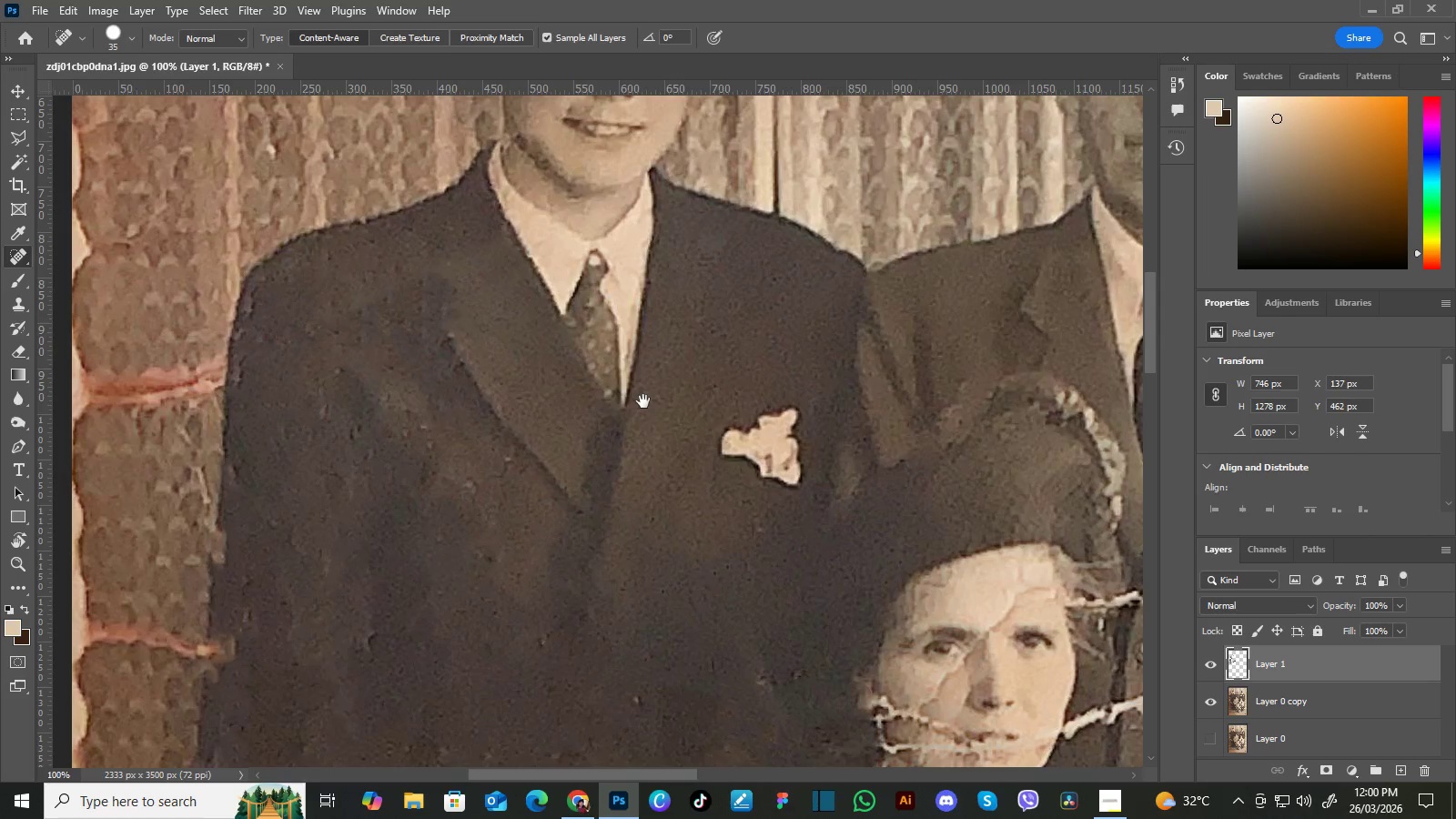 
key(Space)
 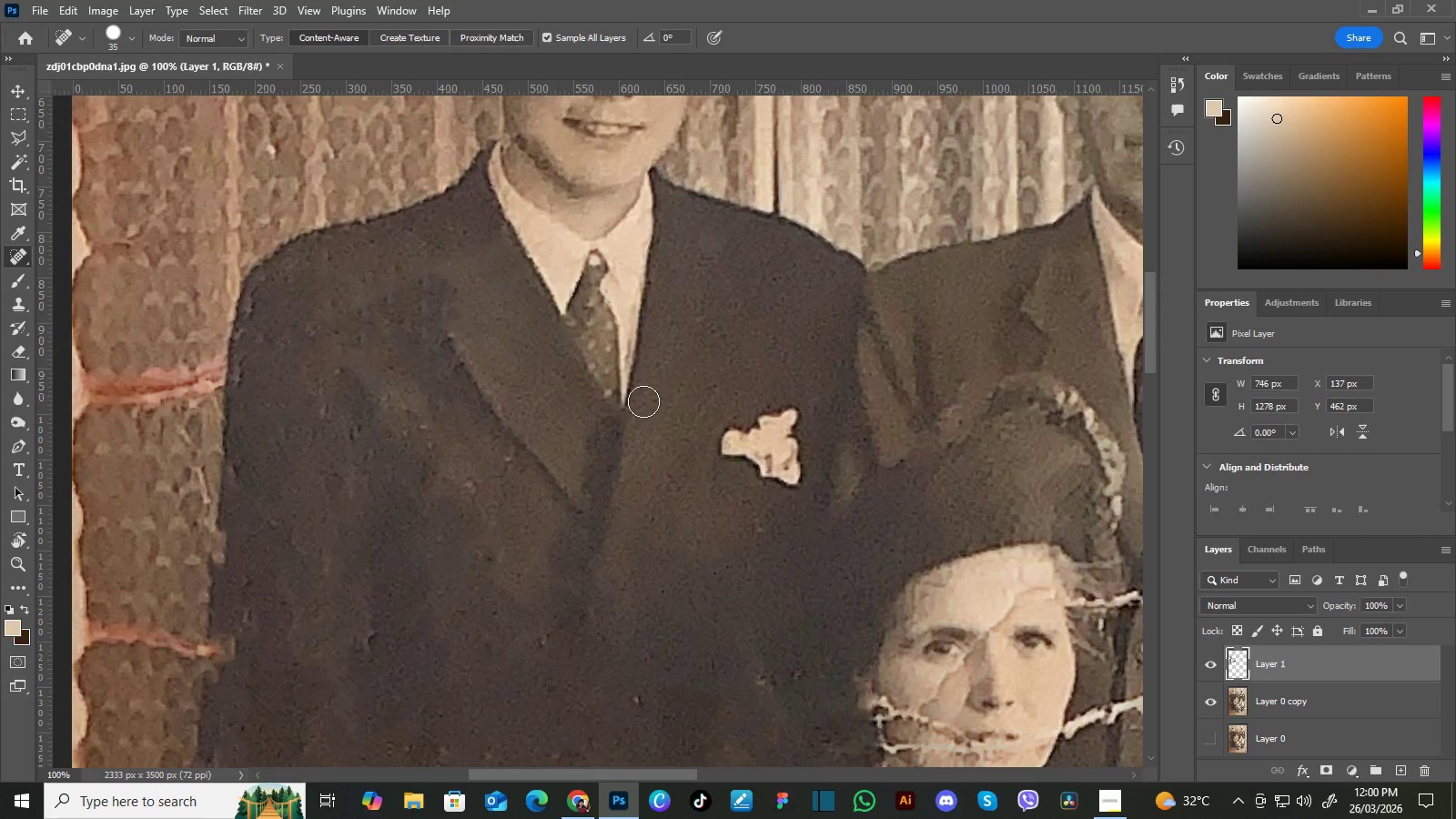 
wait(5.34)
 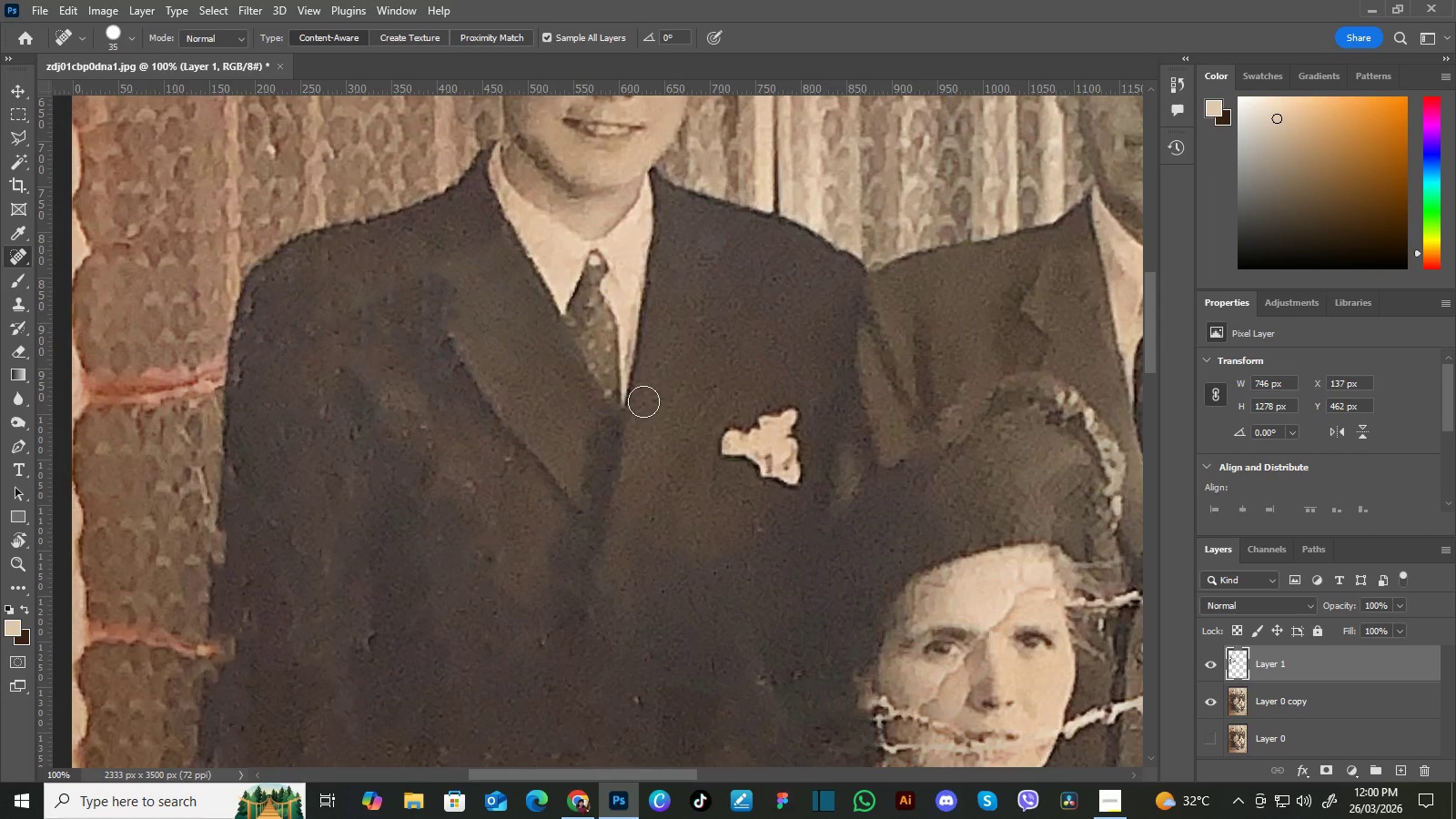 
key(Control+Equal)
 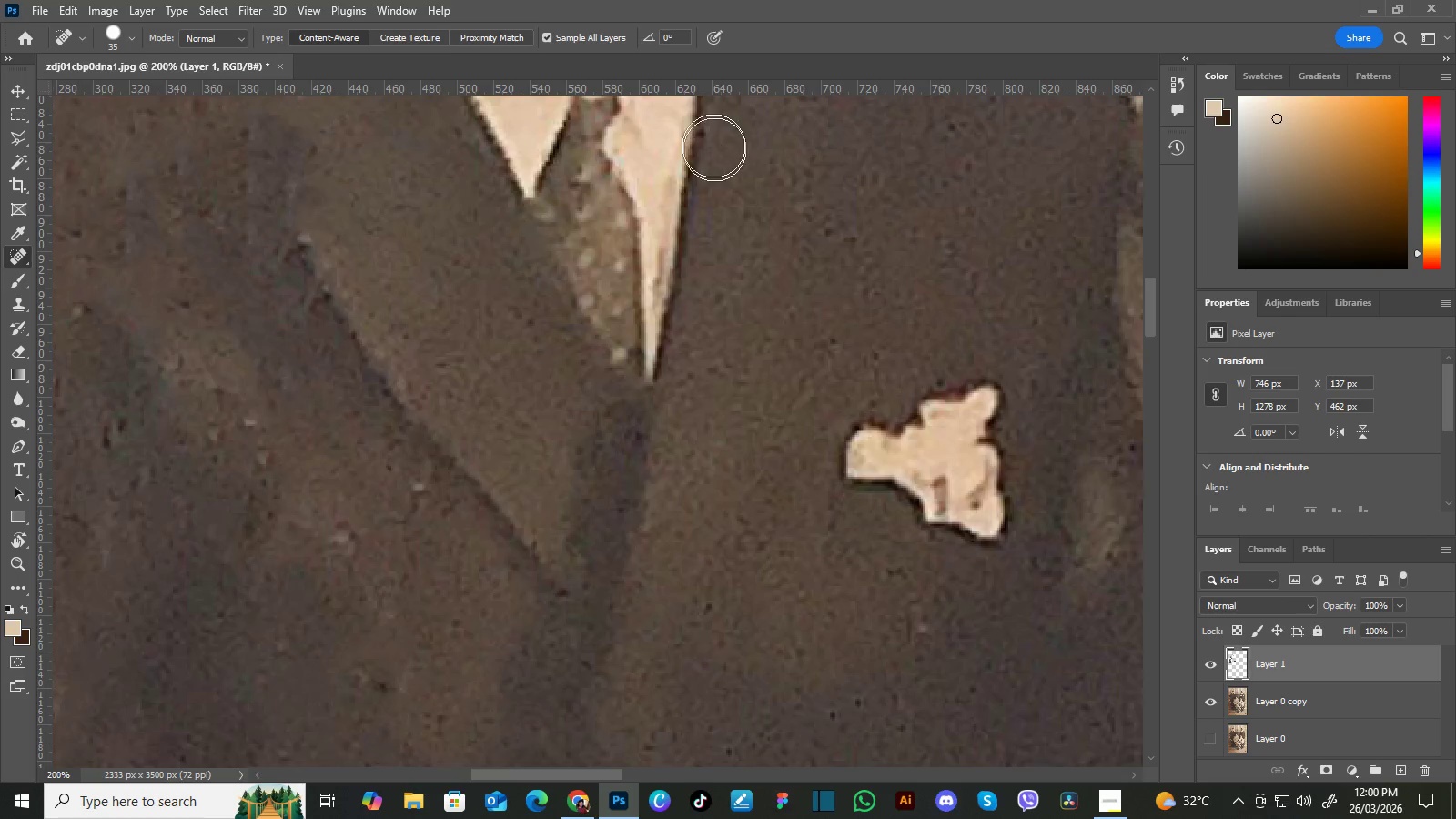 
hold_key(key=Space, duration=1.5)
 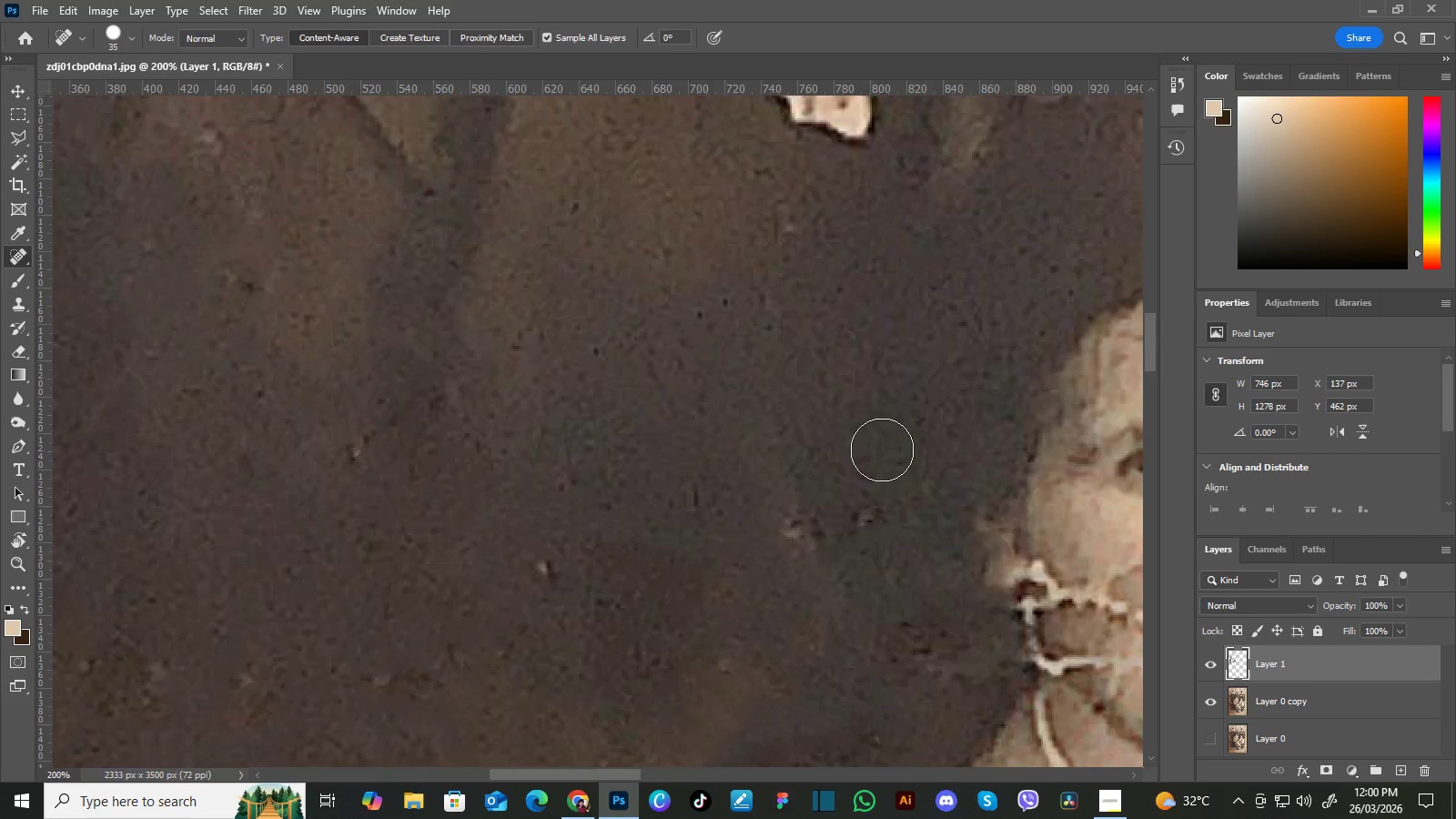 
left_click_drag(start_coordinate=[746, 456], to_coordinate=[686, 232])
 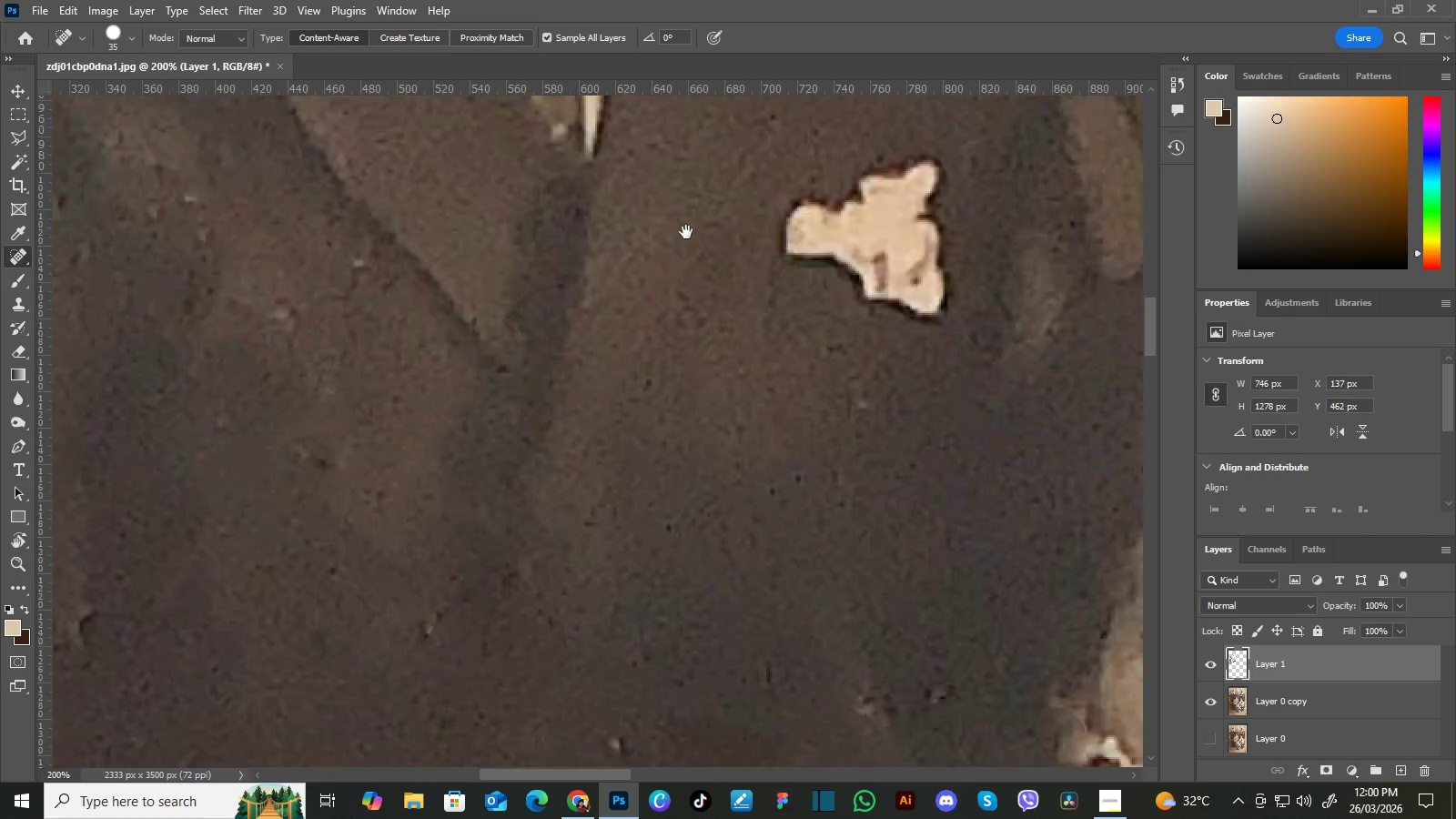 
left_click_drag(start_coordinate=[776, 318], to_coordinate=[668, 288])
 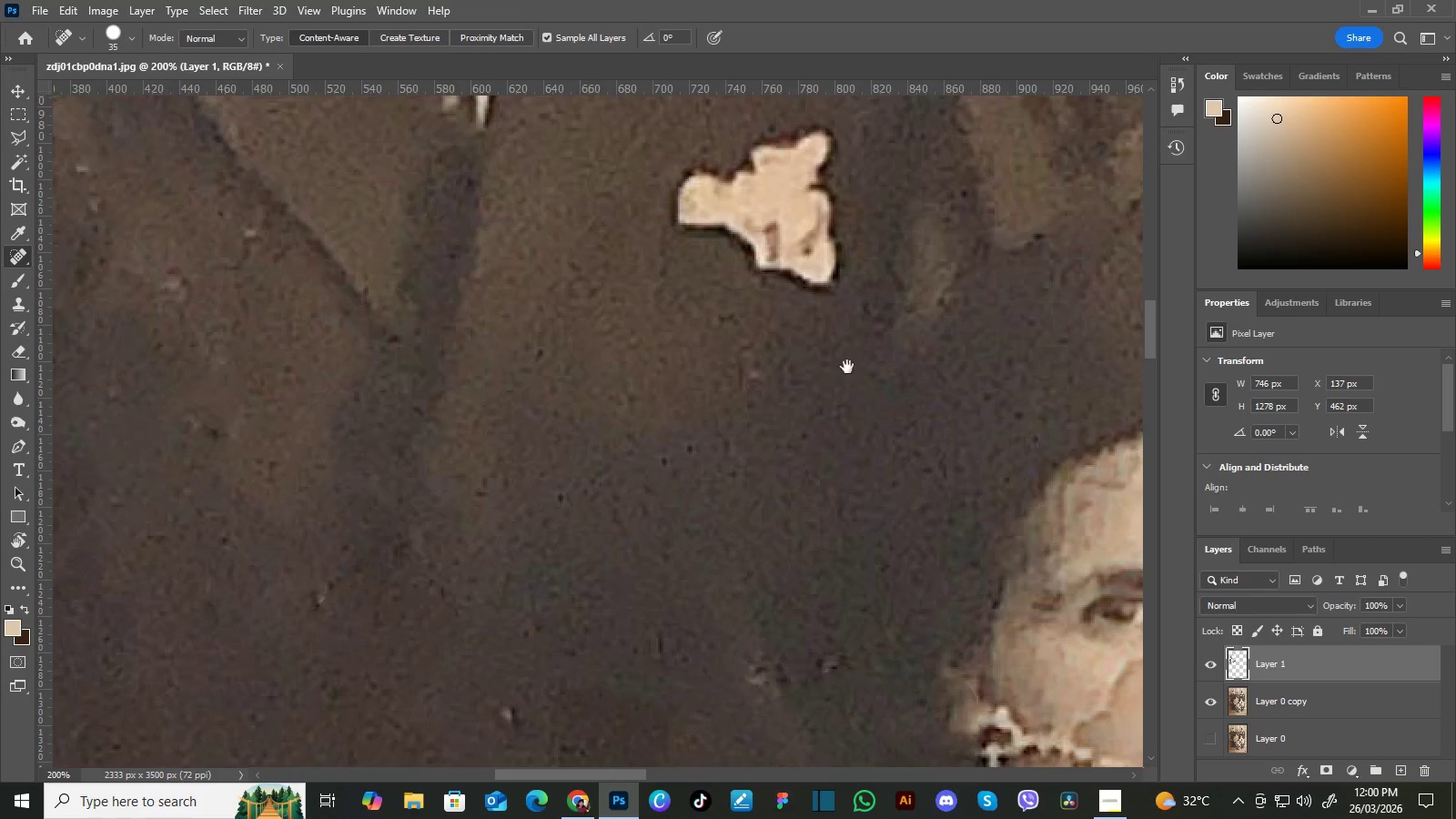 
left_click_drag(start_coordinate=[851, 416], to_coordinate=[886, 269])
 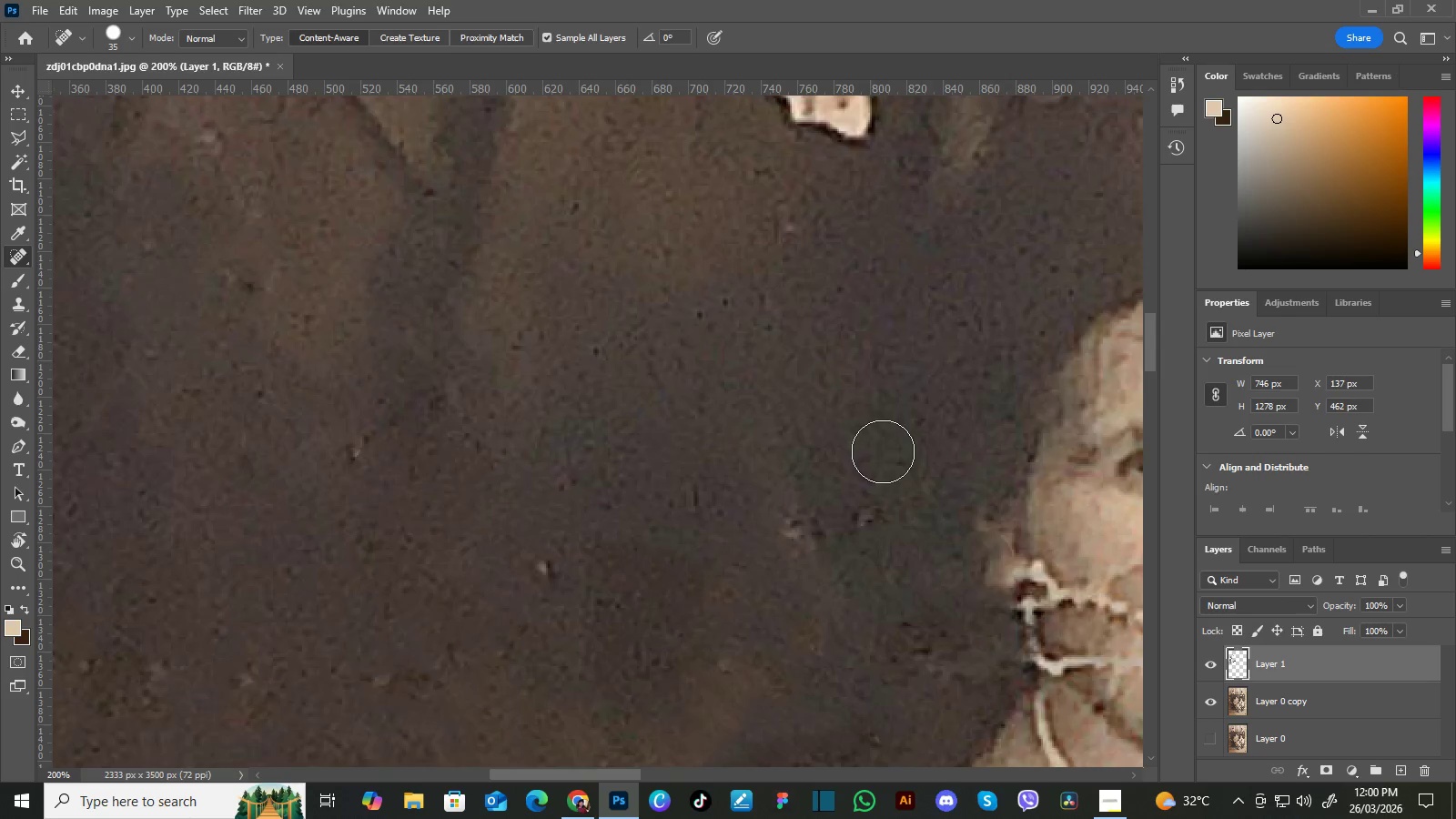 
key(Space)
 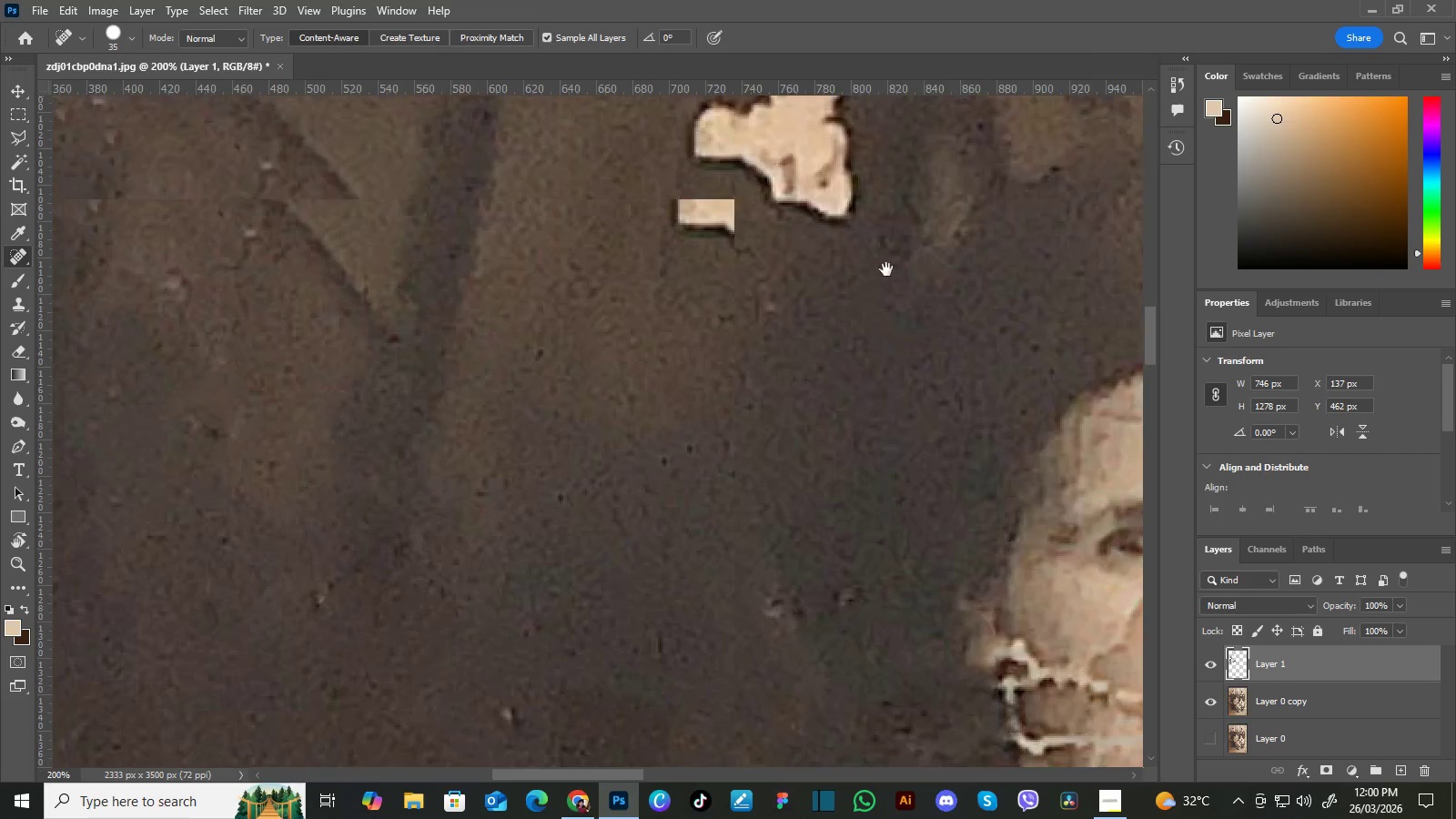 
key(Space)
 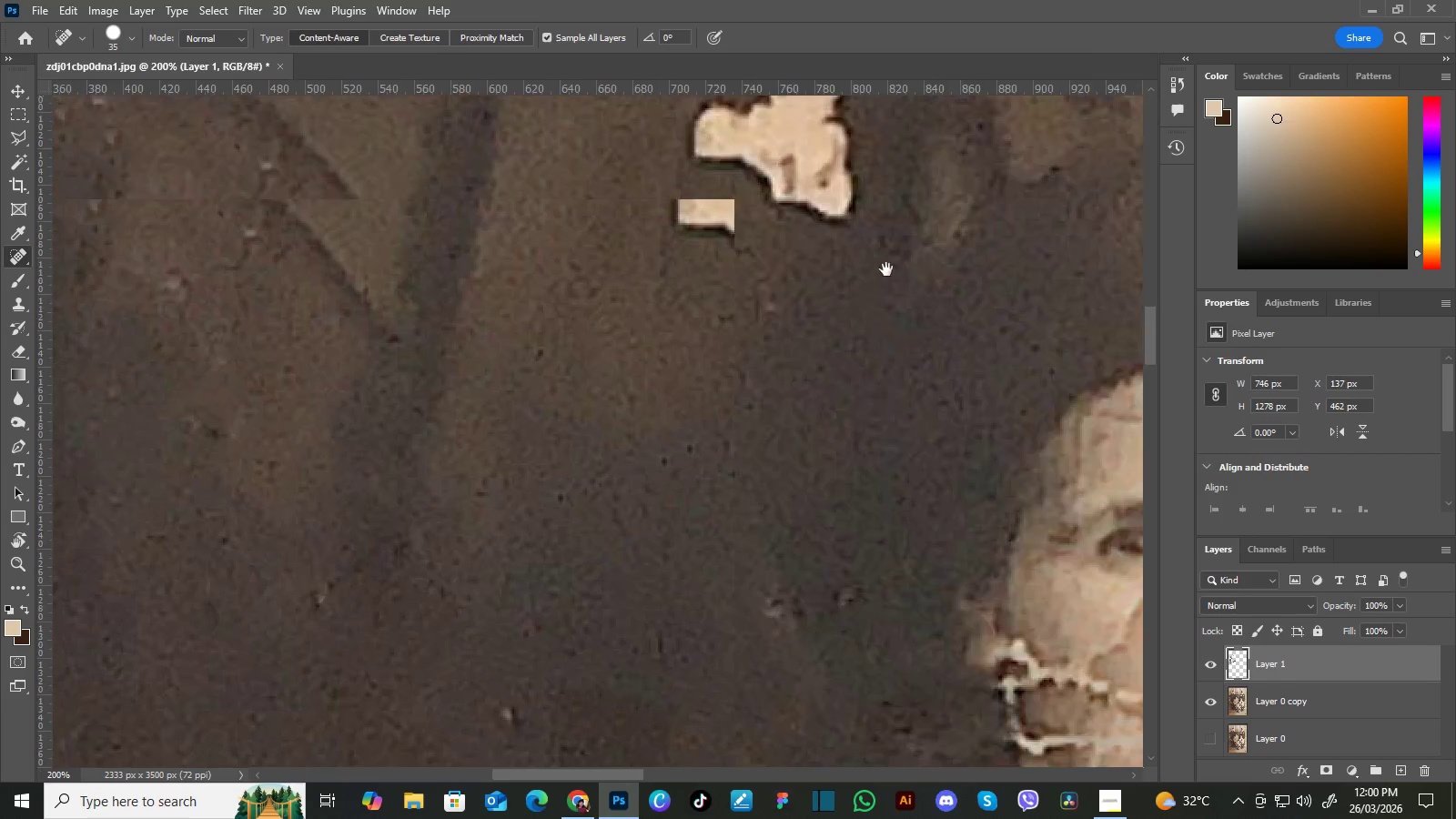 
key(Space)
 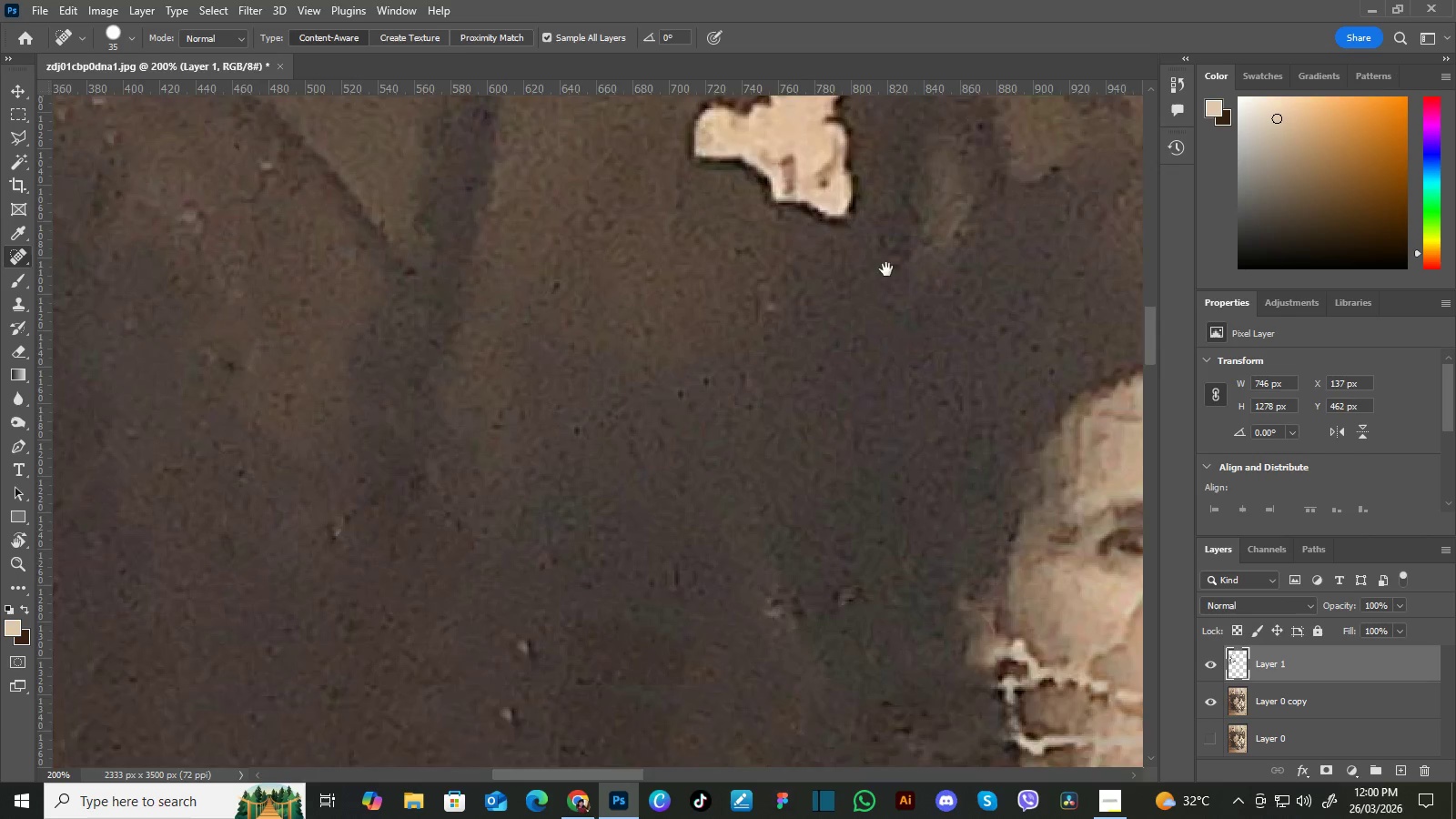 
key(Space)
 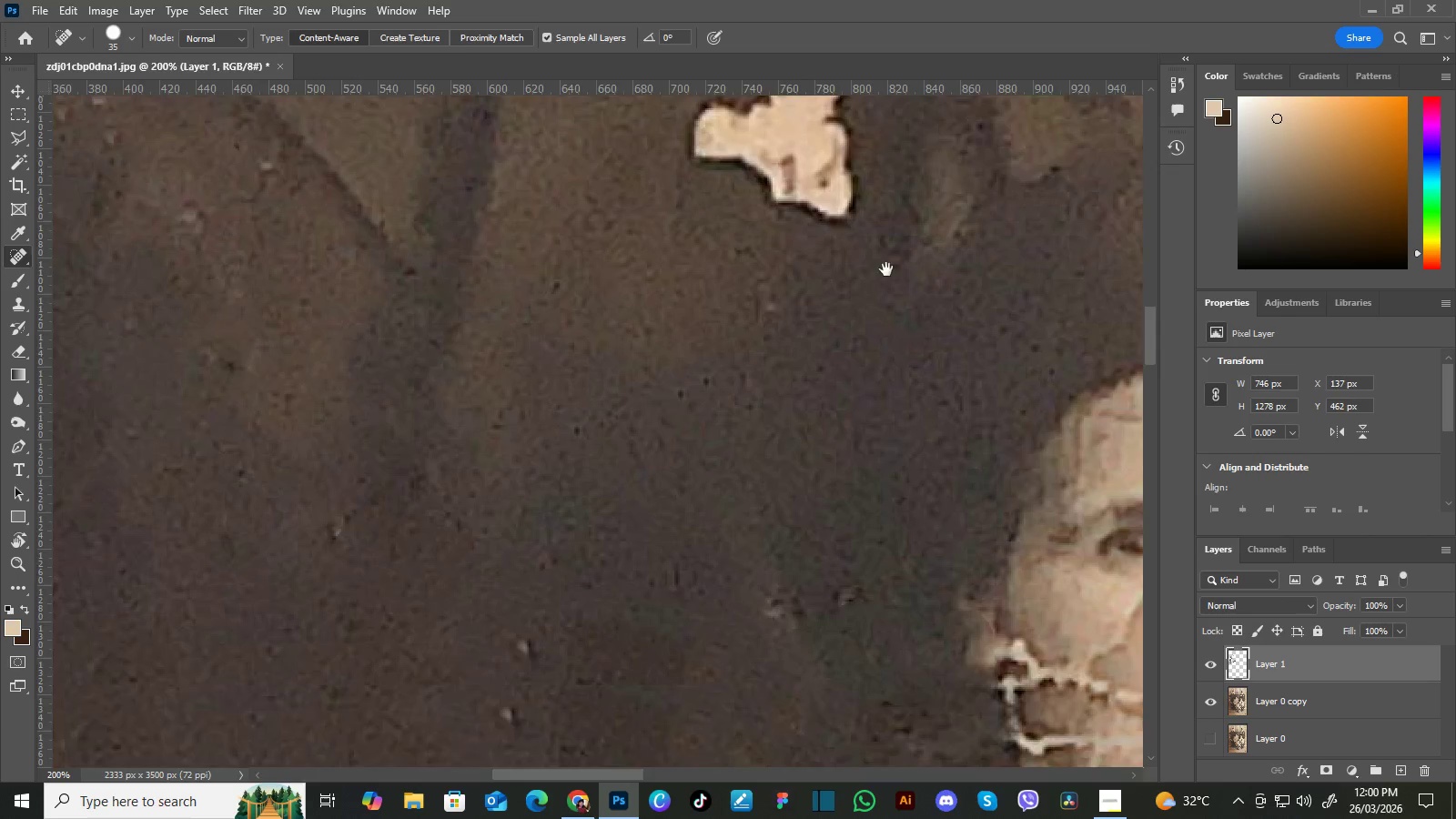 
key(Space)
 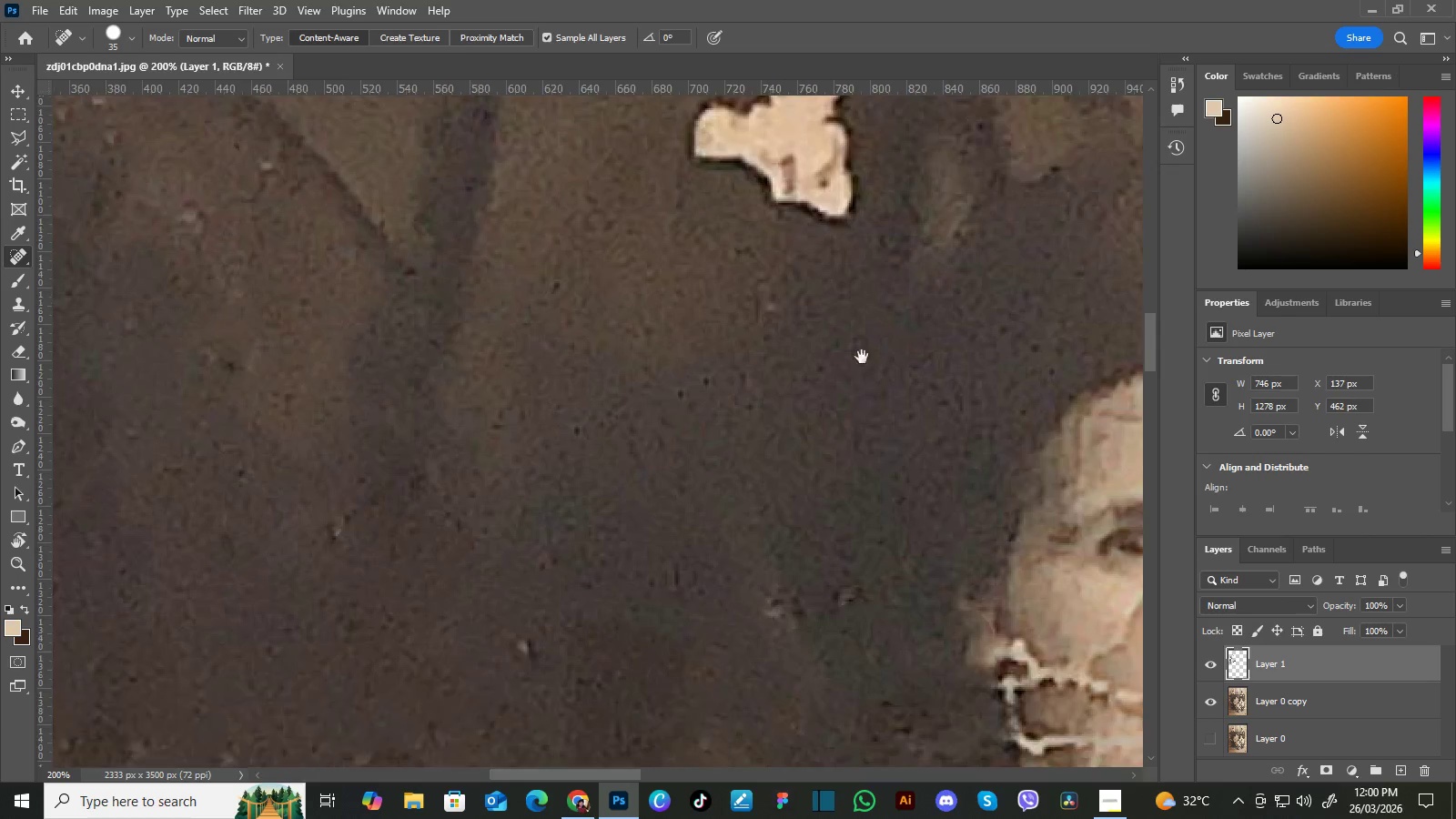 
key(Space)
 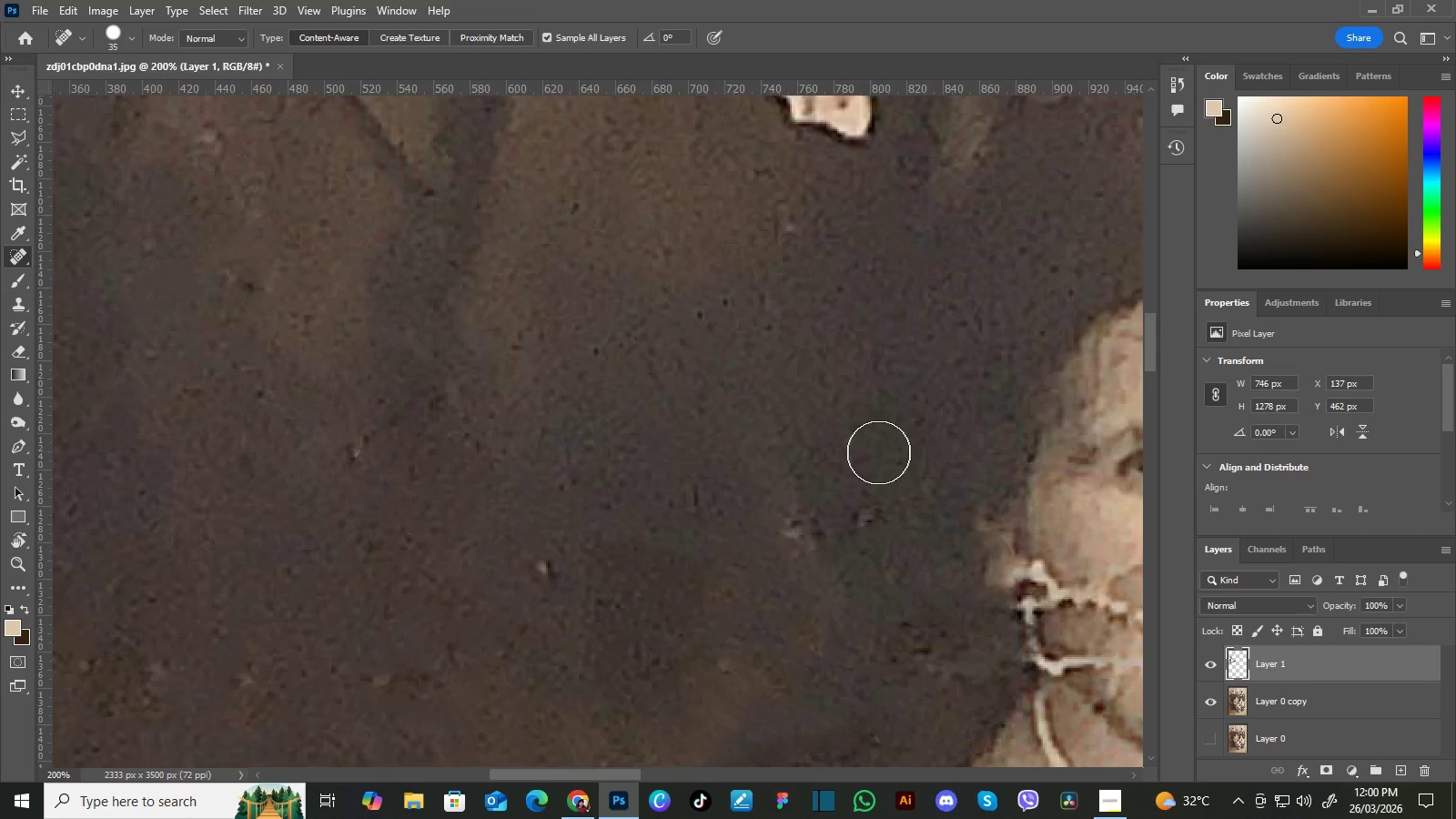 
key(Control+Minus)
 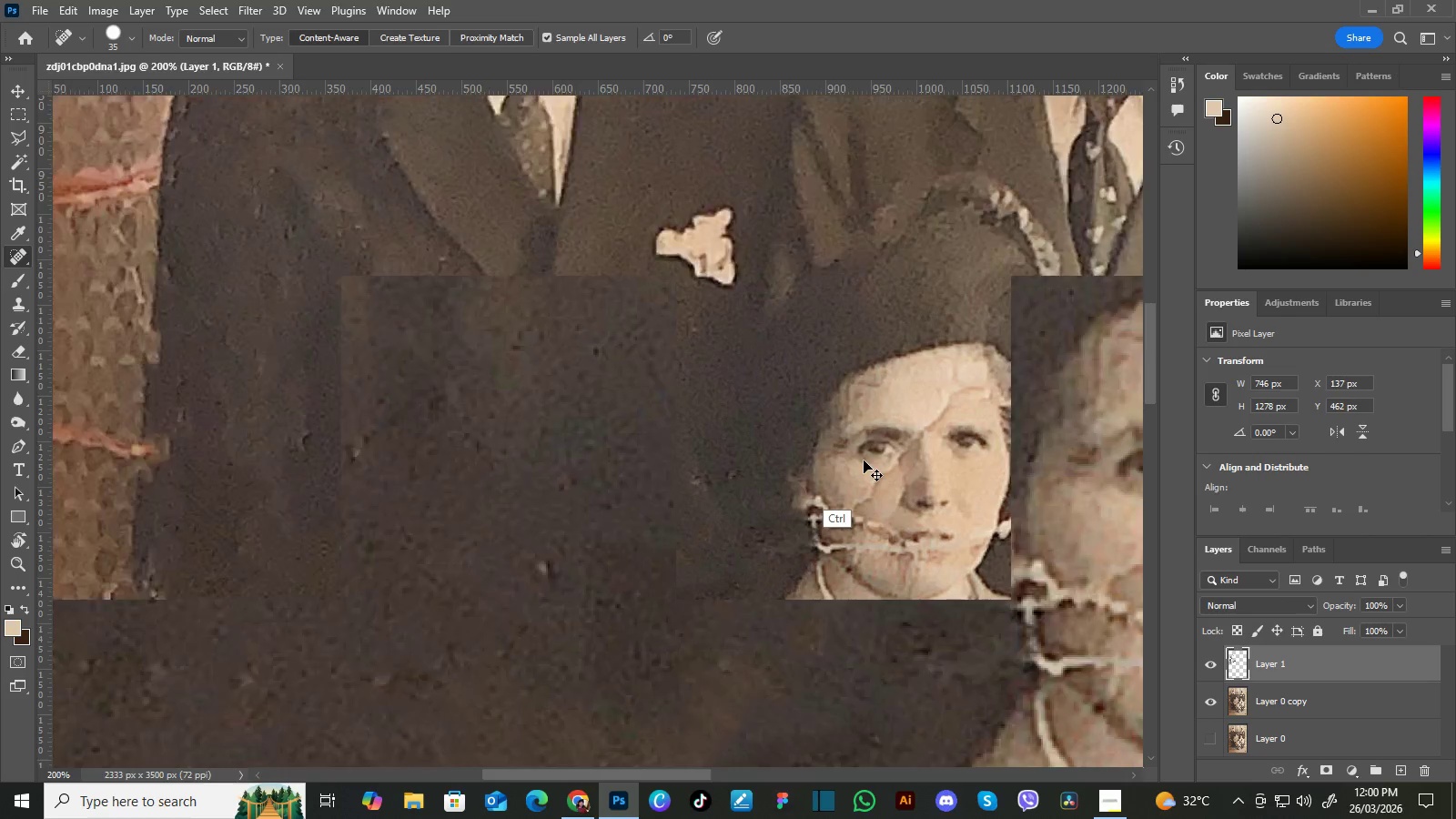 
key(Control+Minus)
 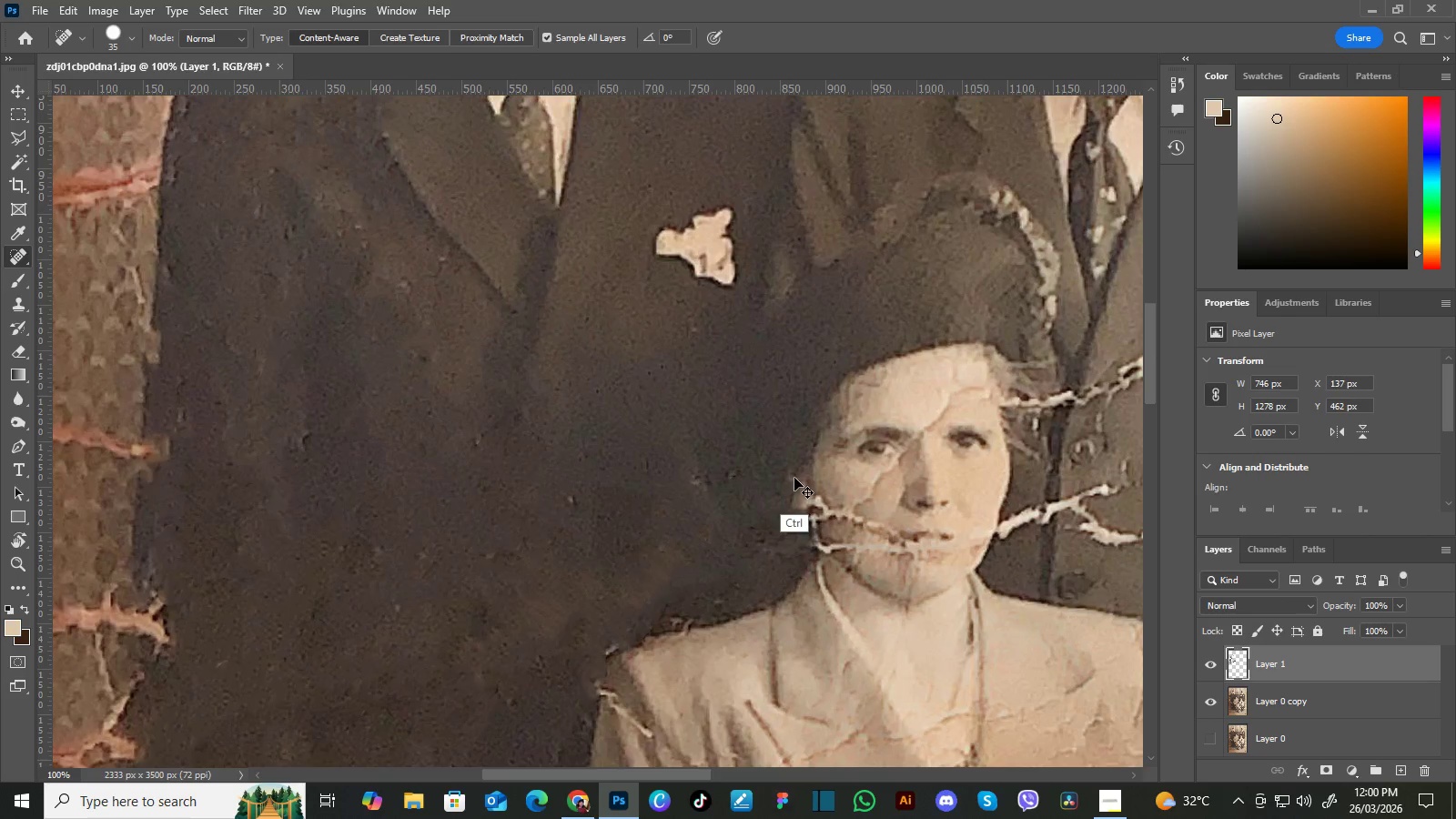 
key(Control+Minus)
 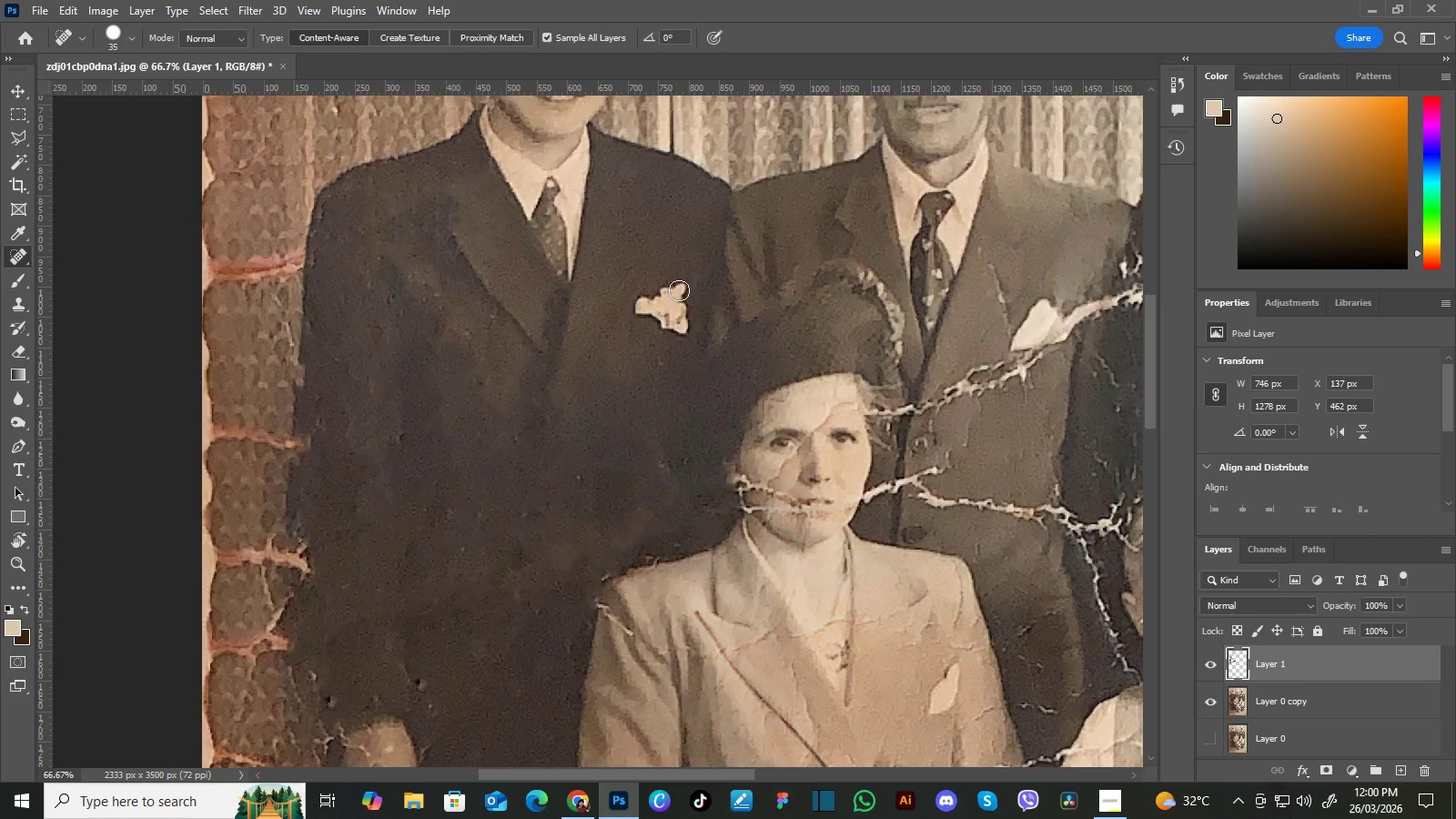 
hold_key(key=Space, duration=1.5)
 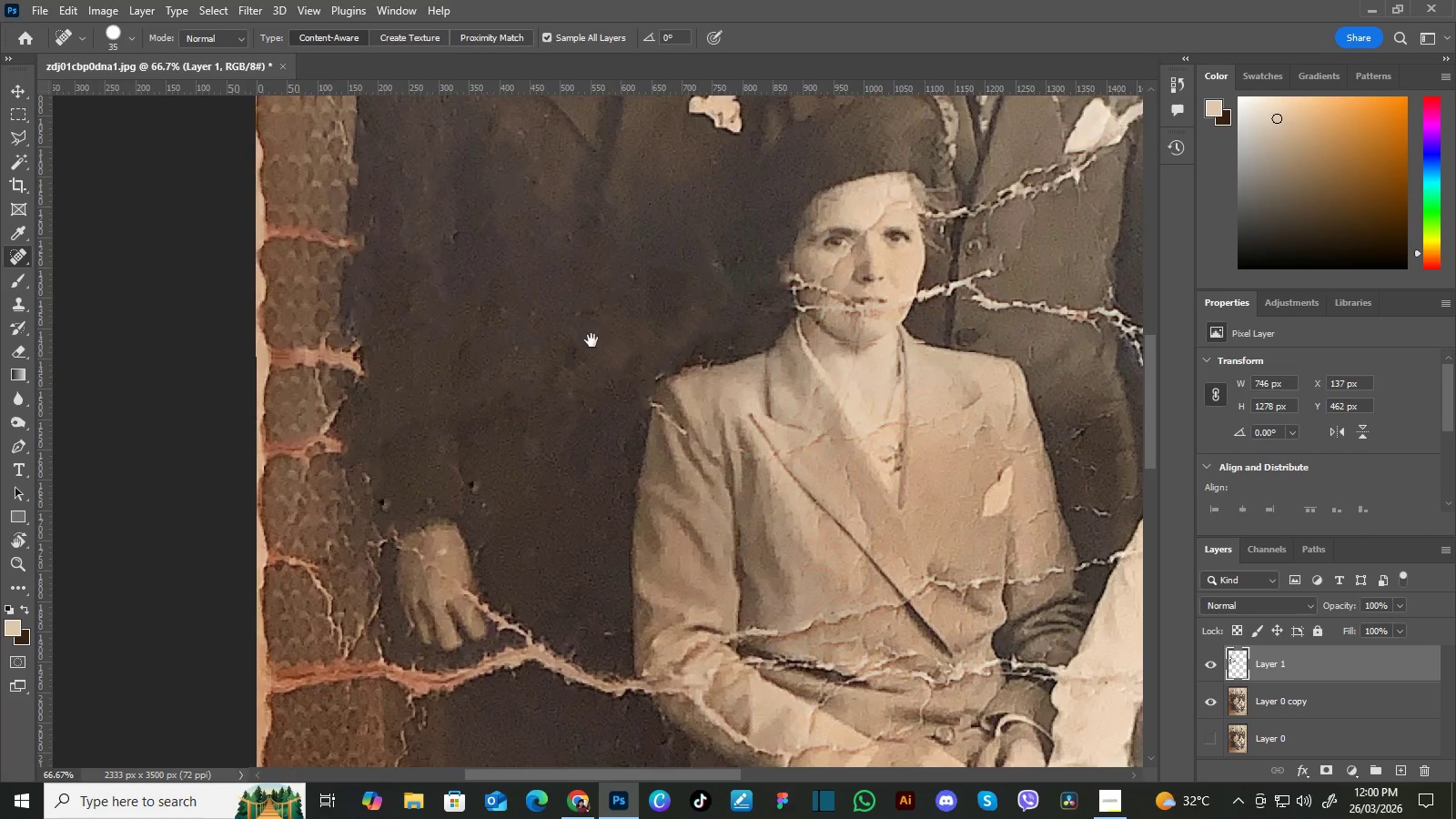 
left_click_drag(start_coordinate=[506, 476], to_coordinate=[568, 269])
 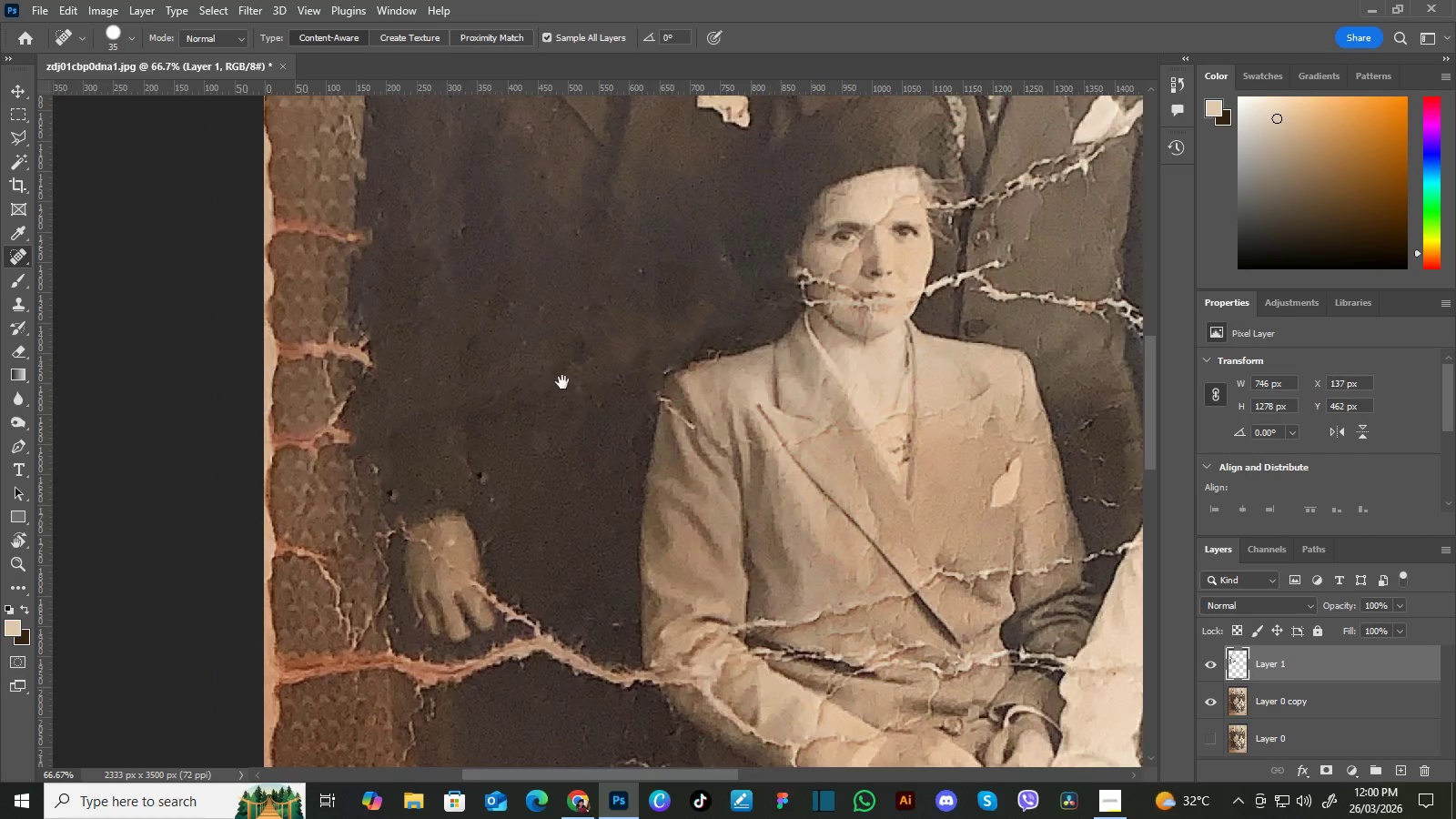 
left_click_drag(start_coordinate=[562, 383], to_coordinate=[572, 354])
 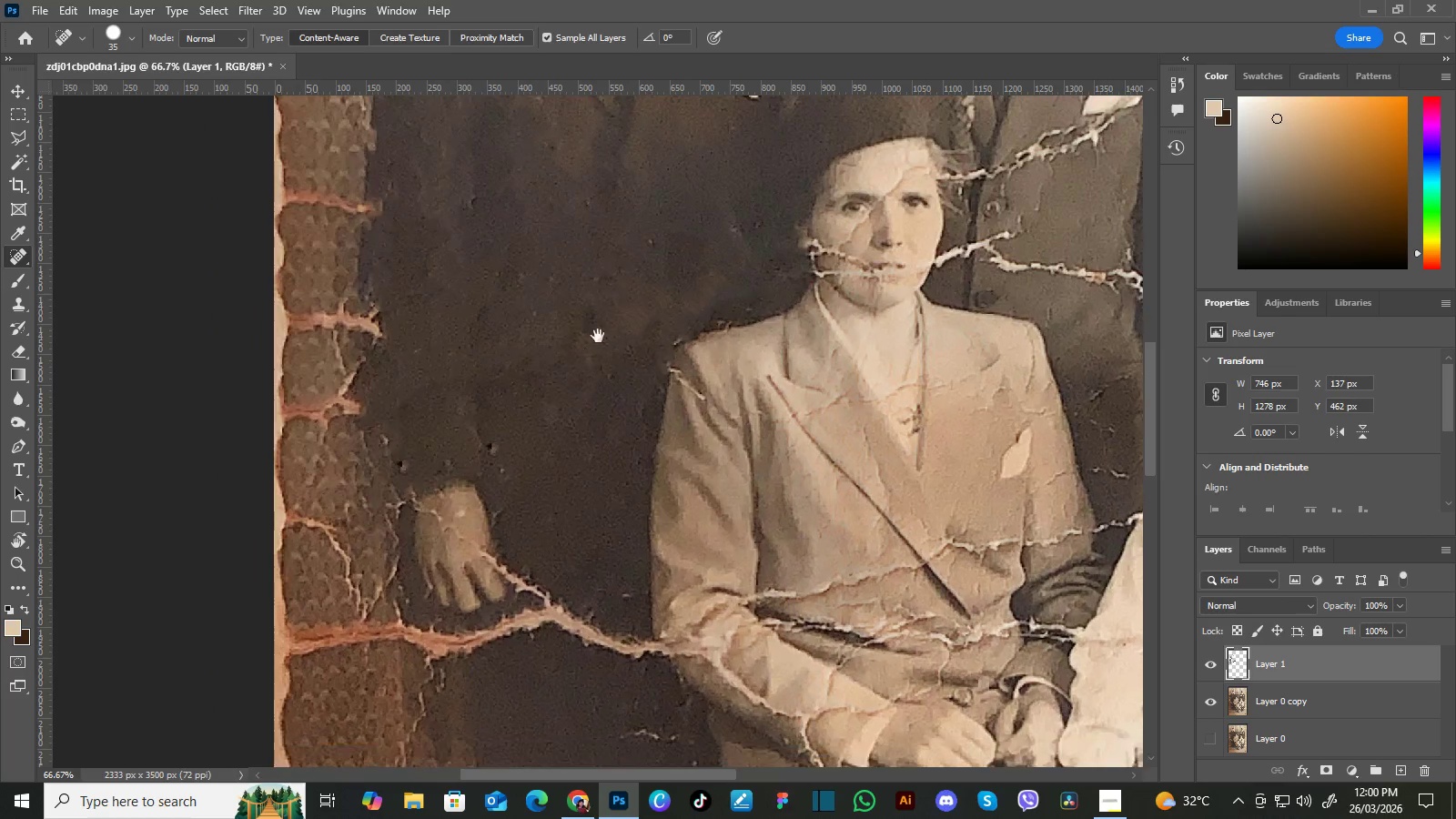 
left_click_drag(start_coordinate=[598, 336], to_coordinate=[580, 370])
 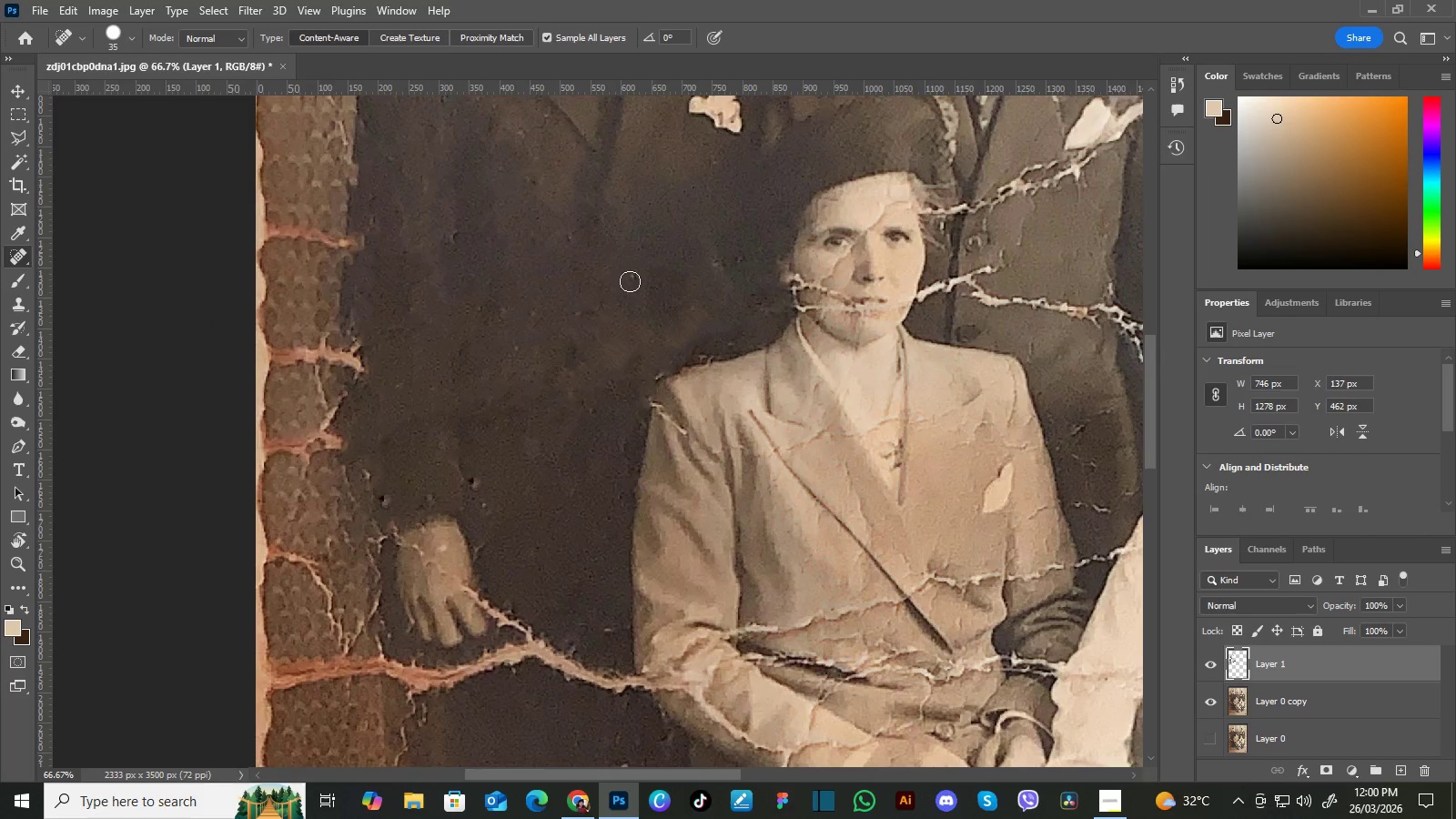 
hold_key(key=Space, duration=0.64)
 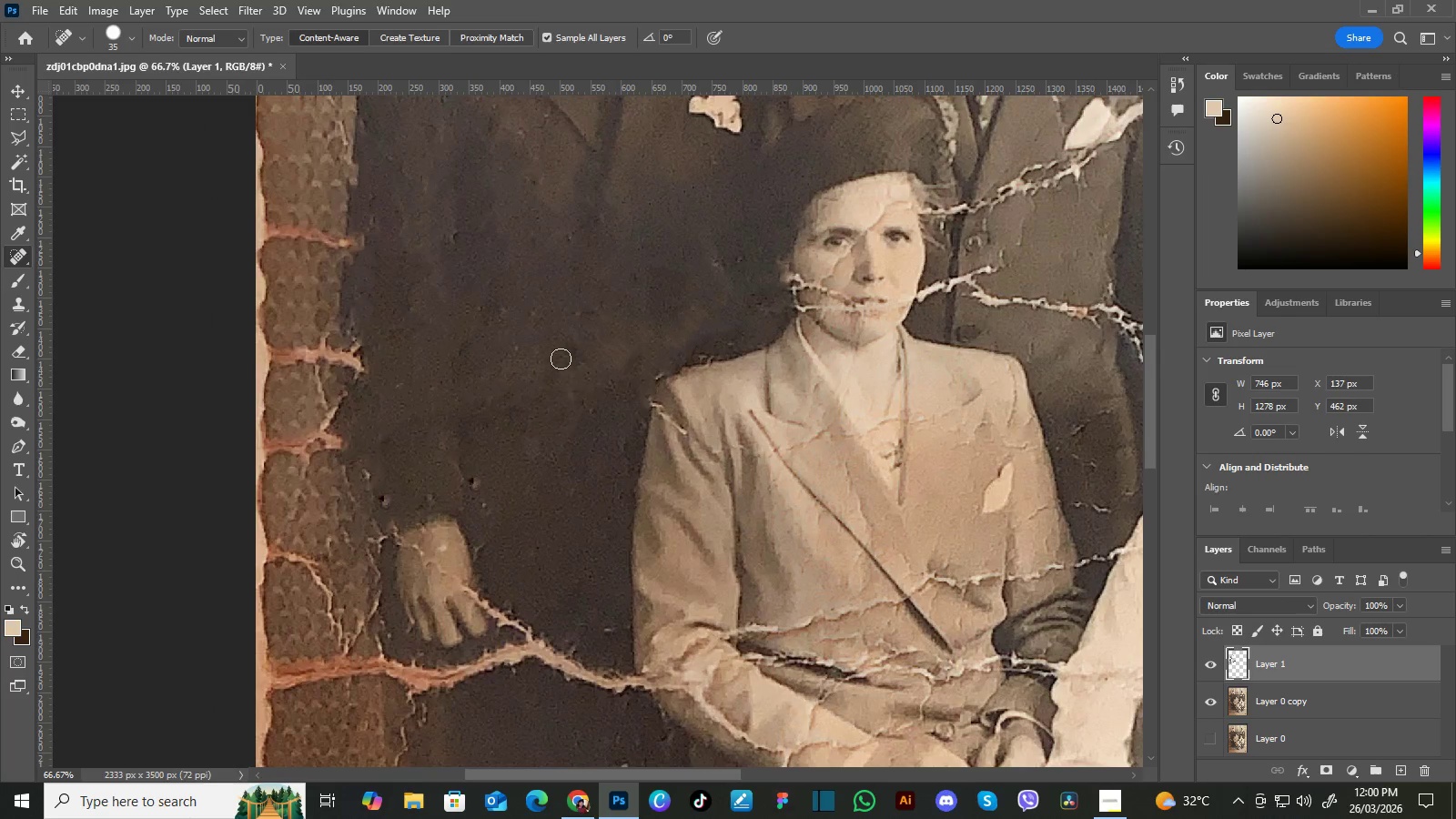 
hold_key(key=Space, duration=0.61)
 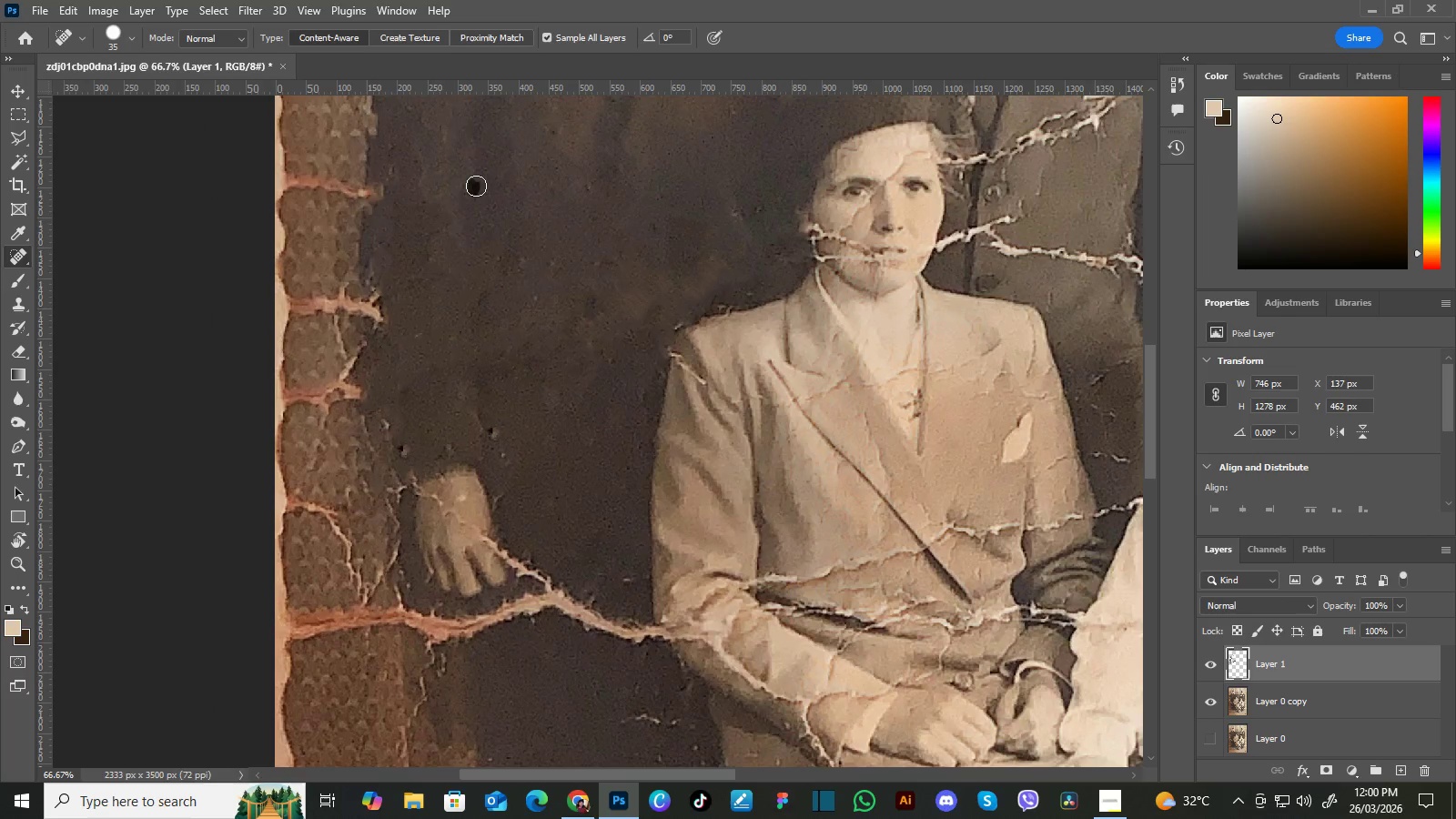 
left_click_drag(start_coordinate=[486, 409], to_coordinate=[505, 359])
 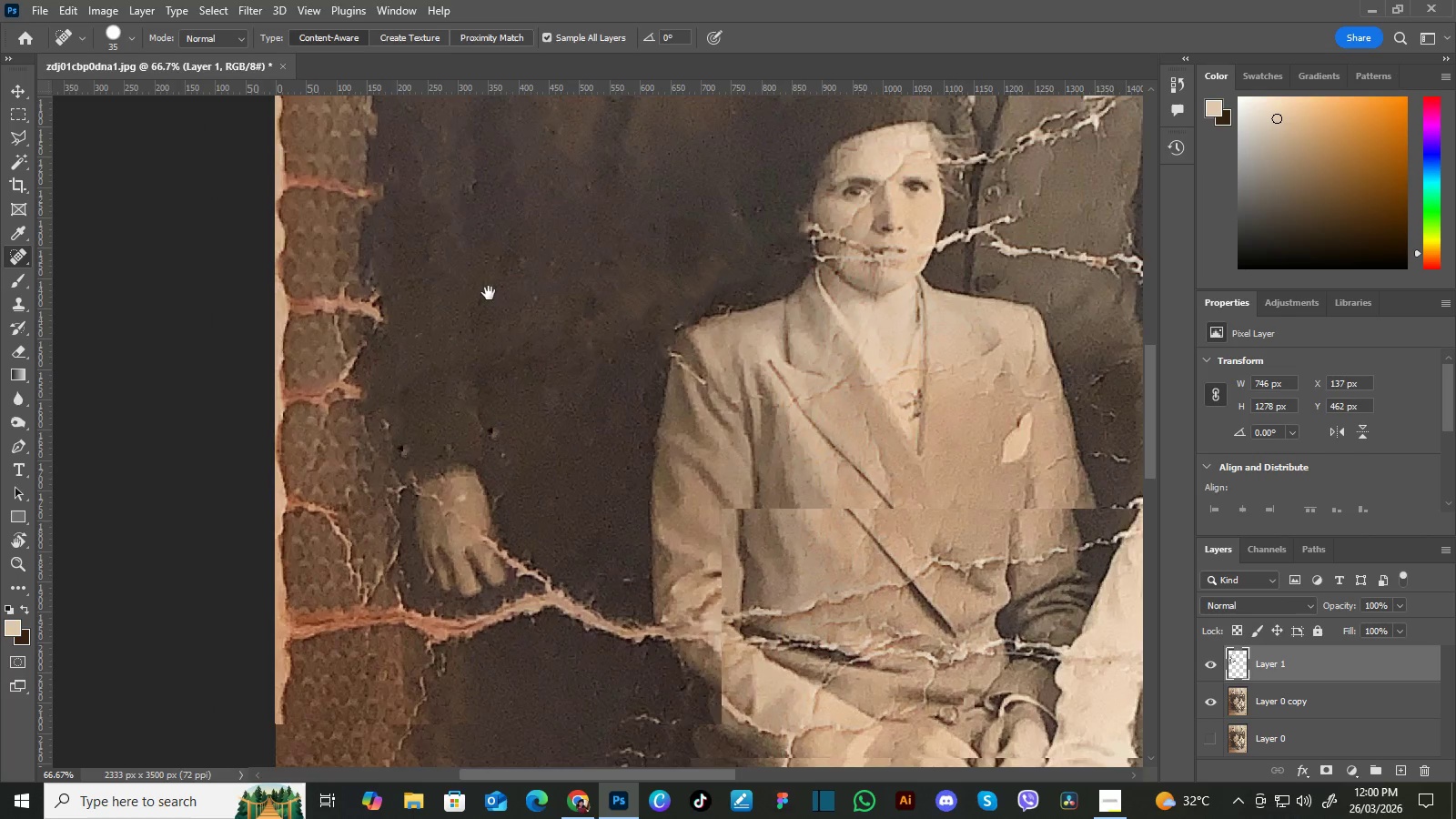 
hold_key(key=Space, duration=1.5)
 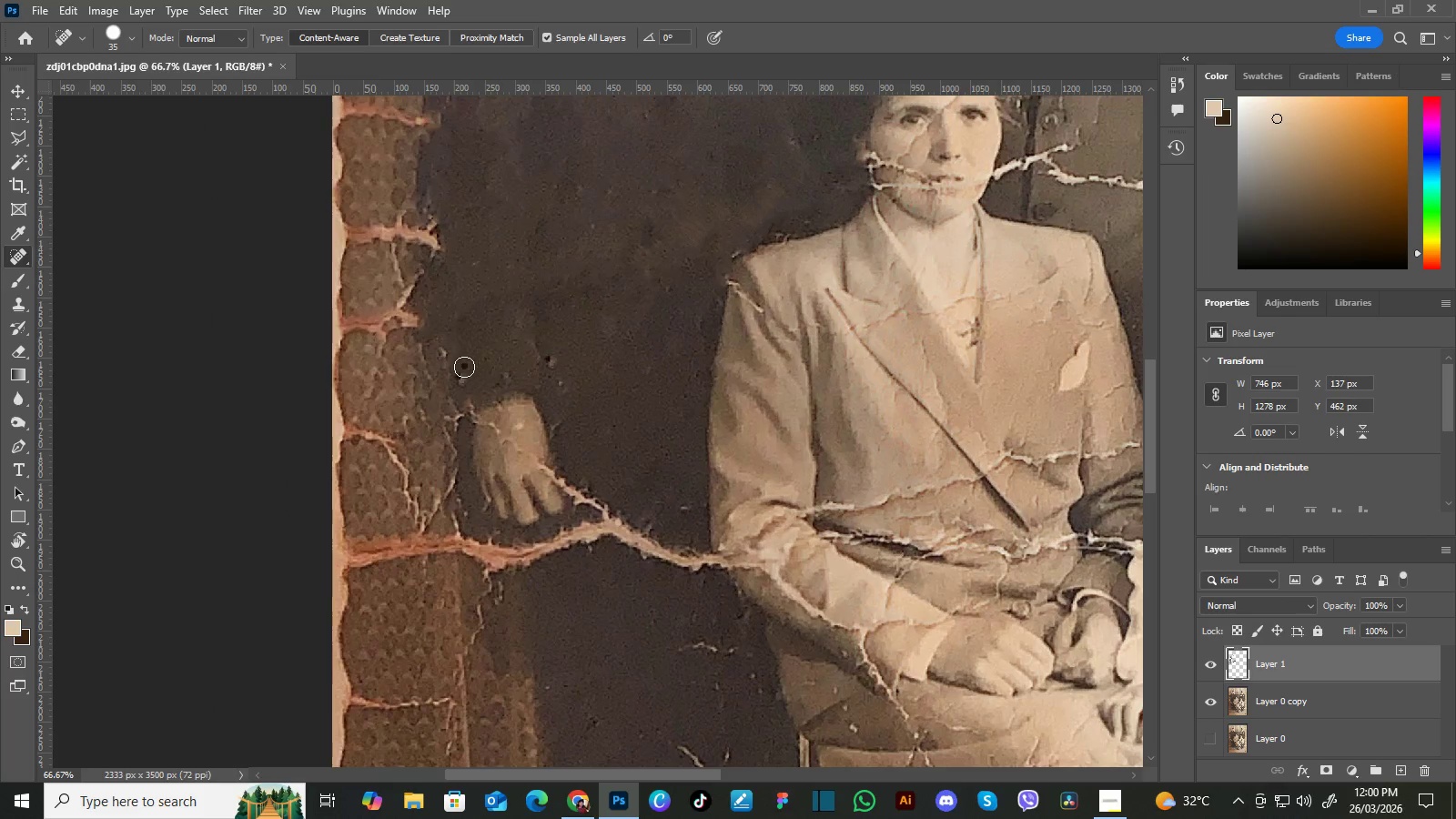 
left_click_drag(start_coordinate=[463, 422], to_coordinate=[521, 350])
 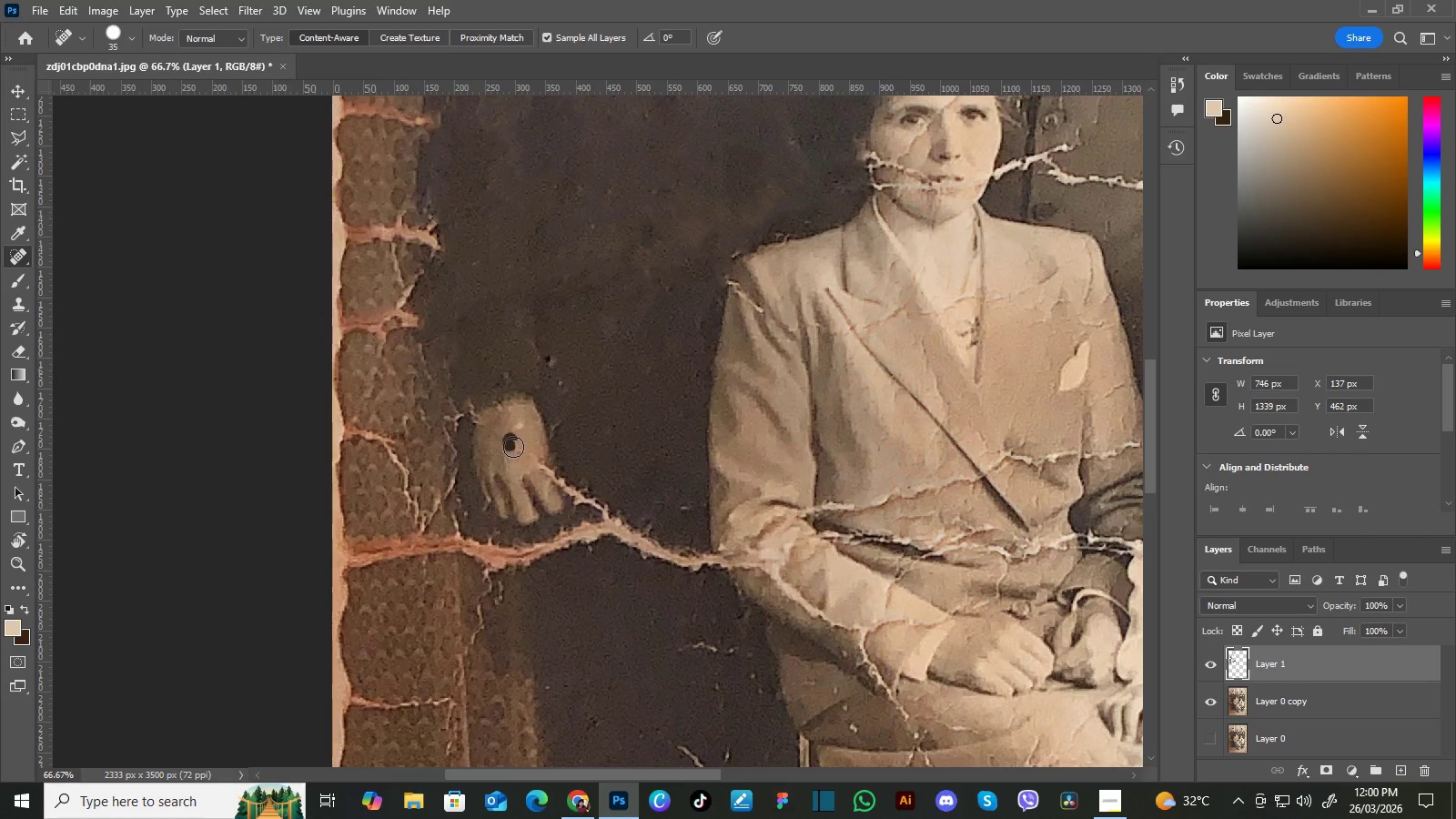 
wait(9.12)
 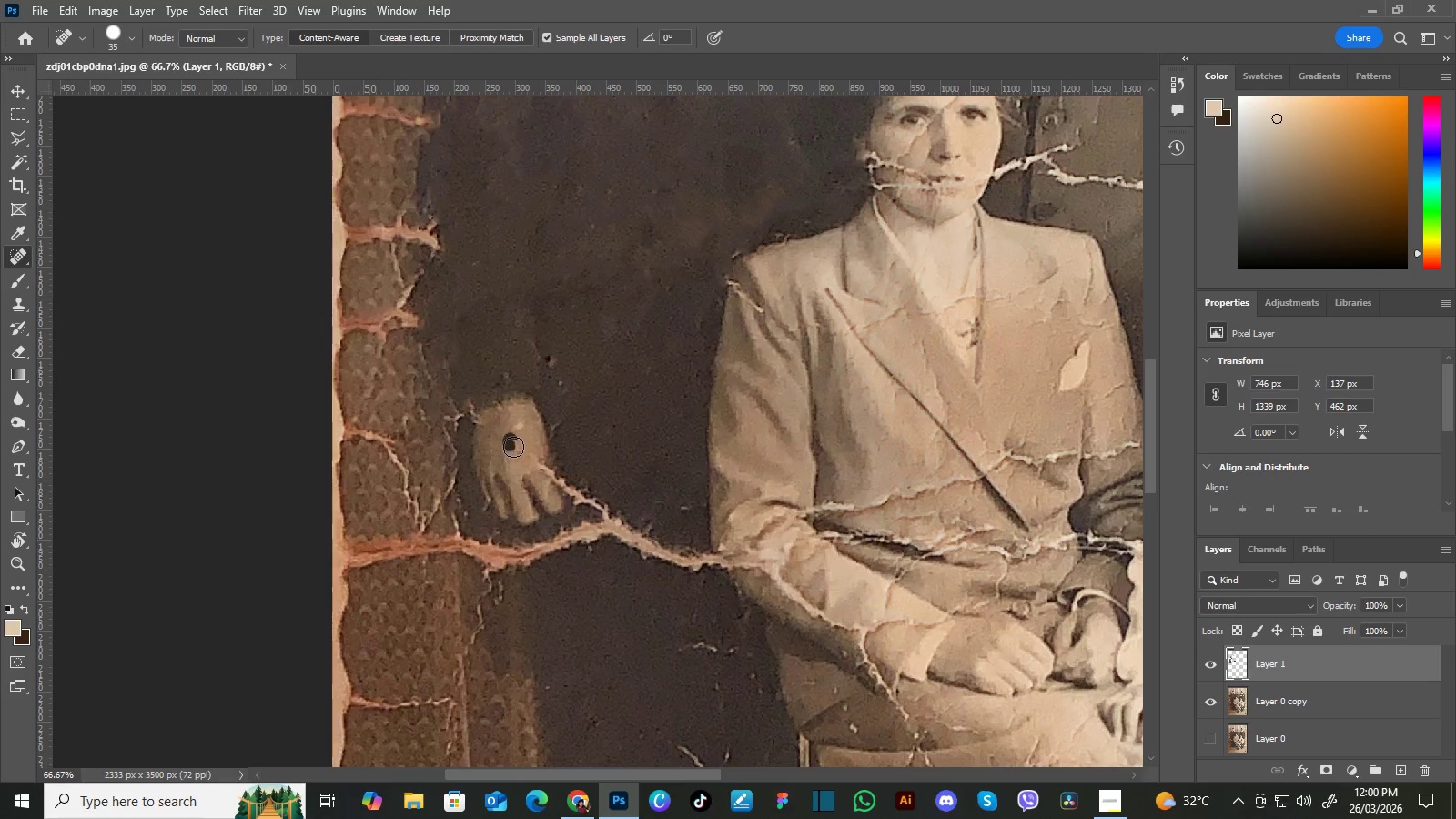 
hold_key(key=Space, duration=0.58)
 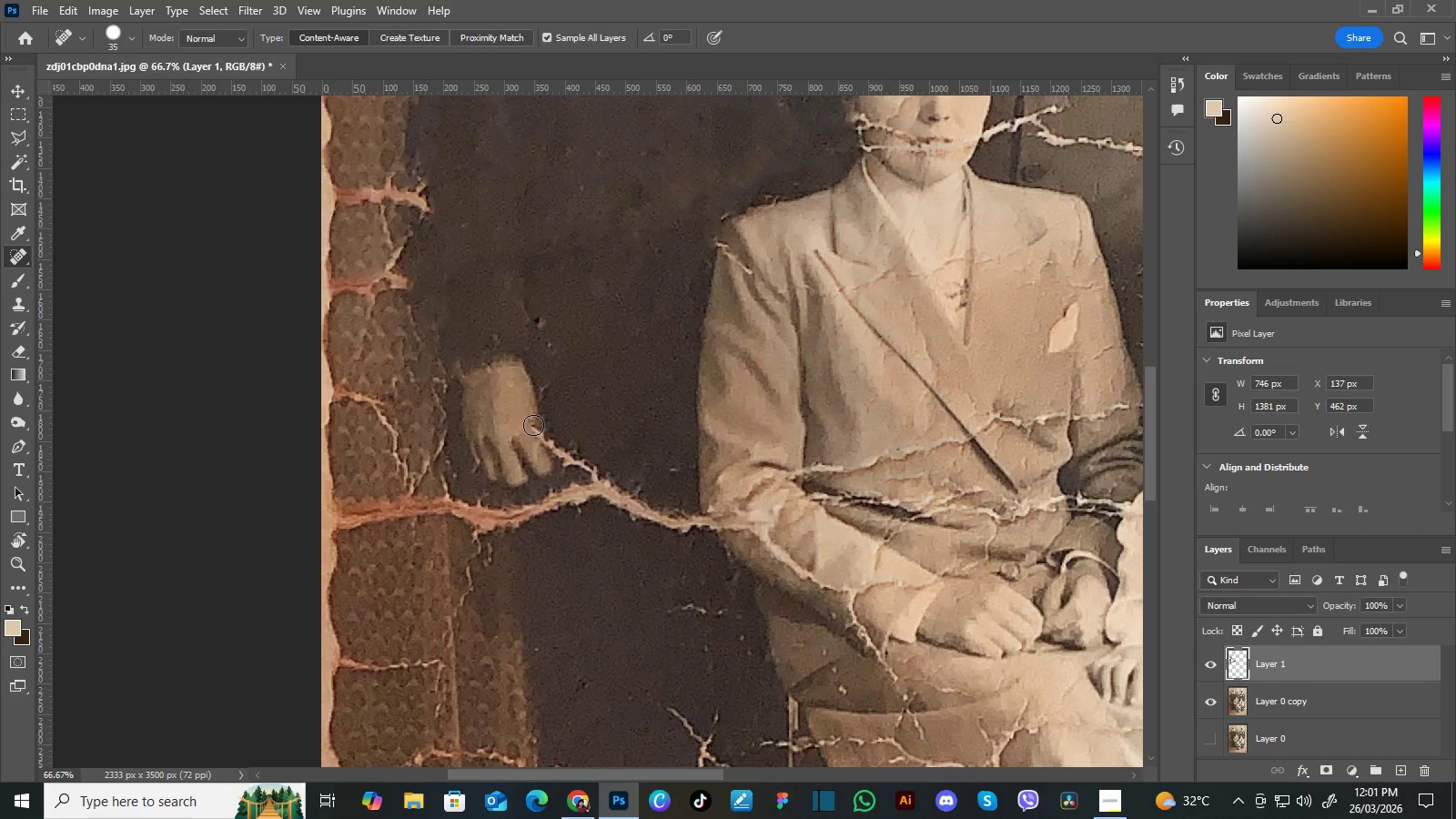 
left_click_drag(start_coordinate=[530, 480], to_coordinate=[519, 442])
 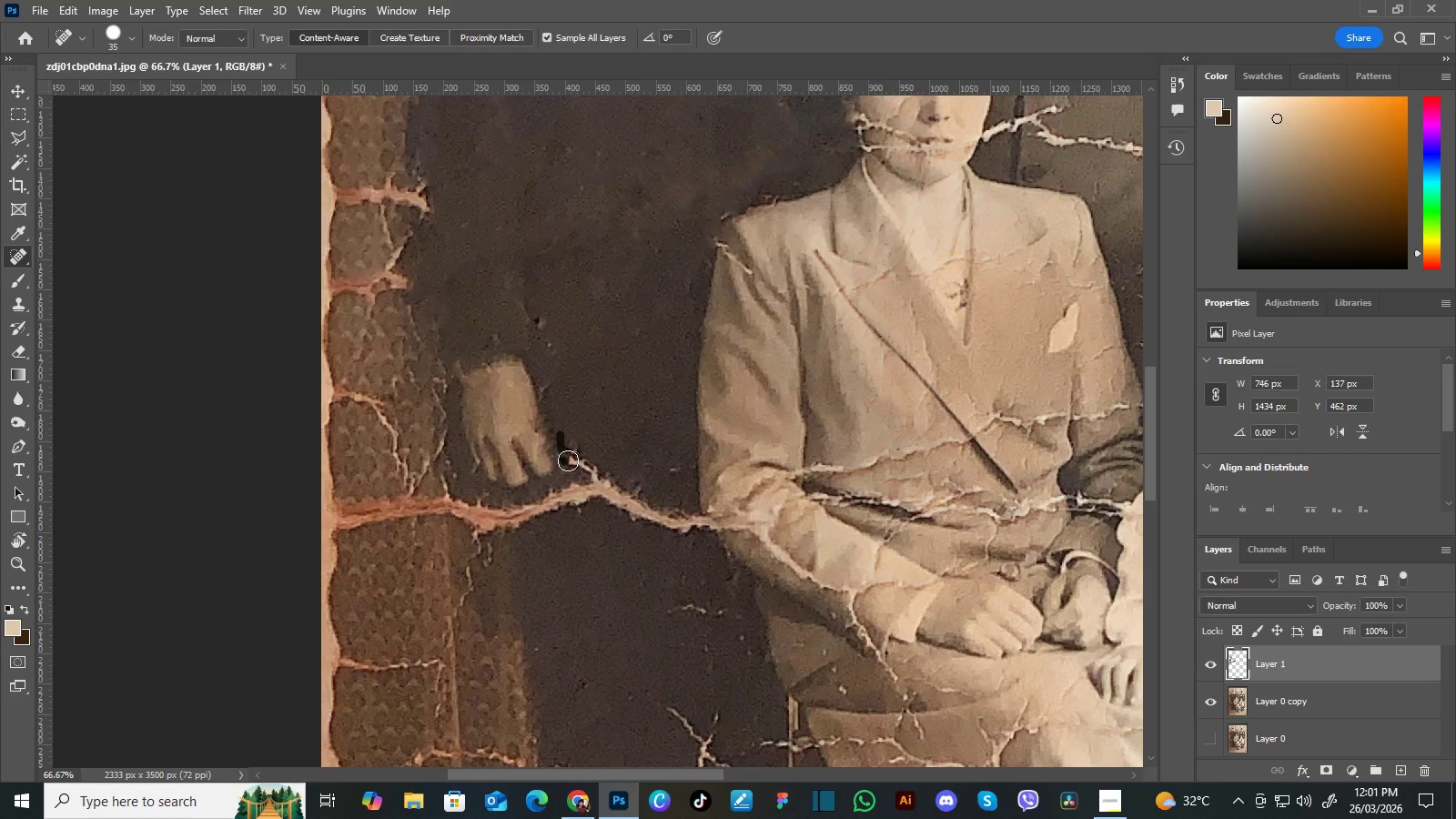 
wait(5.56)
 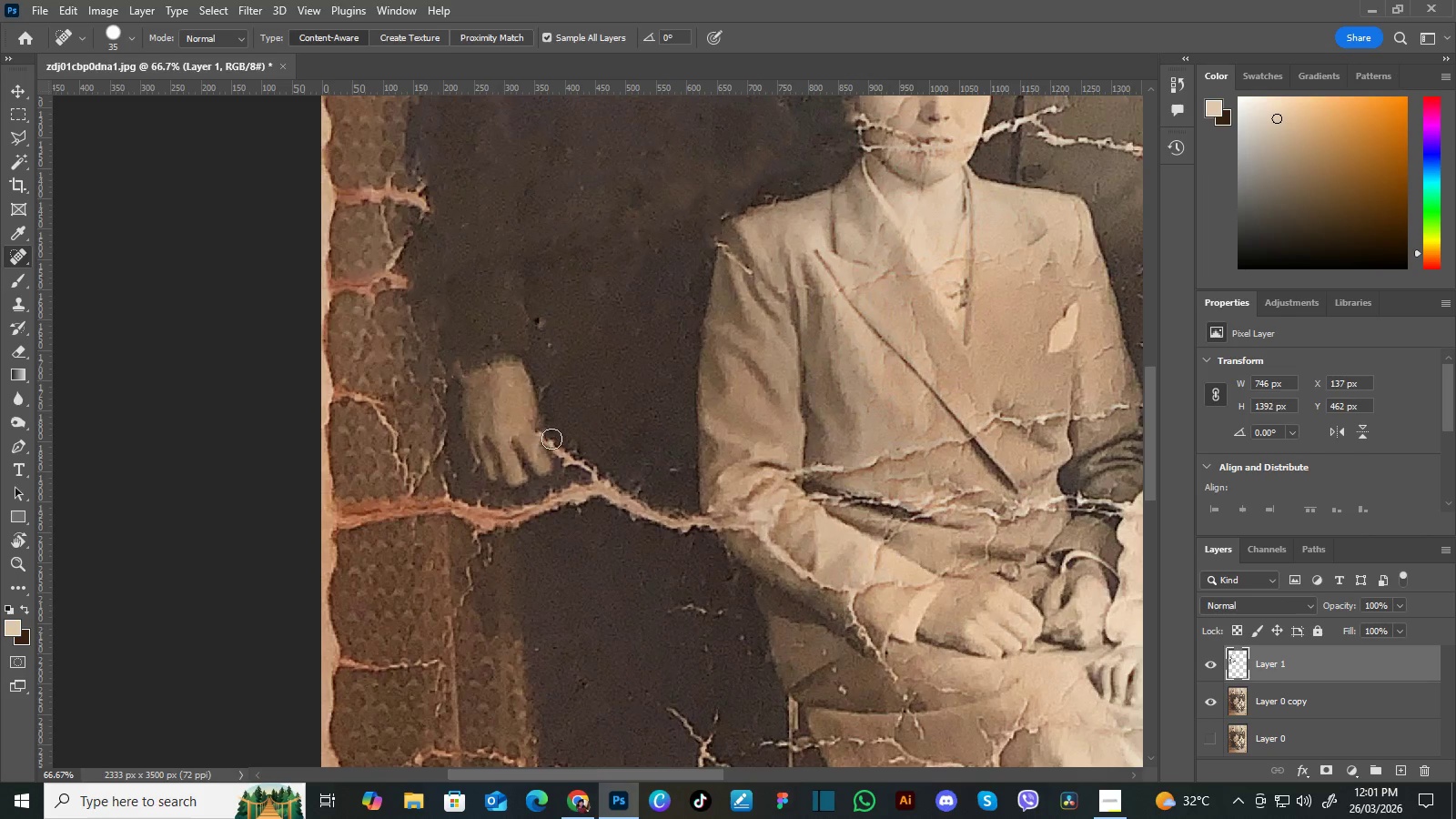 
hold_key(key=Space, duration=0.44)
 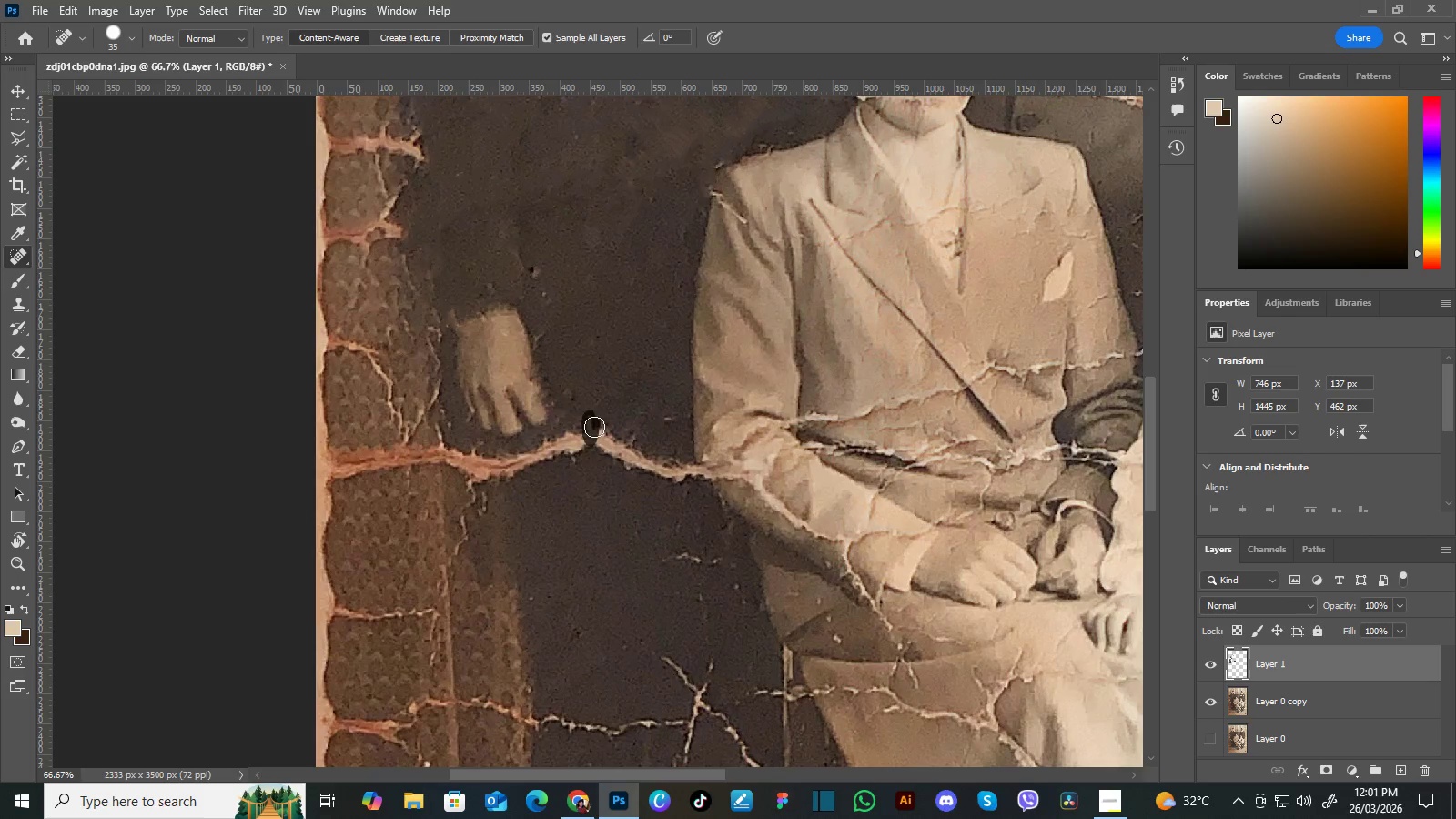 
left_click_drag(start_coordinate=[619, 458], to_coordinate=[613, 407])
 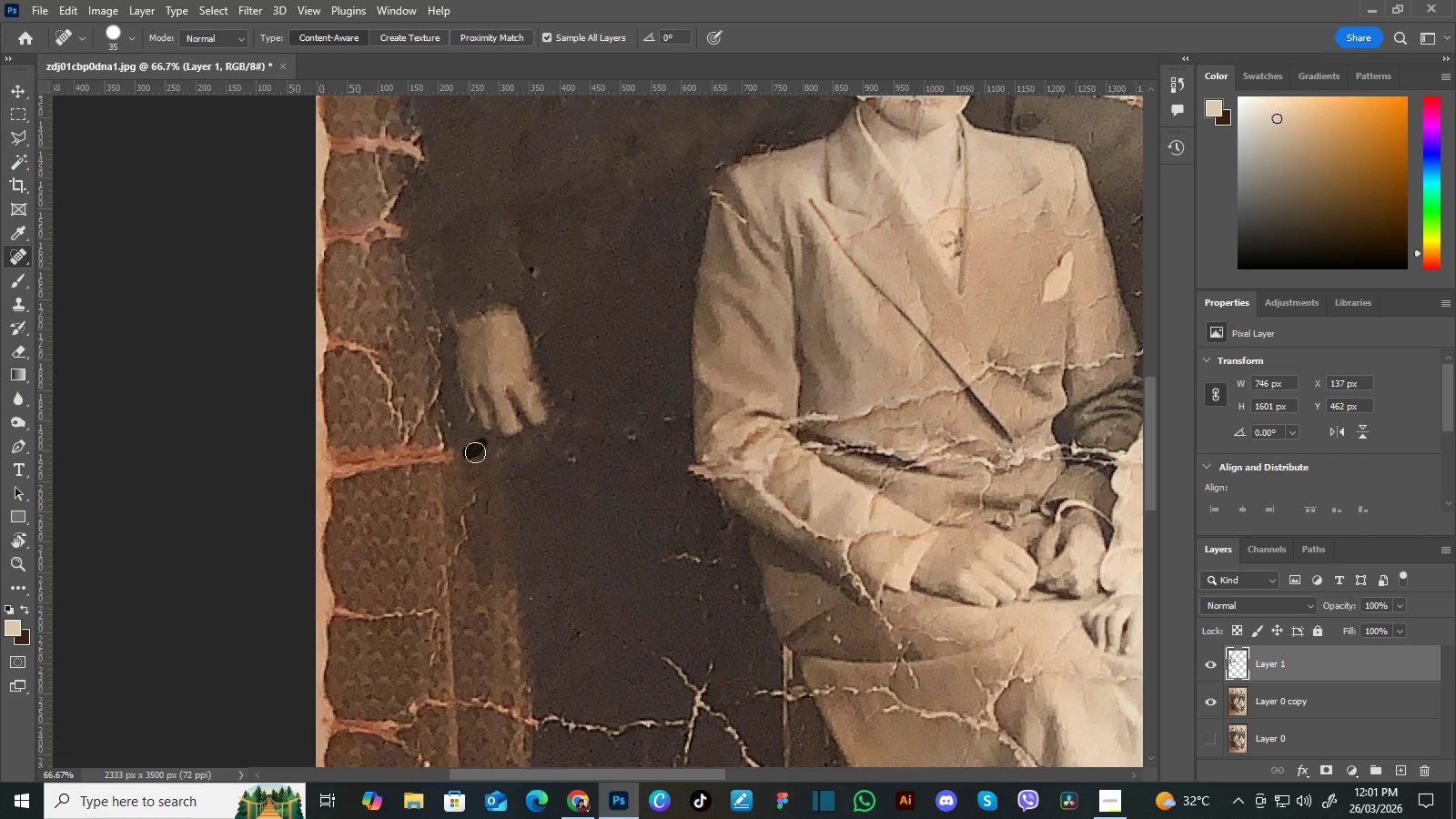 
wait(17.95)
 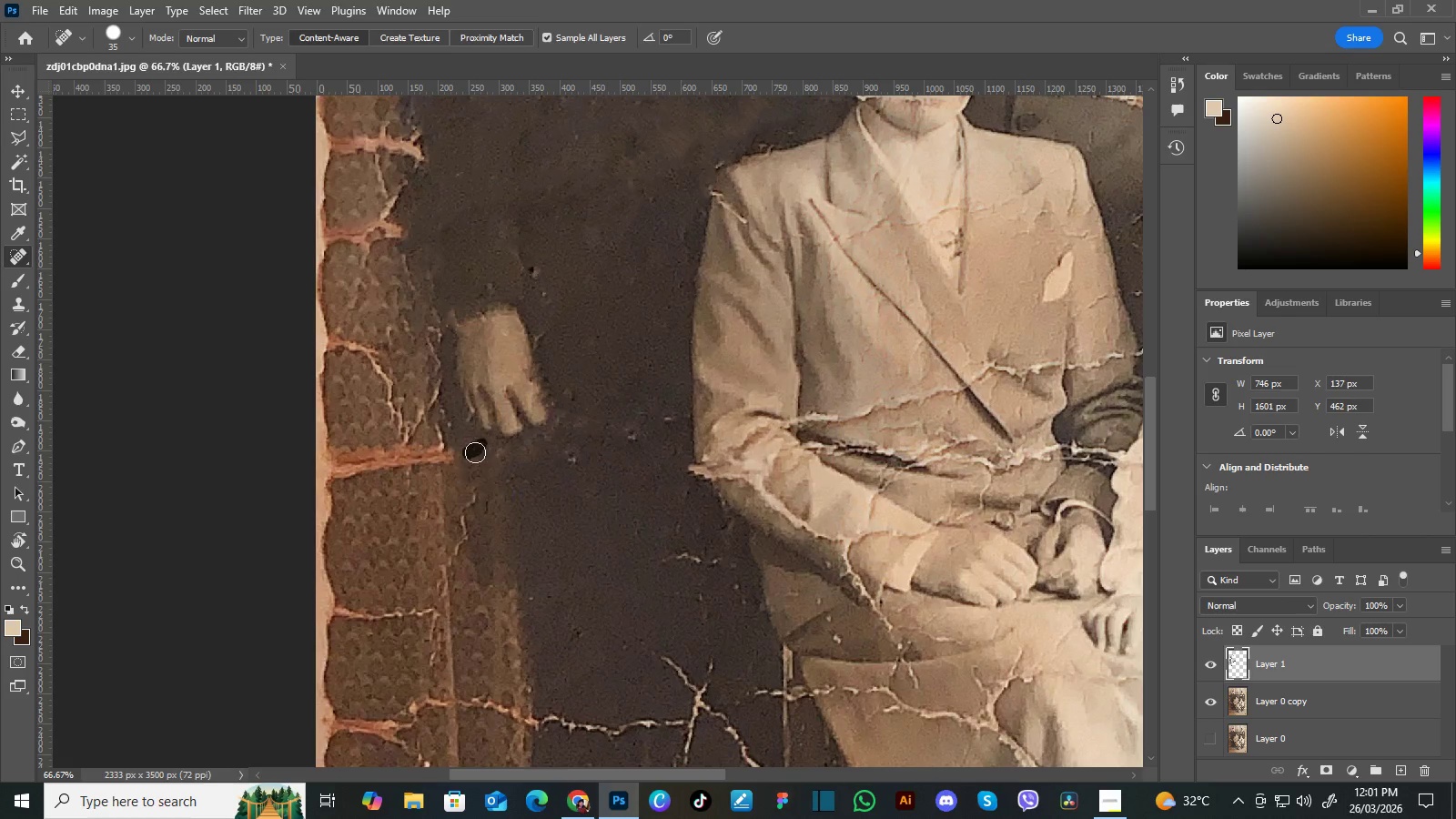 
hold_key(key=Space, duration=1.5)
 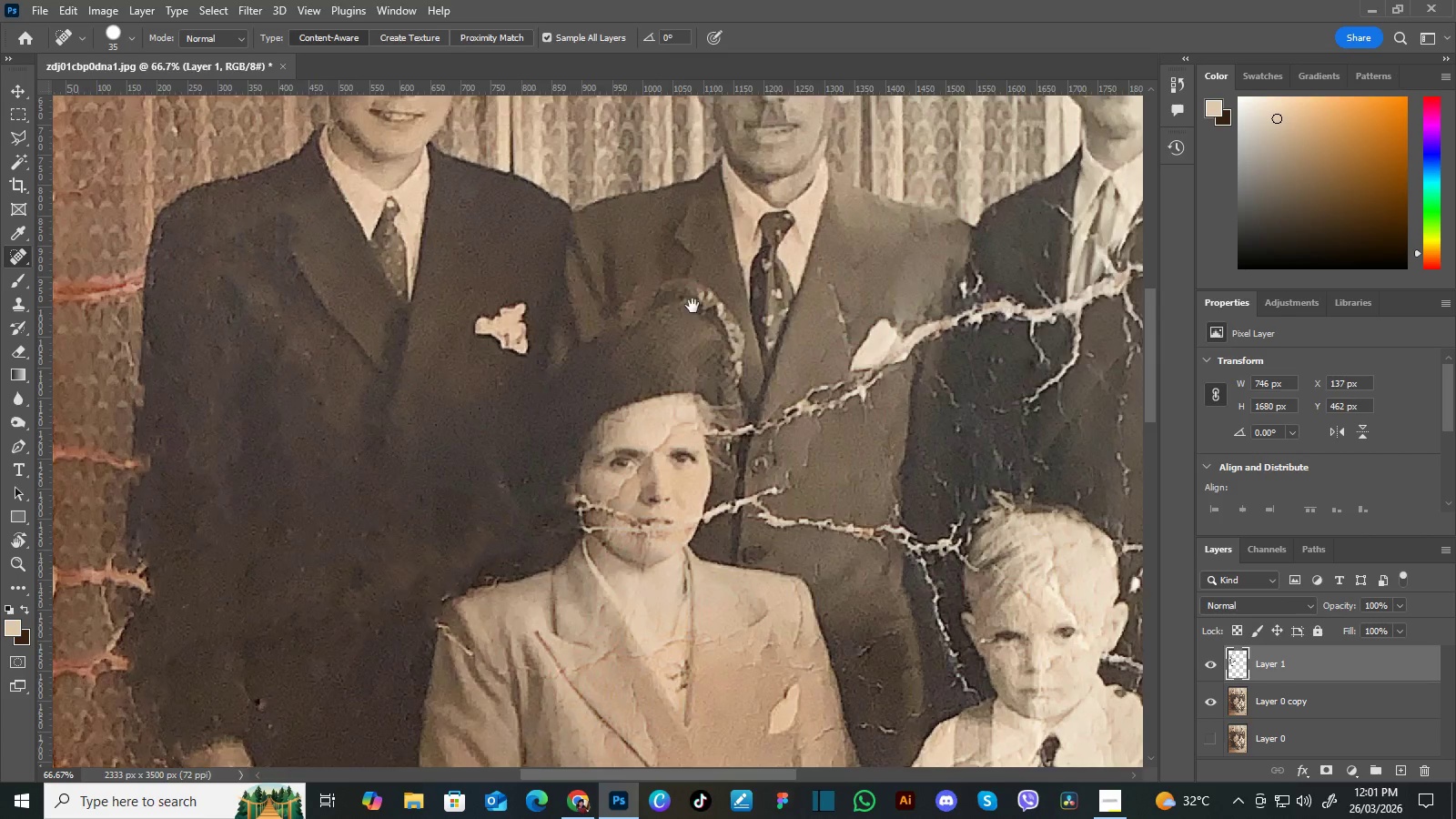 
left_click_drag(start_coordinate=[741, 272], to_coordinate=[608, 438])
 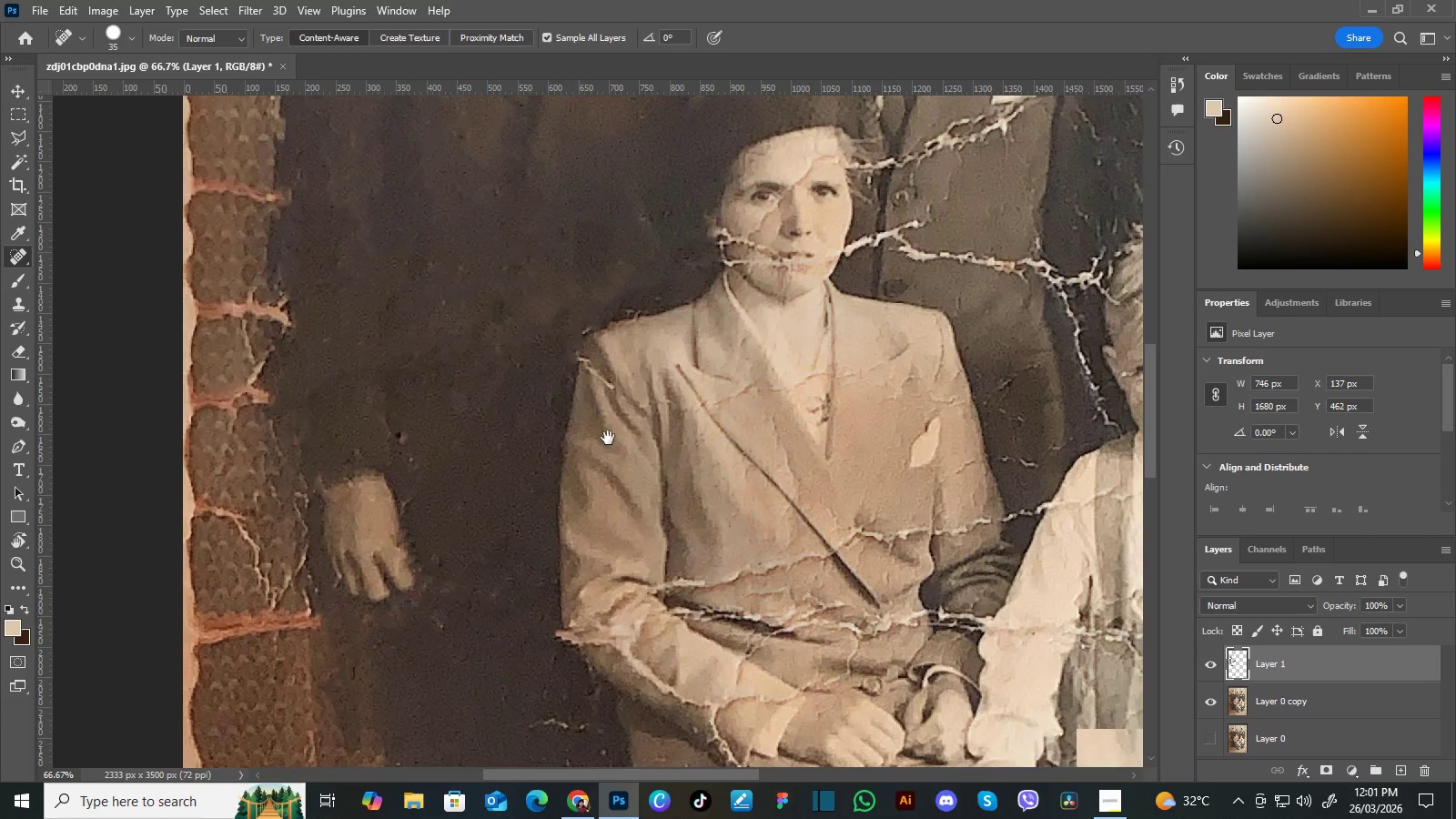 
left_click_drag(start_coordinate=[692, 331], to_coordinate=[620, 422])
 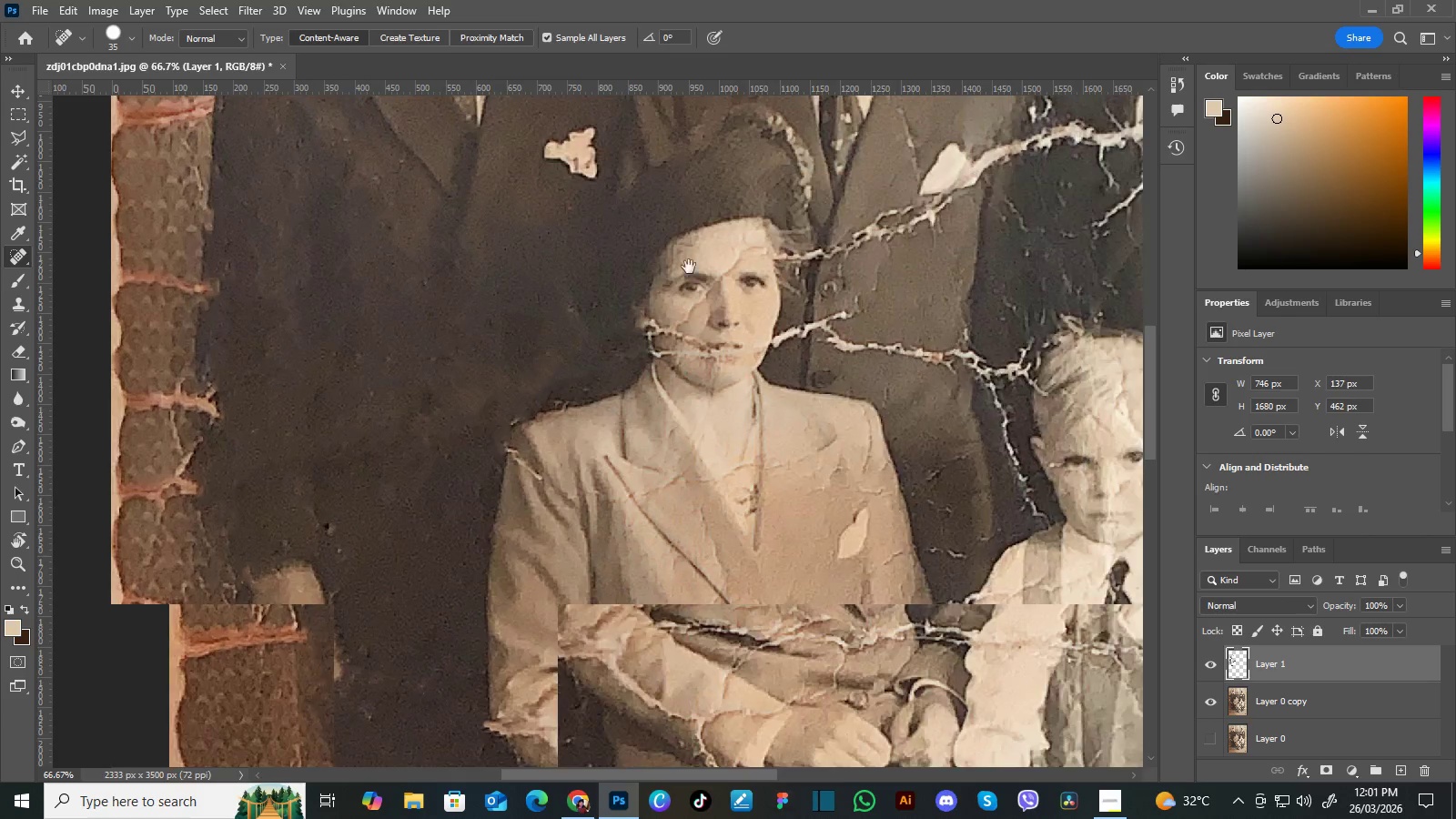 
left_click_drag(start_coordinate=[697, 255], to_coordinate=[628, 430])
 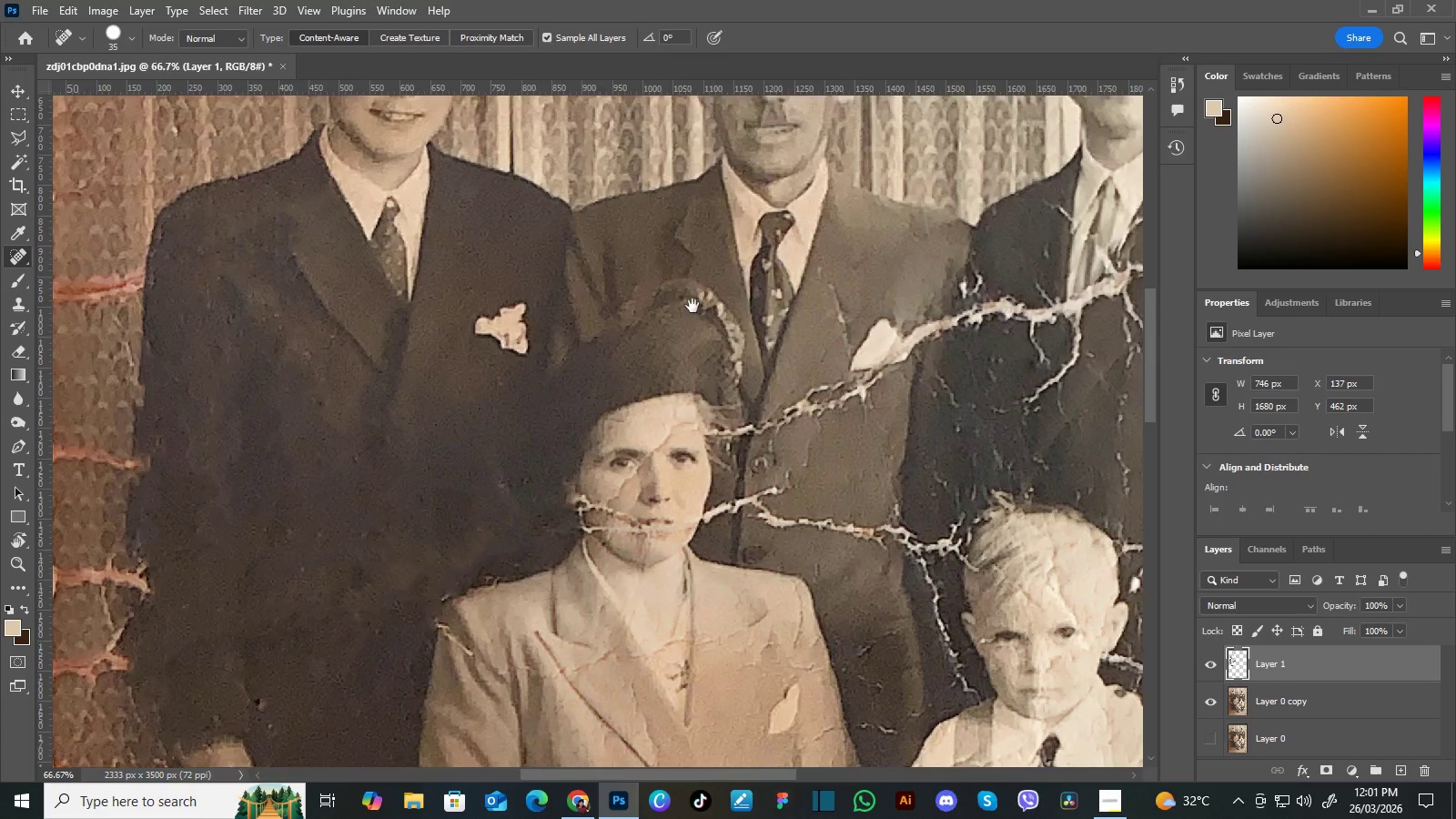 
hold_key(key=Space, duration=1.51)
 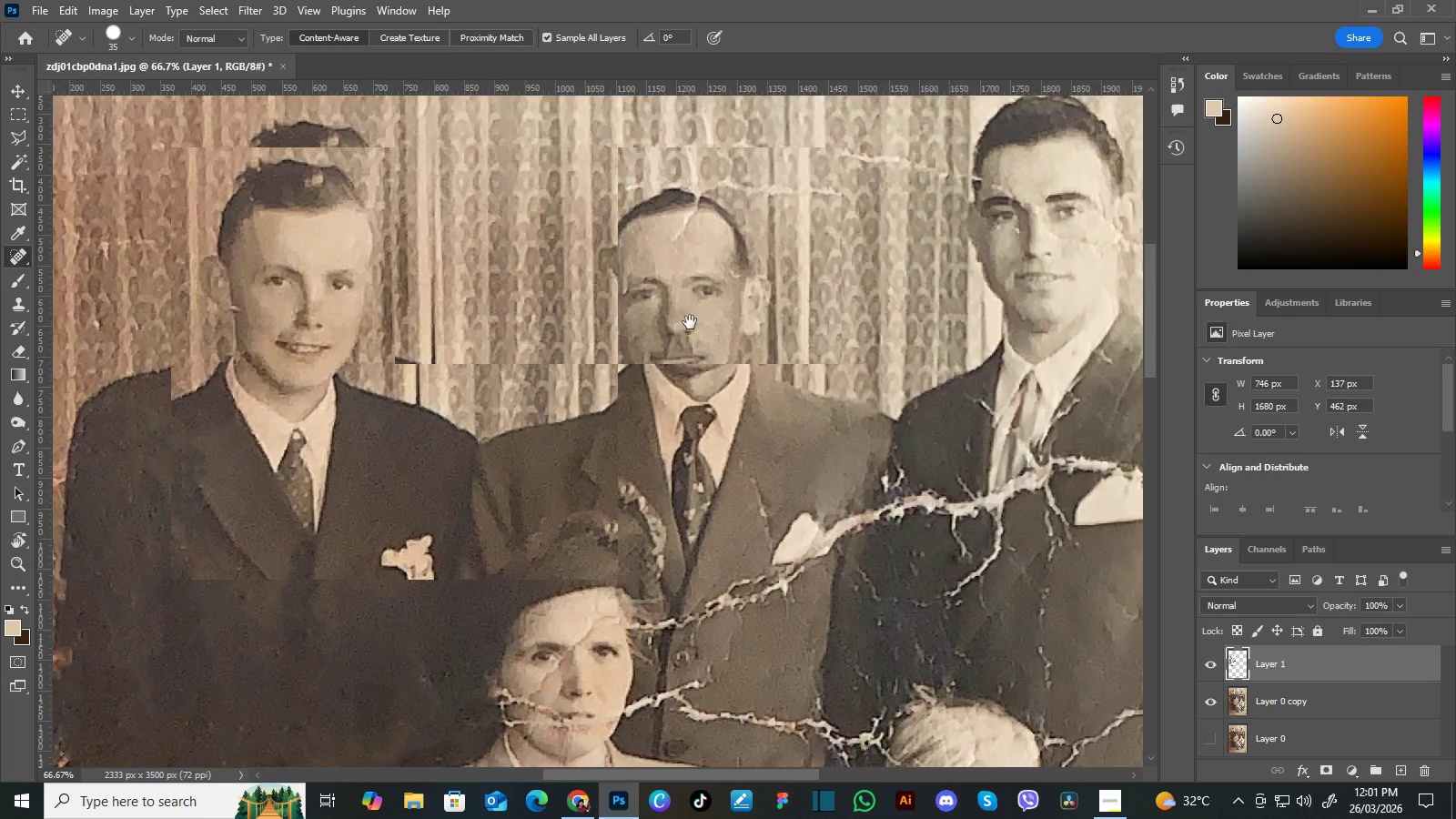 
left_click_drag(start_coordinate=[706, 280], to_coordinate=[656, 365])
 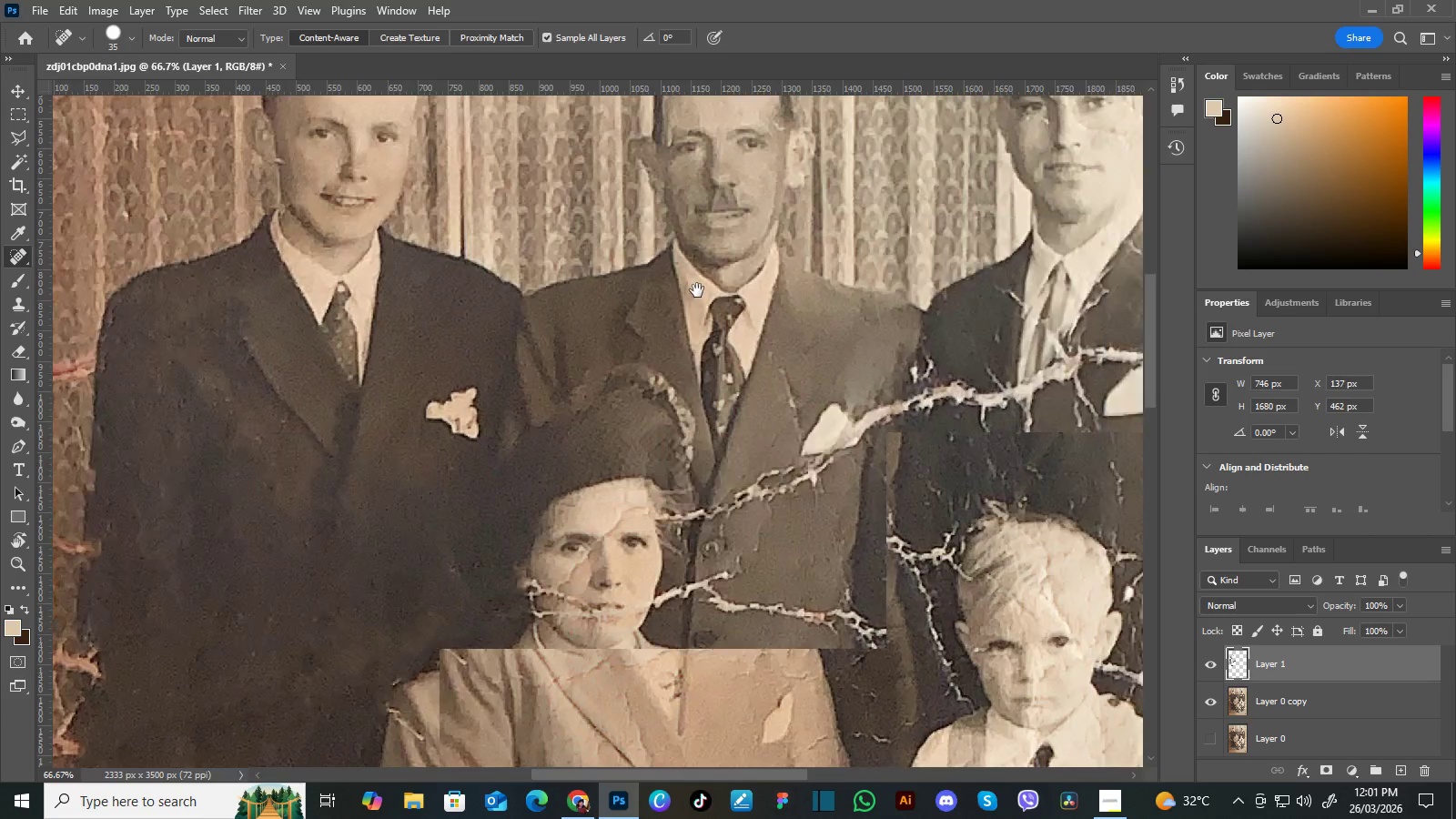 
left_click_drag(start_coordinate=[705, 271], to_coordinate=[676, 380])
 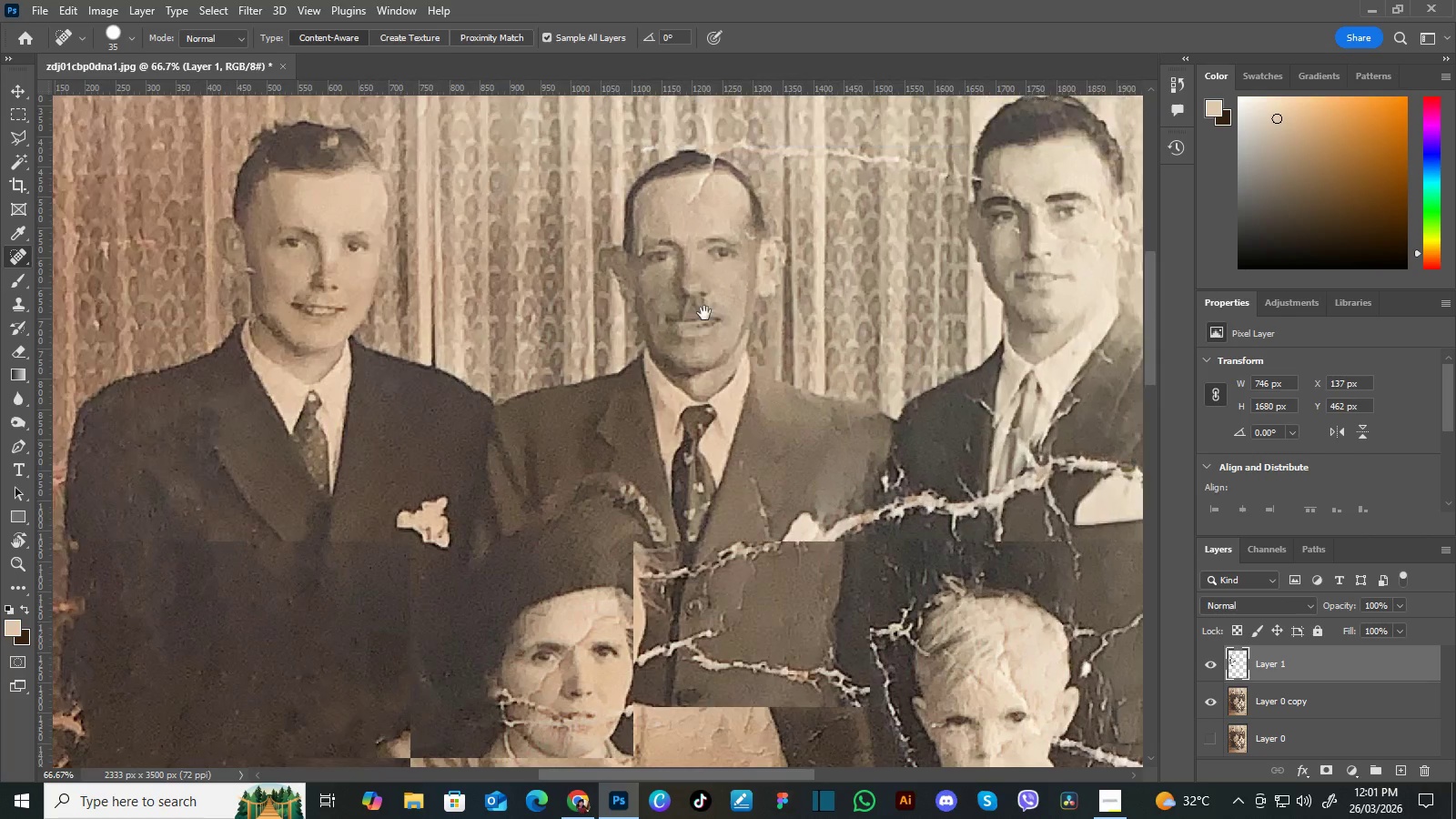 
hold_key(key=Space, duration=0.55)
 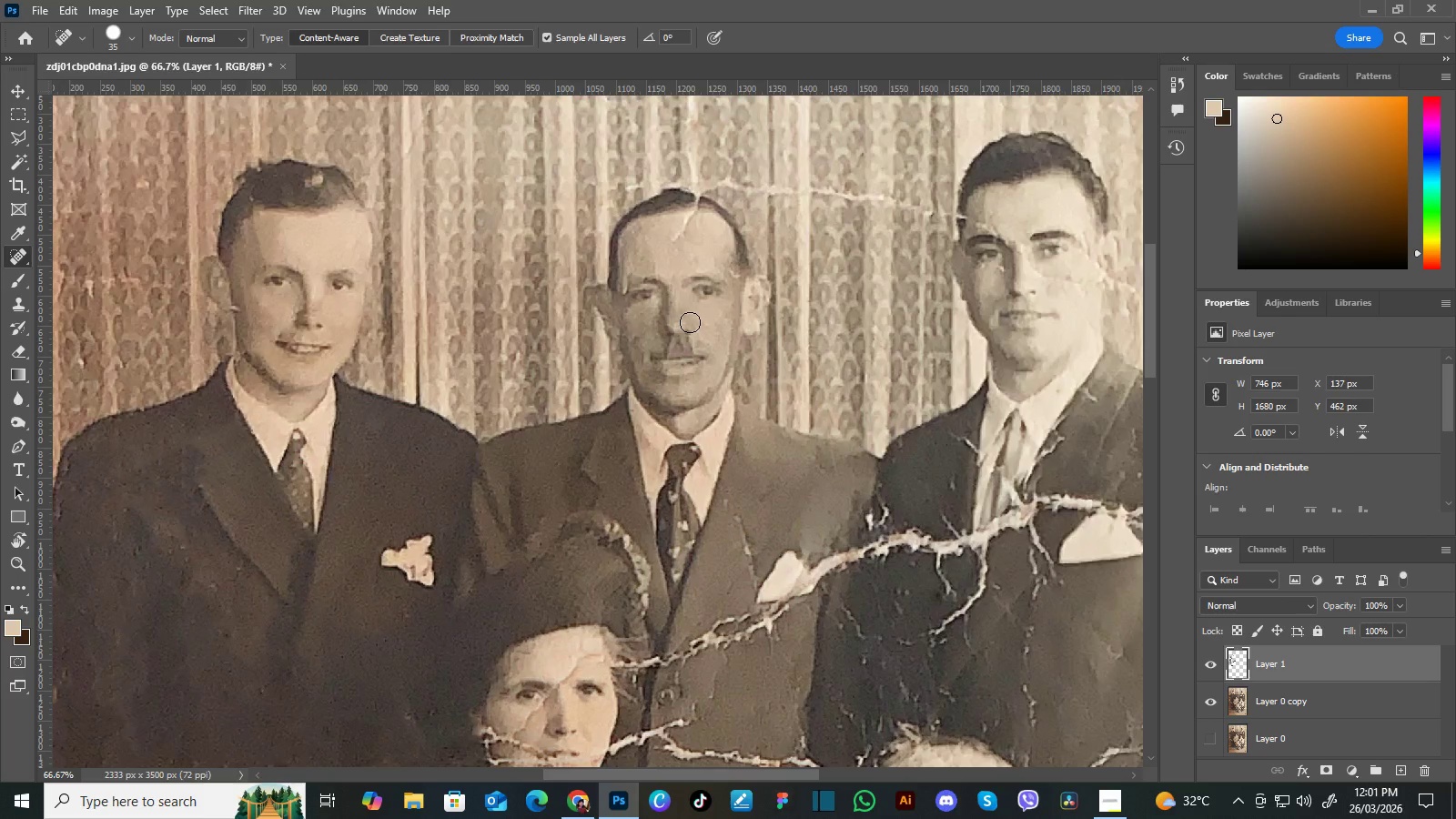 
left_click_drag(start_coordinate=[745, 280], to_coordinate=[730, 318])
 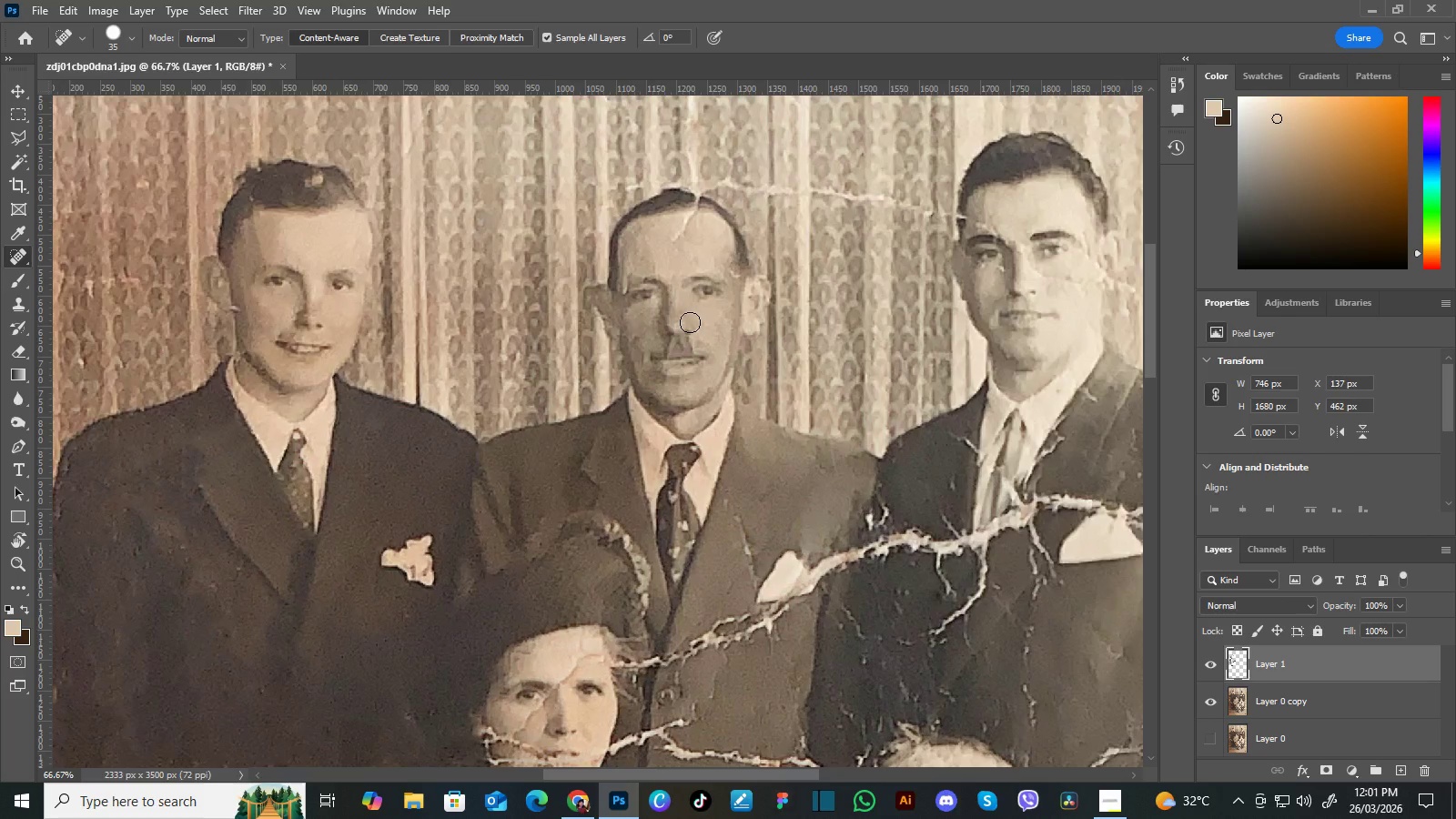 
key(Control+Equal)
 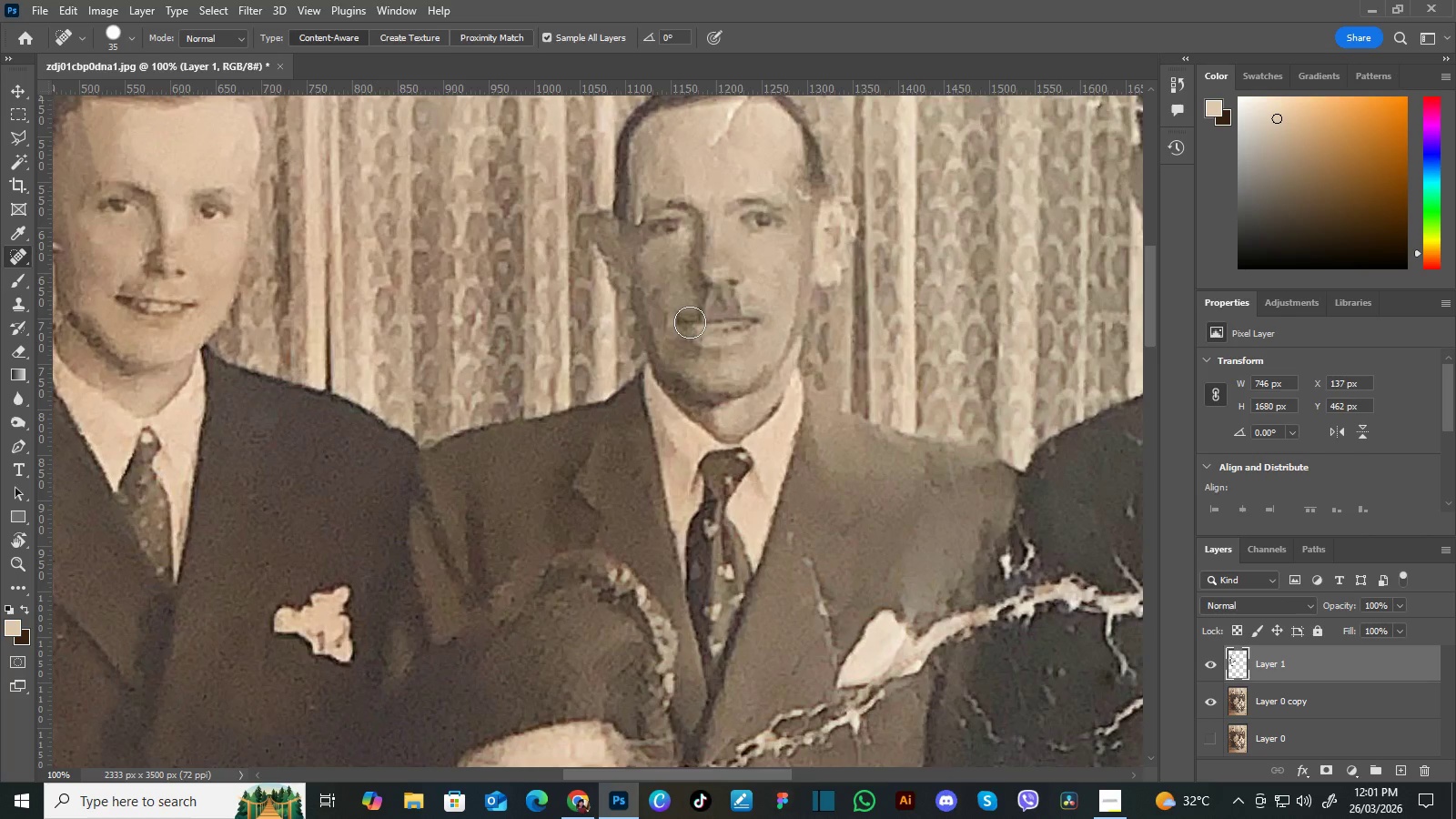 
hold_key(key=Space, duration=1.48)
 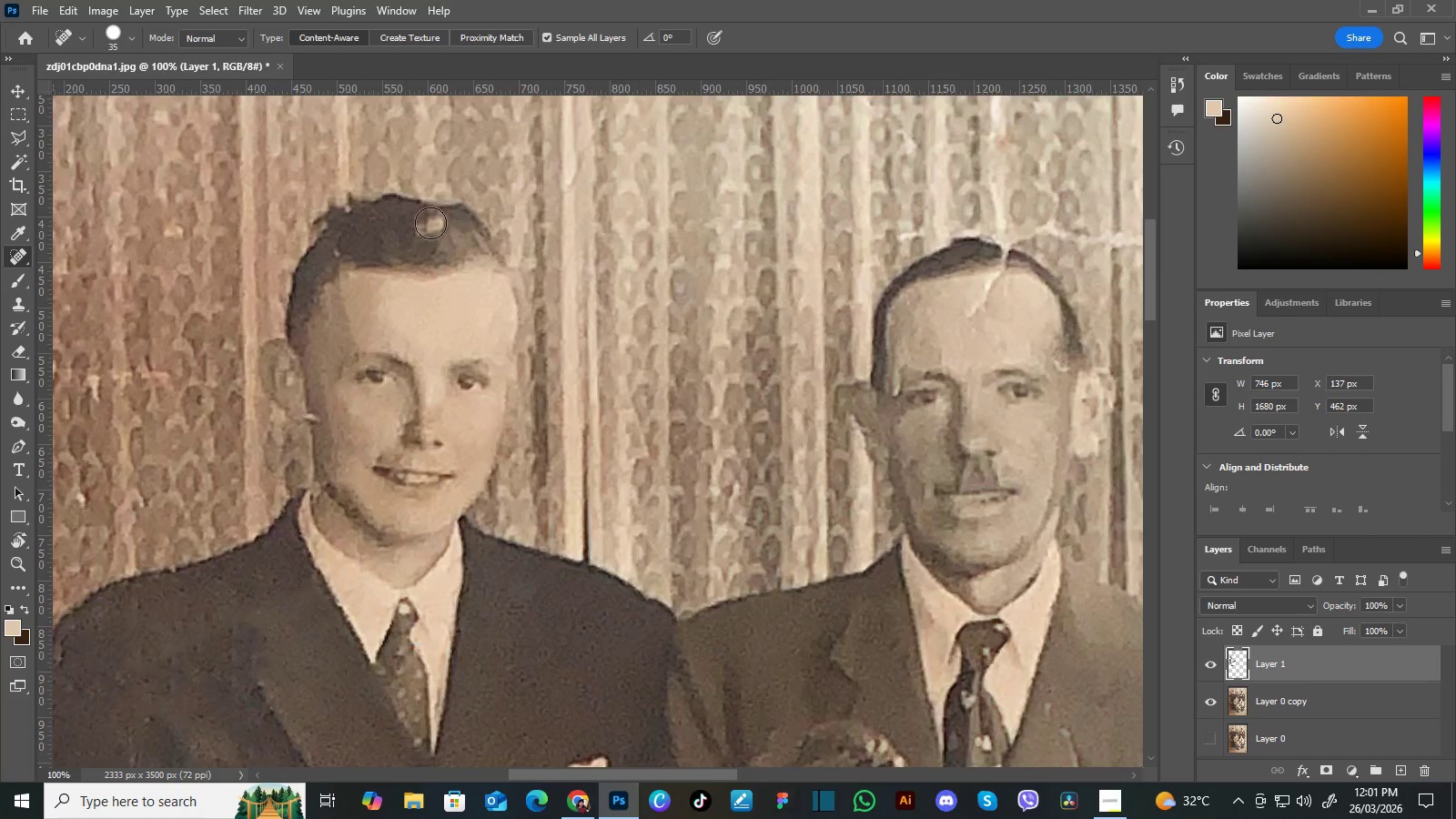 
left_click_drag(start_coordinate=[305, 283], to_coordinate=[450, 392])
 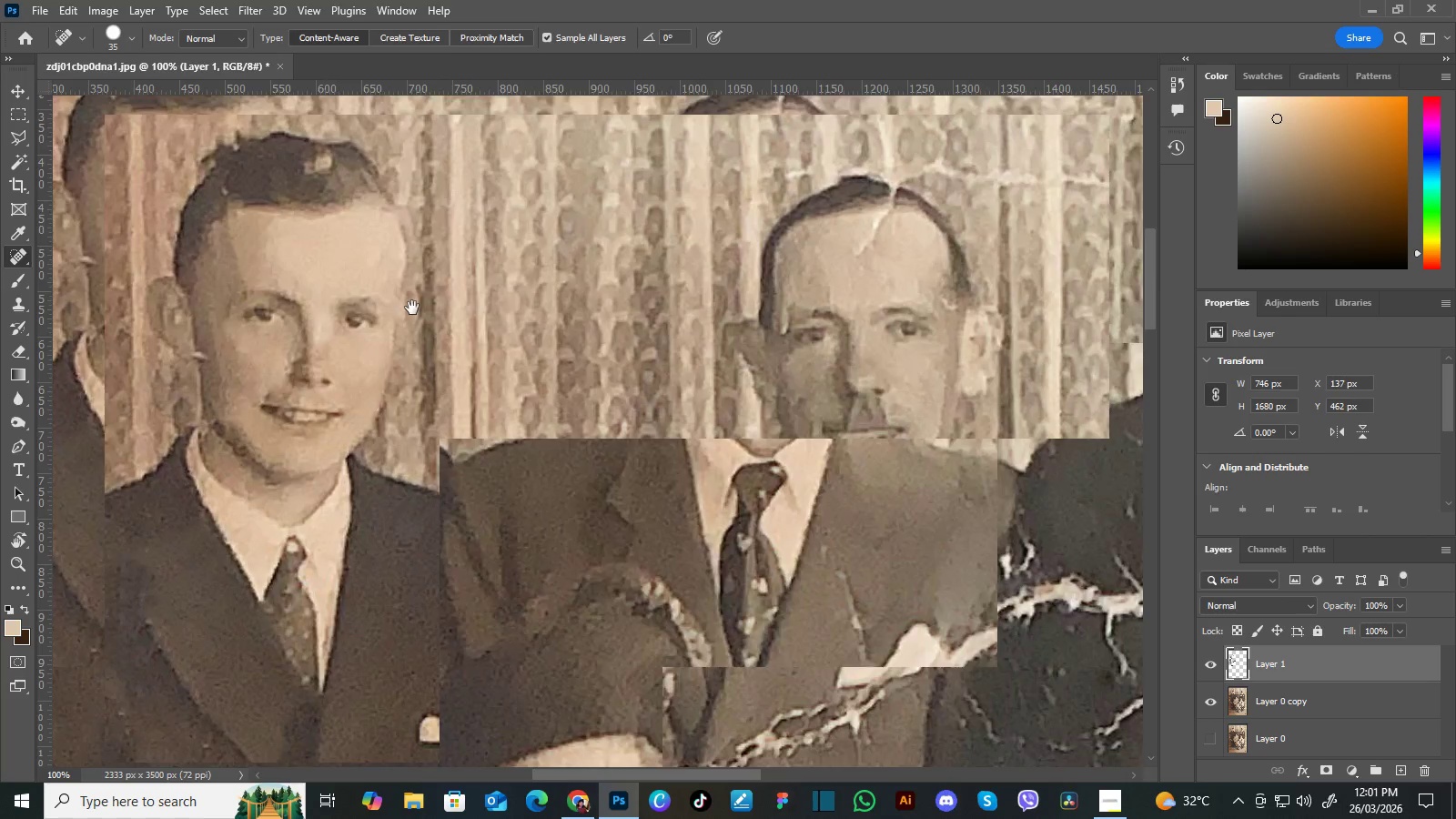 
left_click_drag(start_coordinate=[420, 308], to_coordinate=[474, 369])
 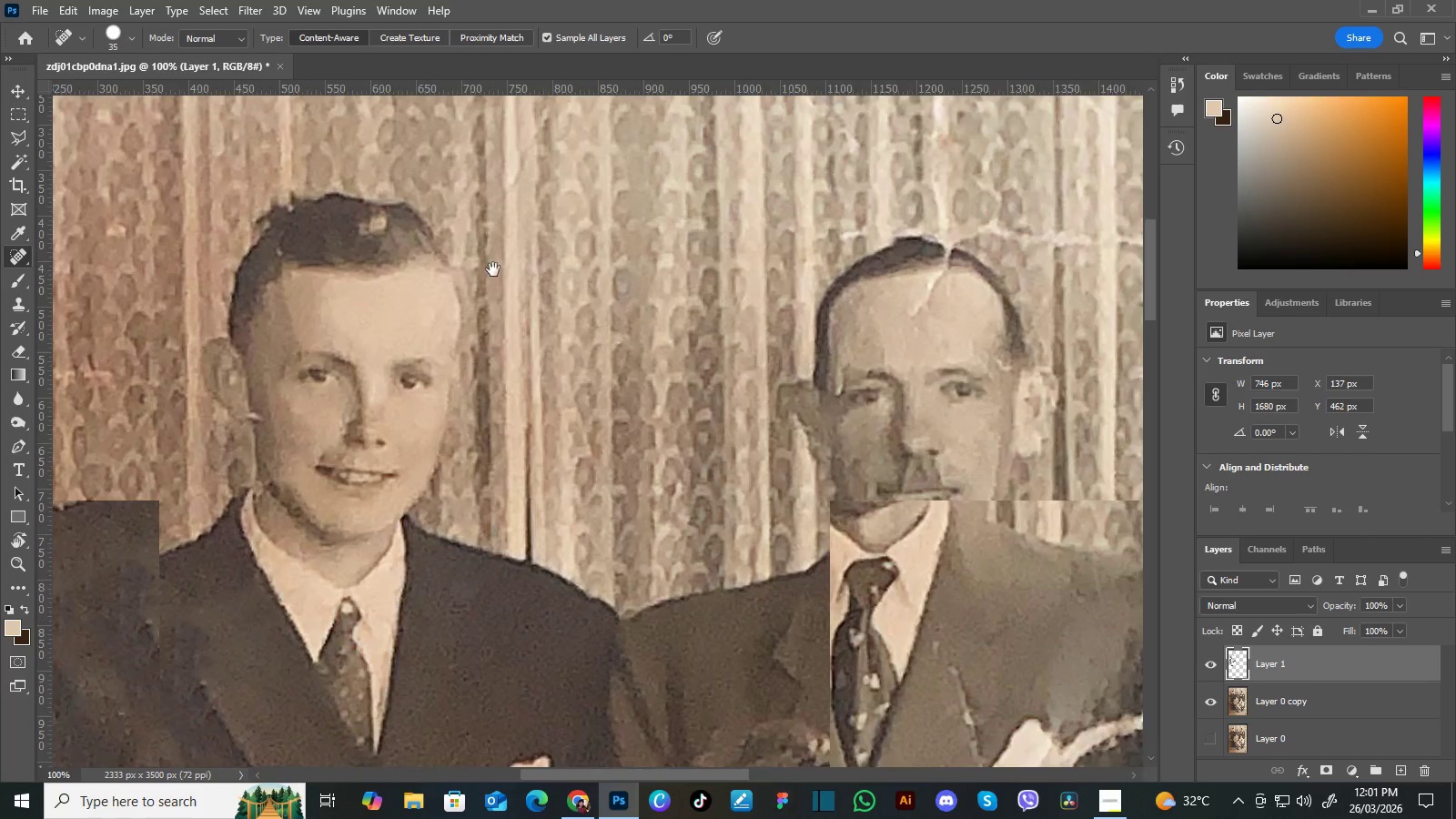 
left_click_drag(start_coordinate=[493, 269], to_coordinate=[551, 270])
 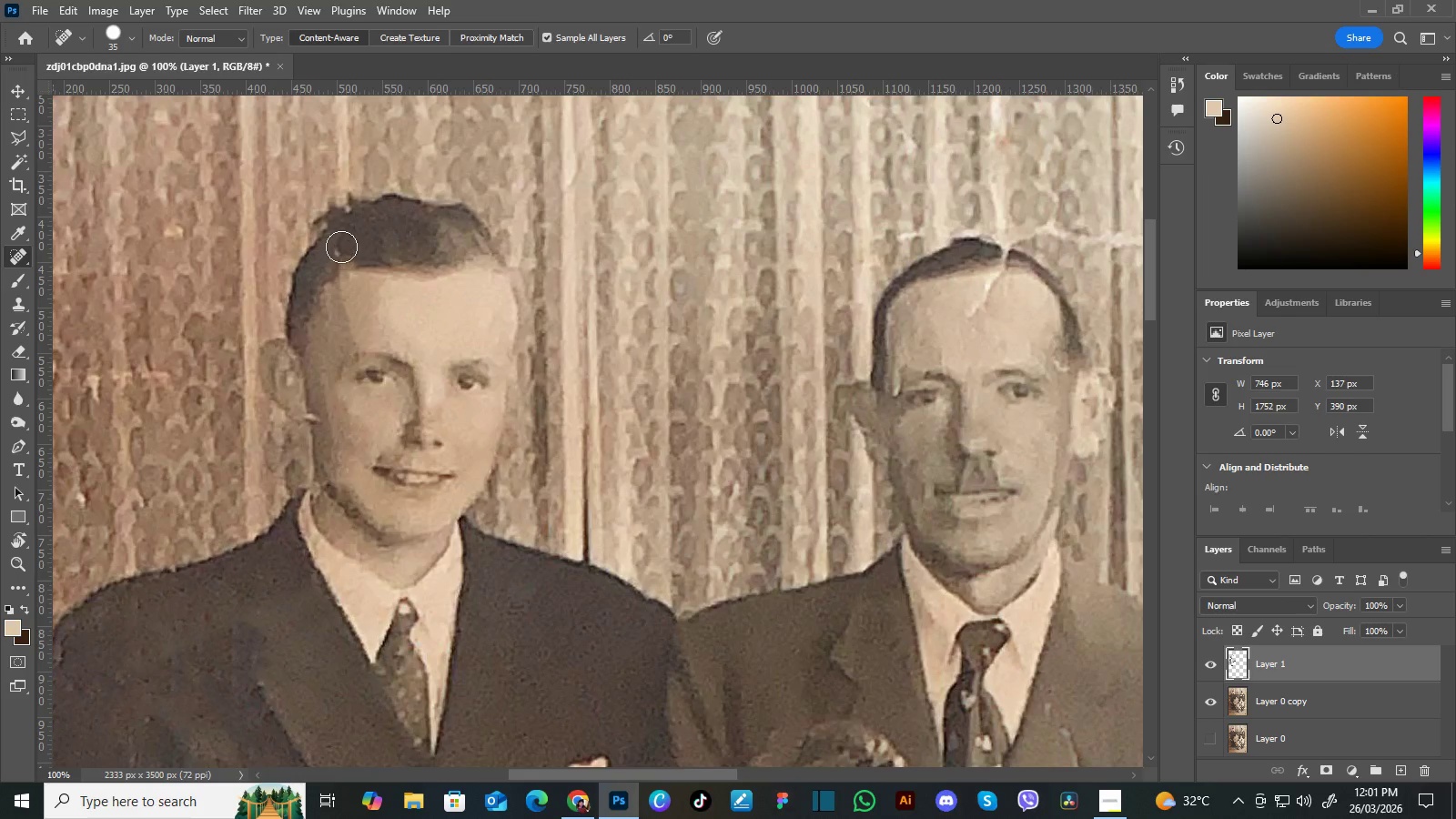 
wait(5.59)
 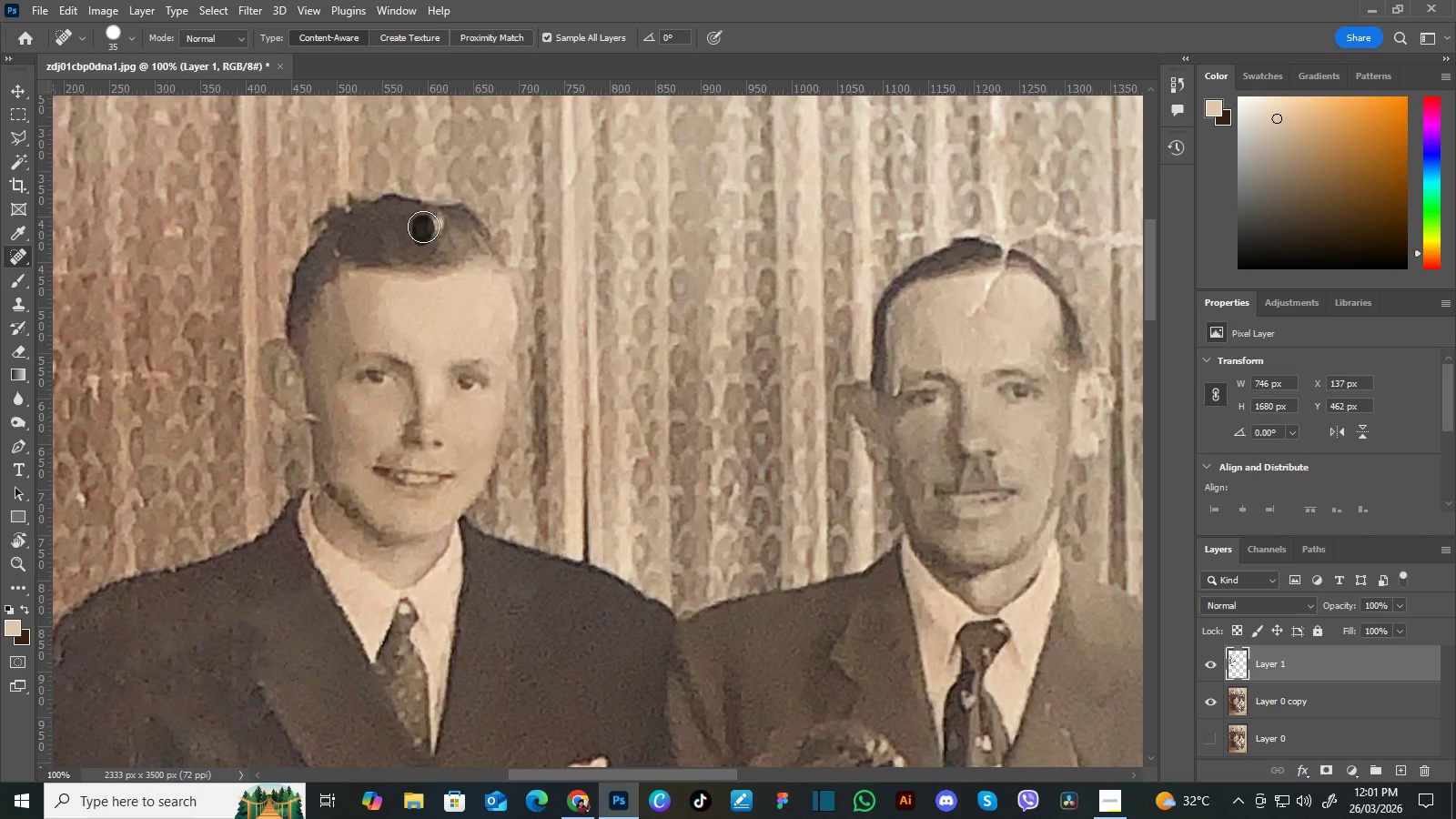 
hold_key(key=Space, duration=0.92)
 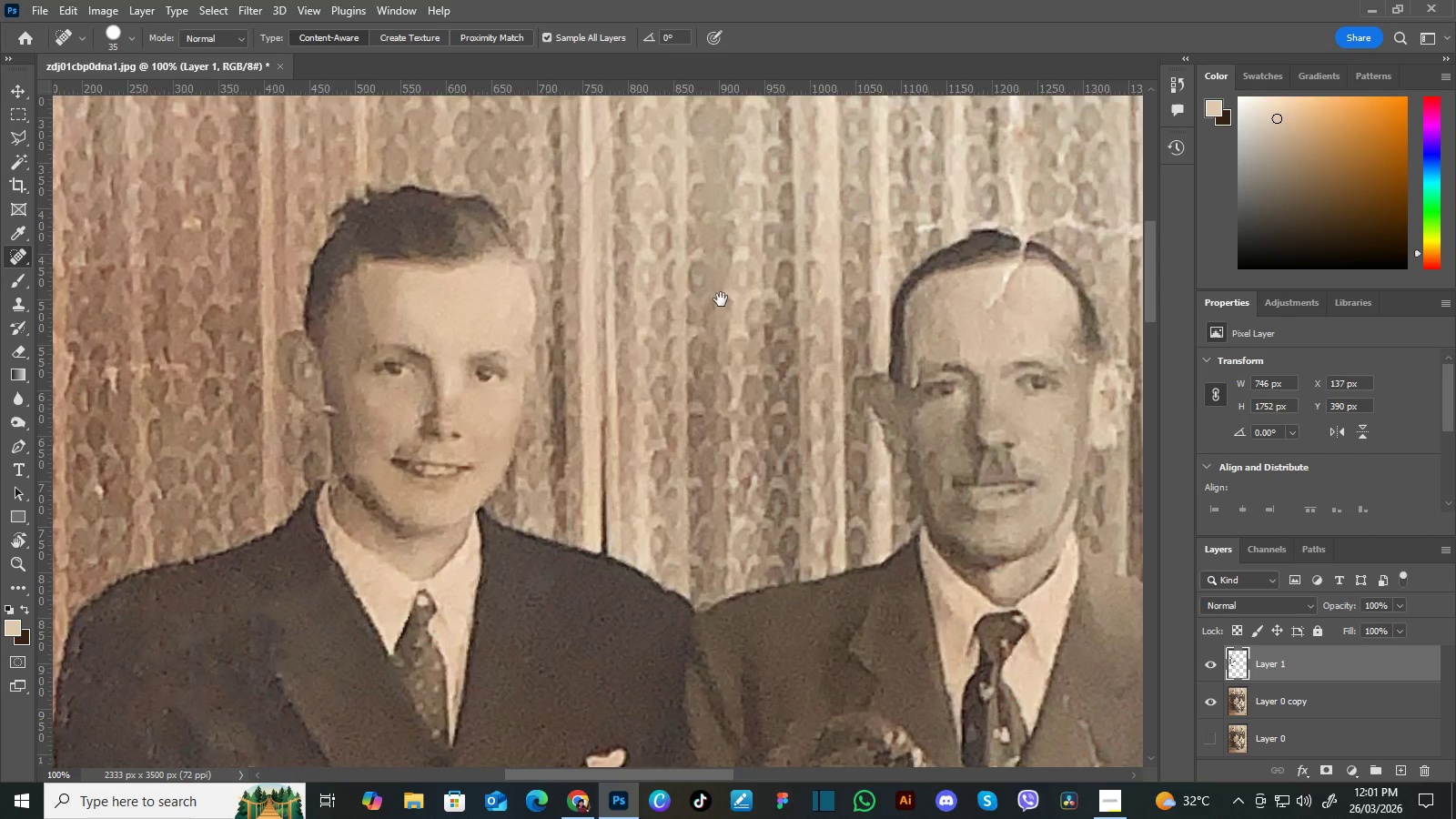 
left_click_drag(start_coordinate=[434, 268], to_coordinate=[452, 260])
 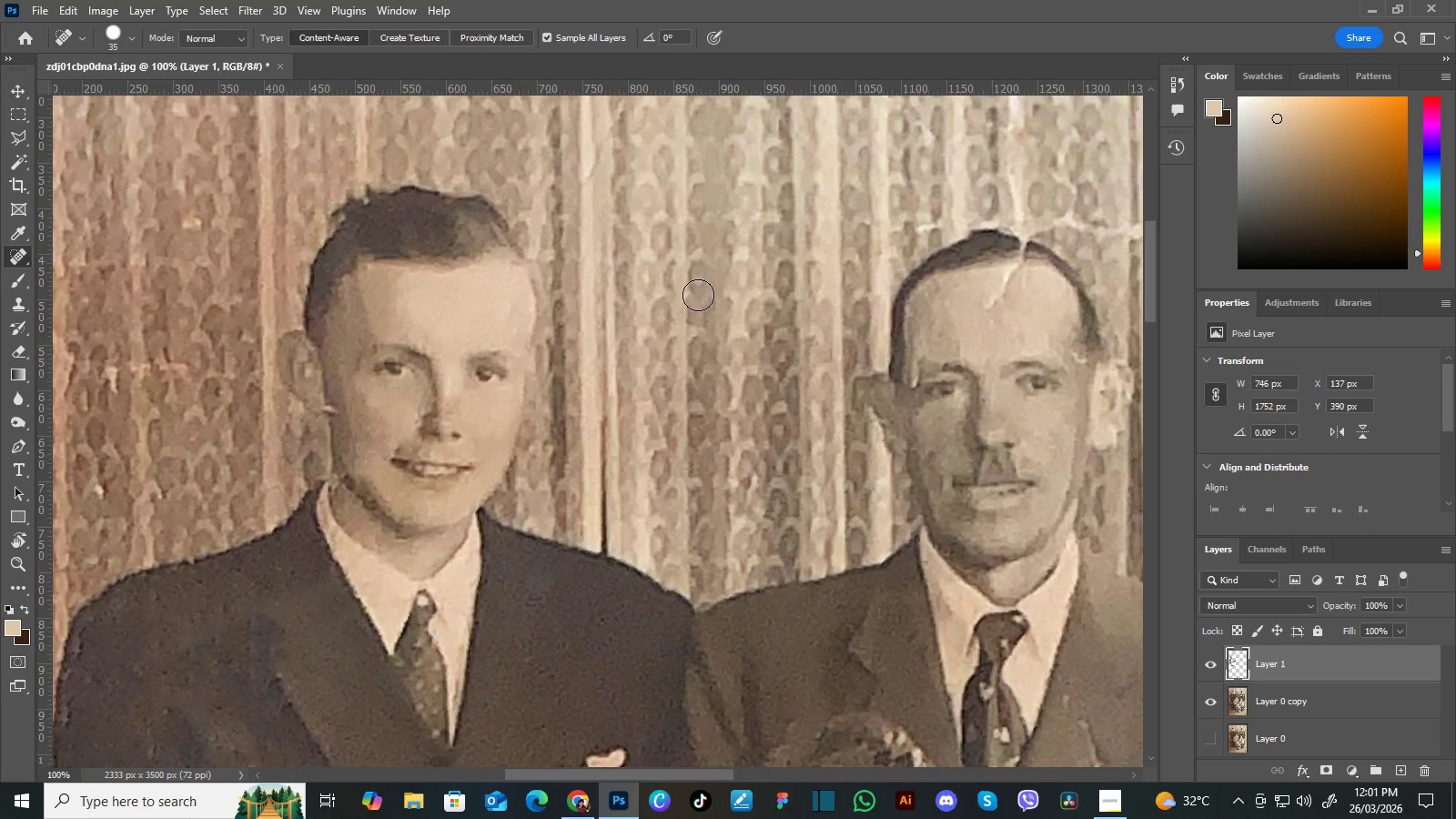 
hold_key(key=Space, duration=1.5)
 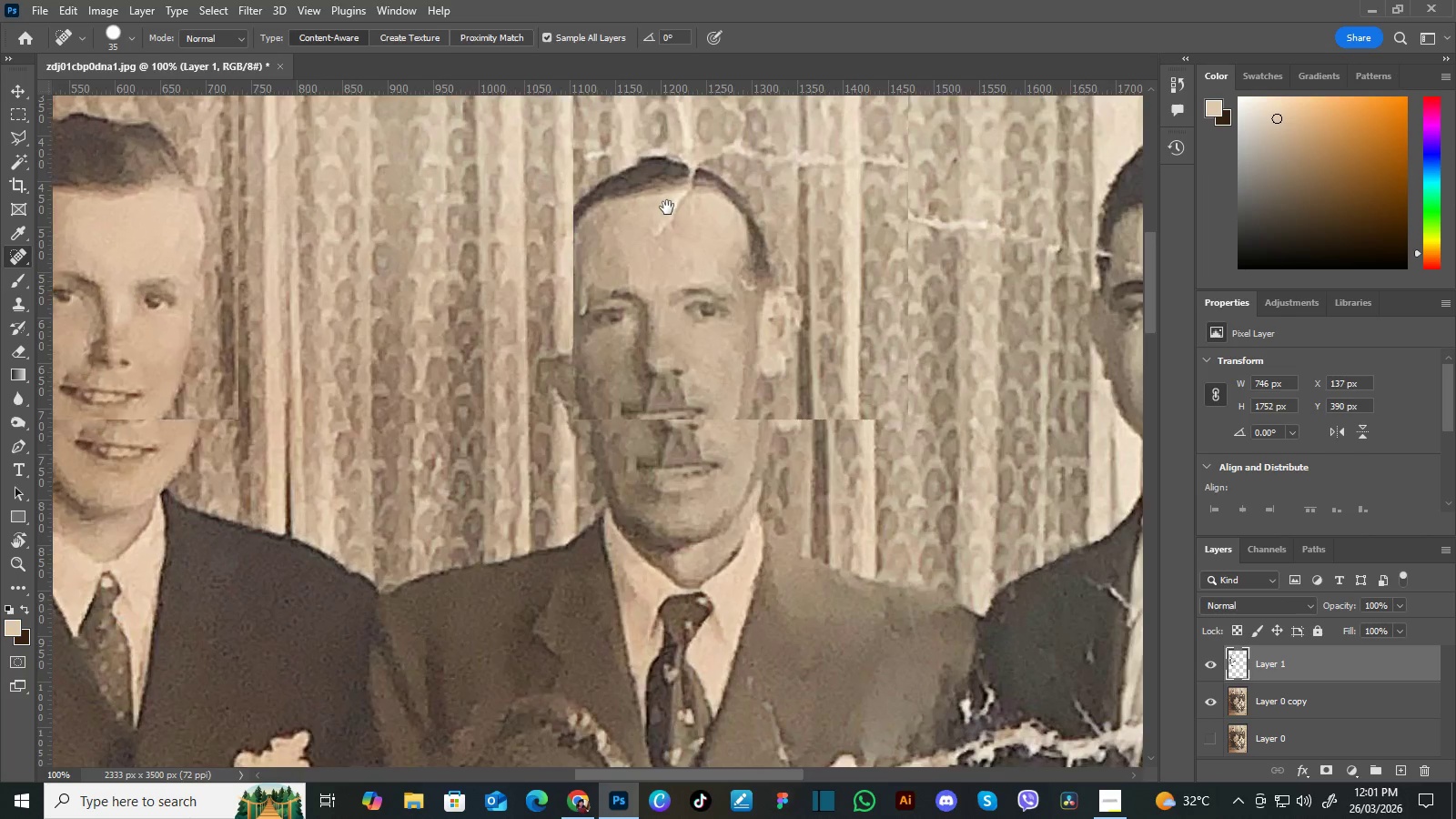 
left_click_drag(start_coordinate=[730, 301], to_coordinate=[588, 283])
 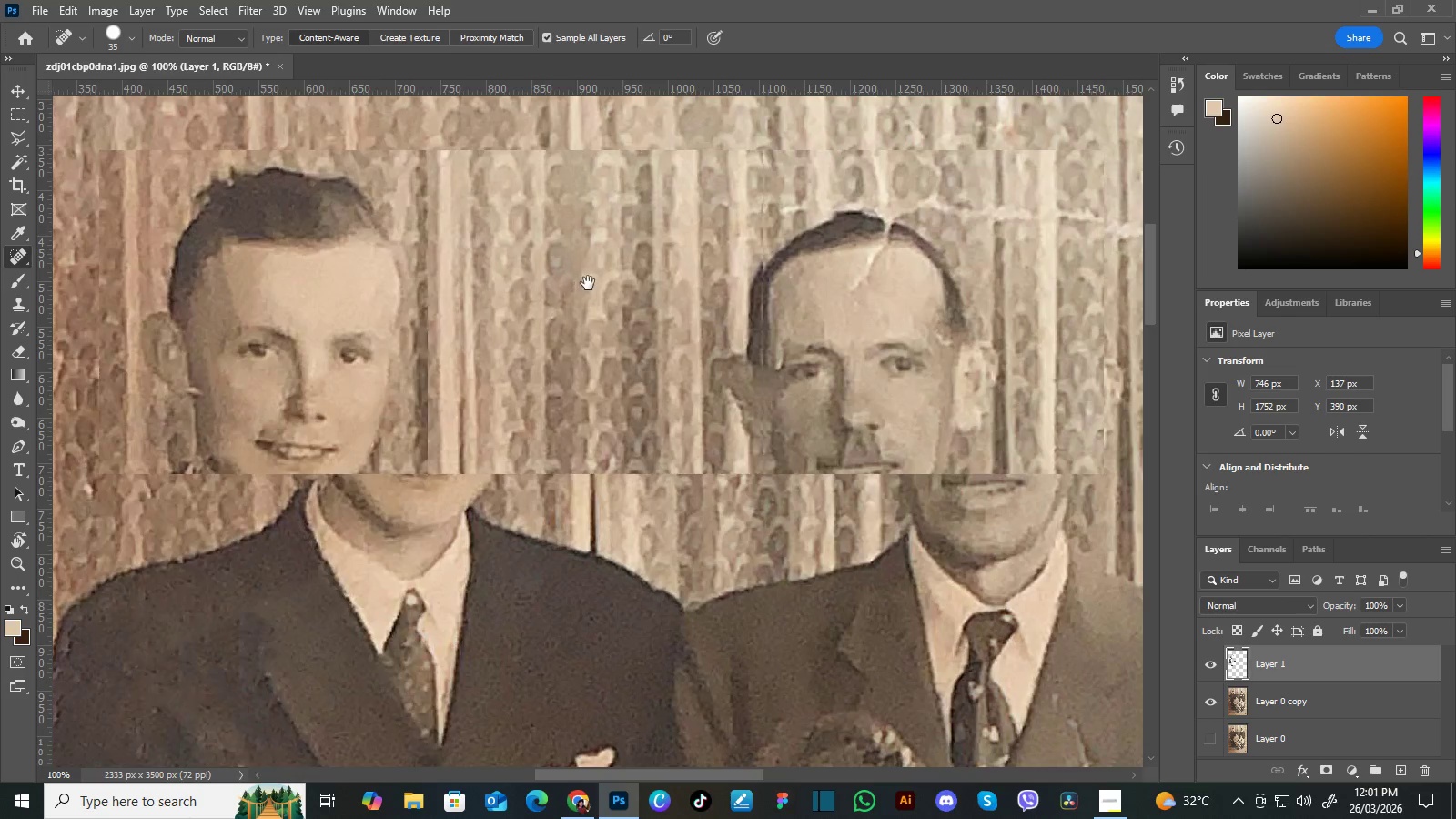 
left_click_drag(start_coordinate=[682, 269], to_coordinate=[573, 289])
 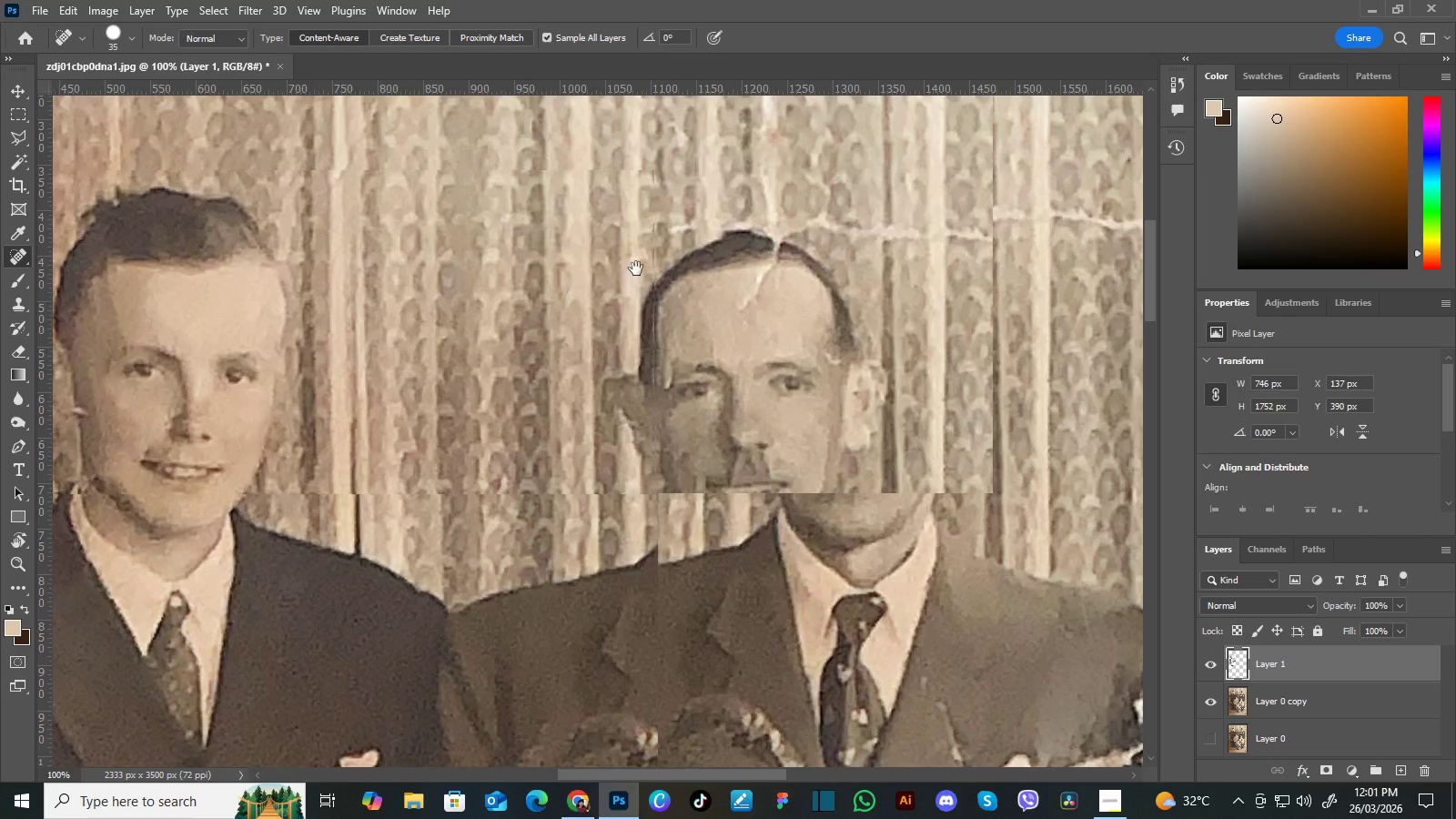 
left_click_drag(start_coordinate=[636, 268], to_coordinate=[579, 260])
 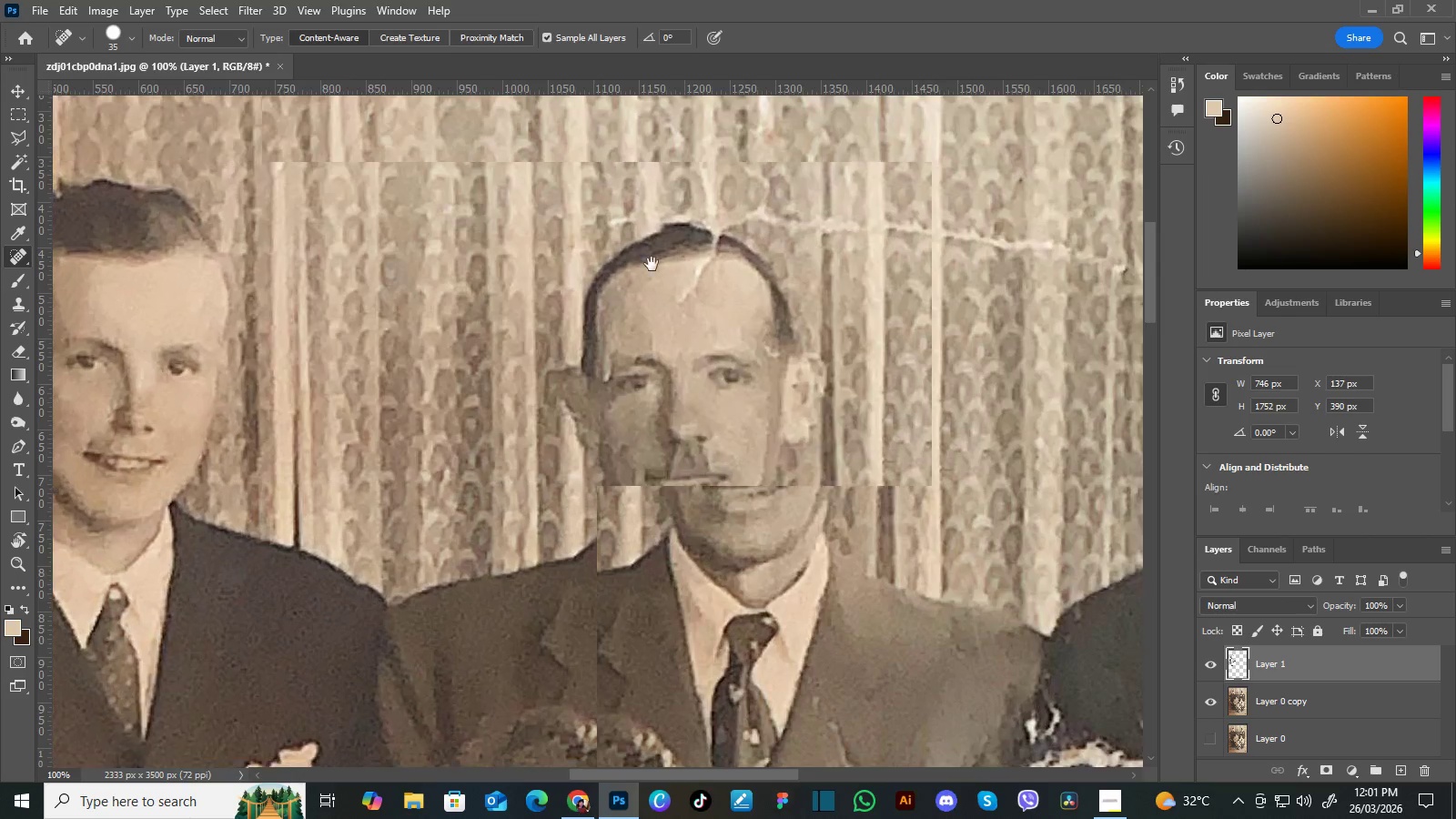 
hold_key(key=Space, duration=0.52)
 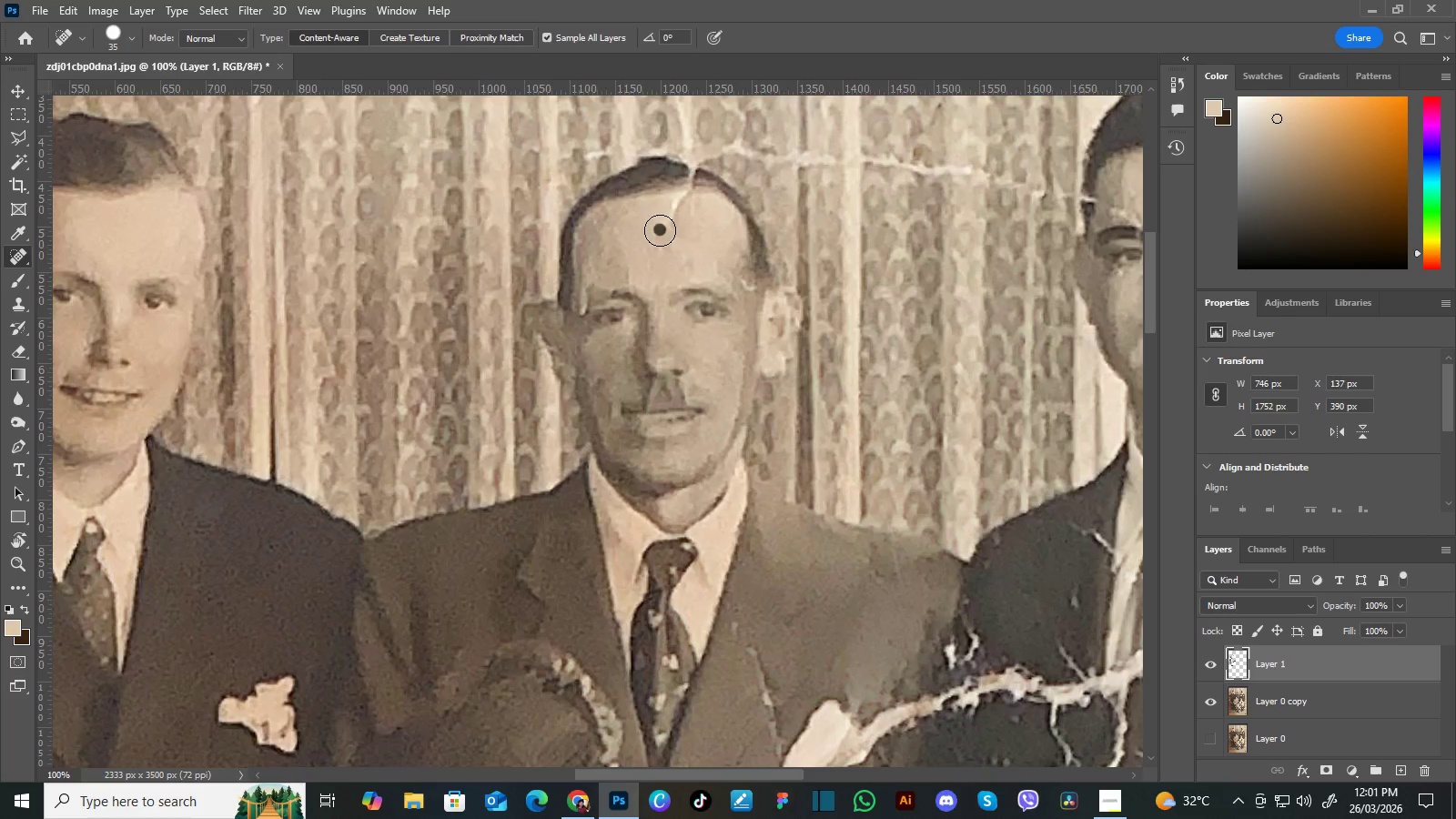 
left_click_drag(start_coordinate=[668, 281], to_coordinate=[644, 215])
 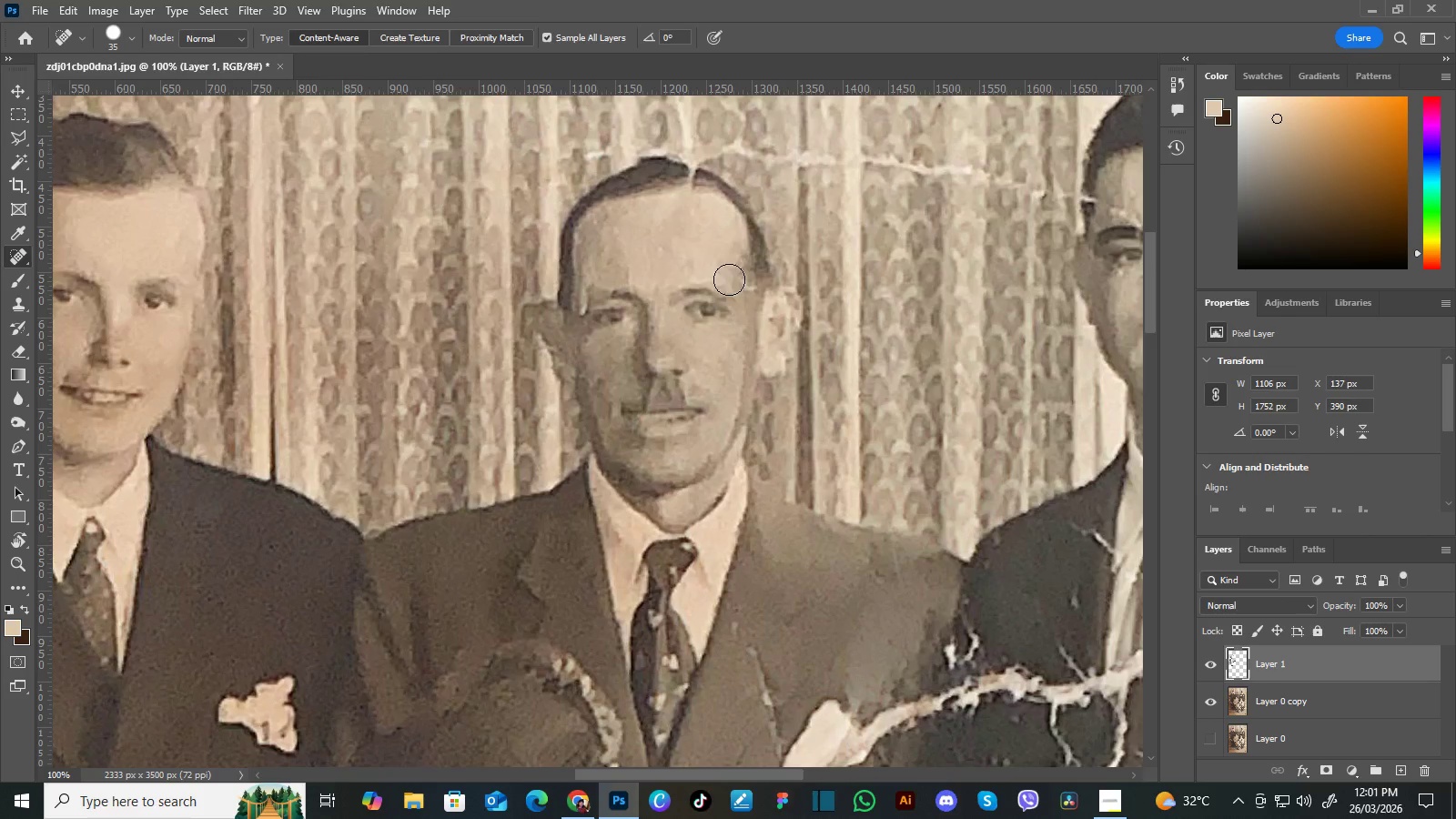 
wait(5.03)
 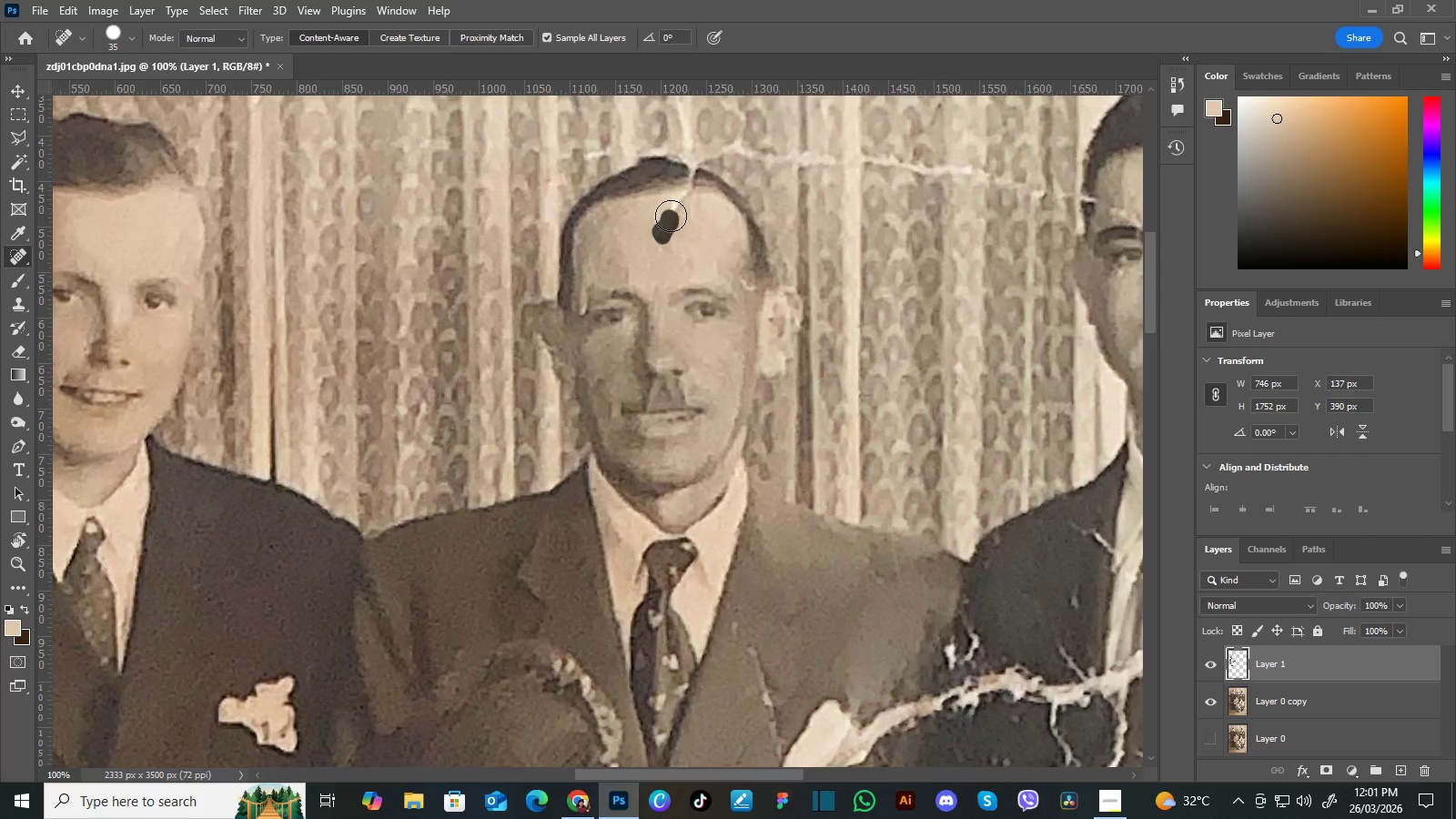 
hold_key(key=Space, duration=0.58)
 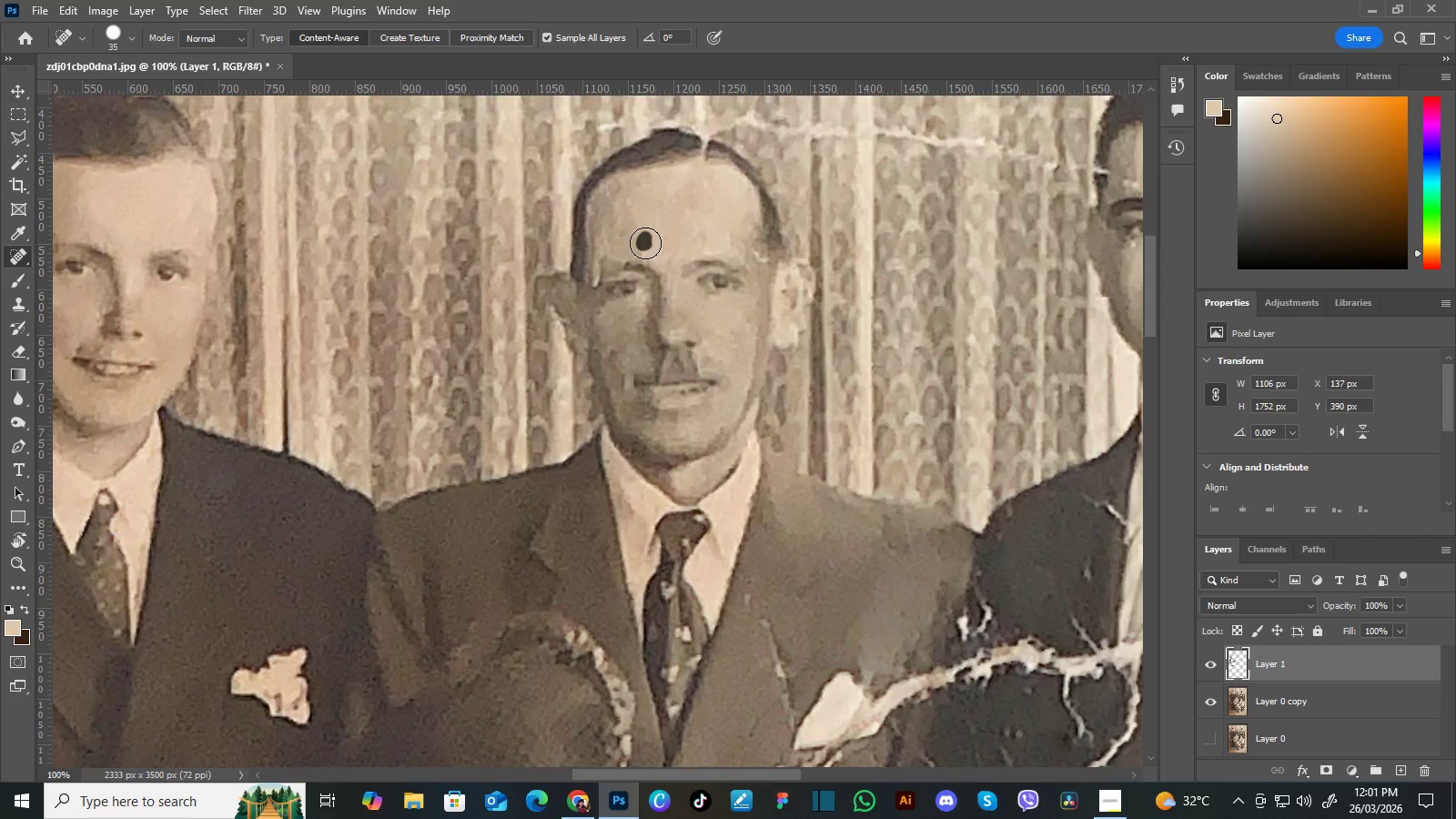 
left_click_drag(start_coordinate=[628, 264], to_coordinate=[641, 236])
 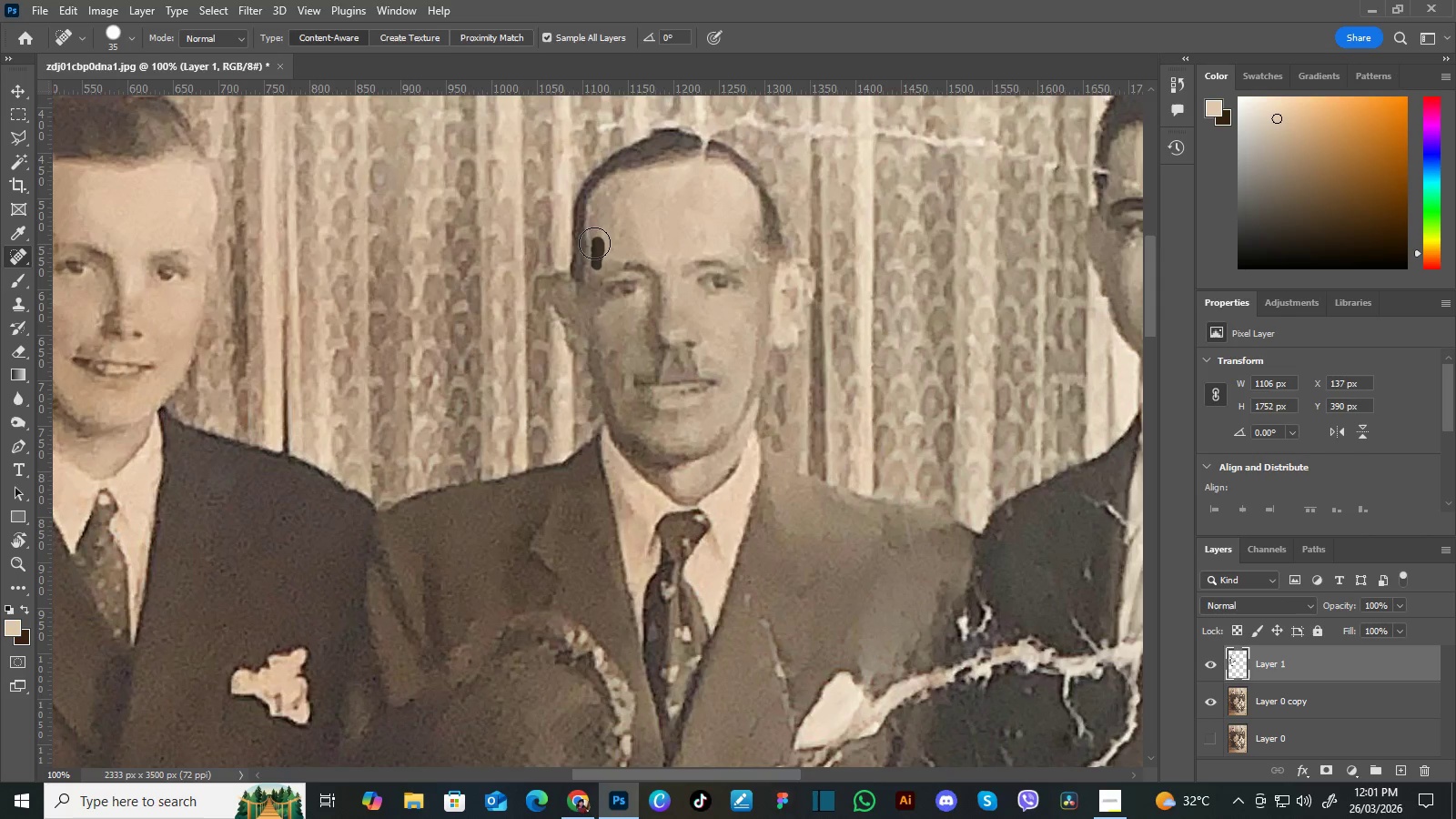 
wait(5.48)
 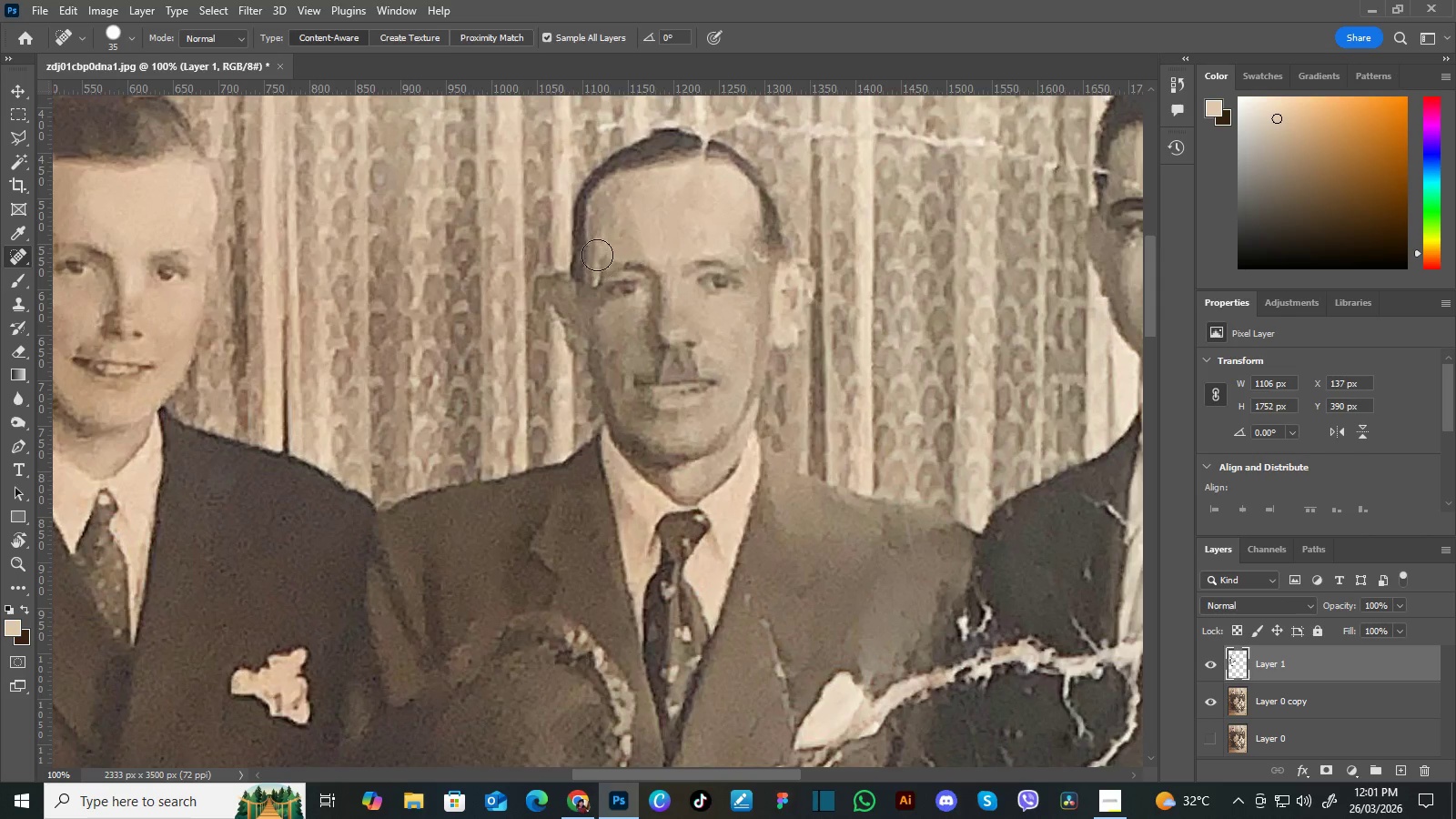 
hold_key(key=Space, duration=0.64)
 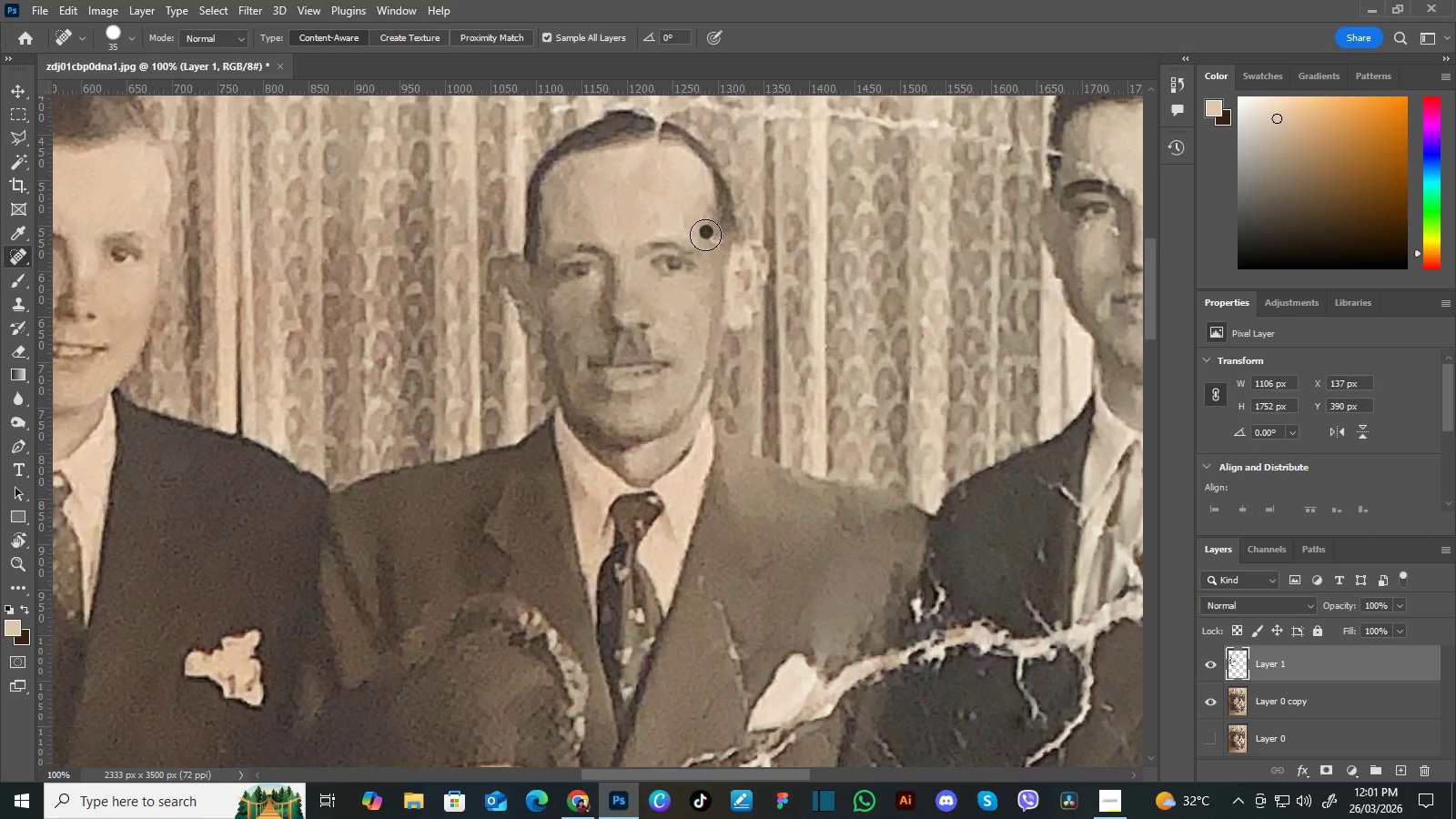 
left_click_drag(start_coordinate=[725, 222], to_coordinate=[679, 204])
 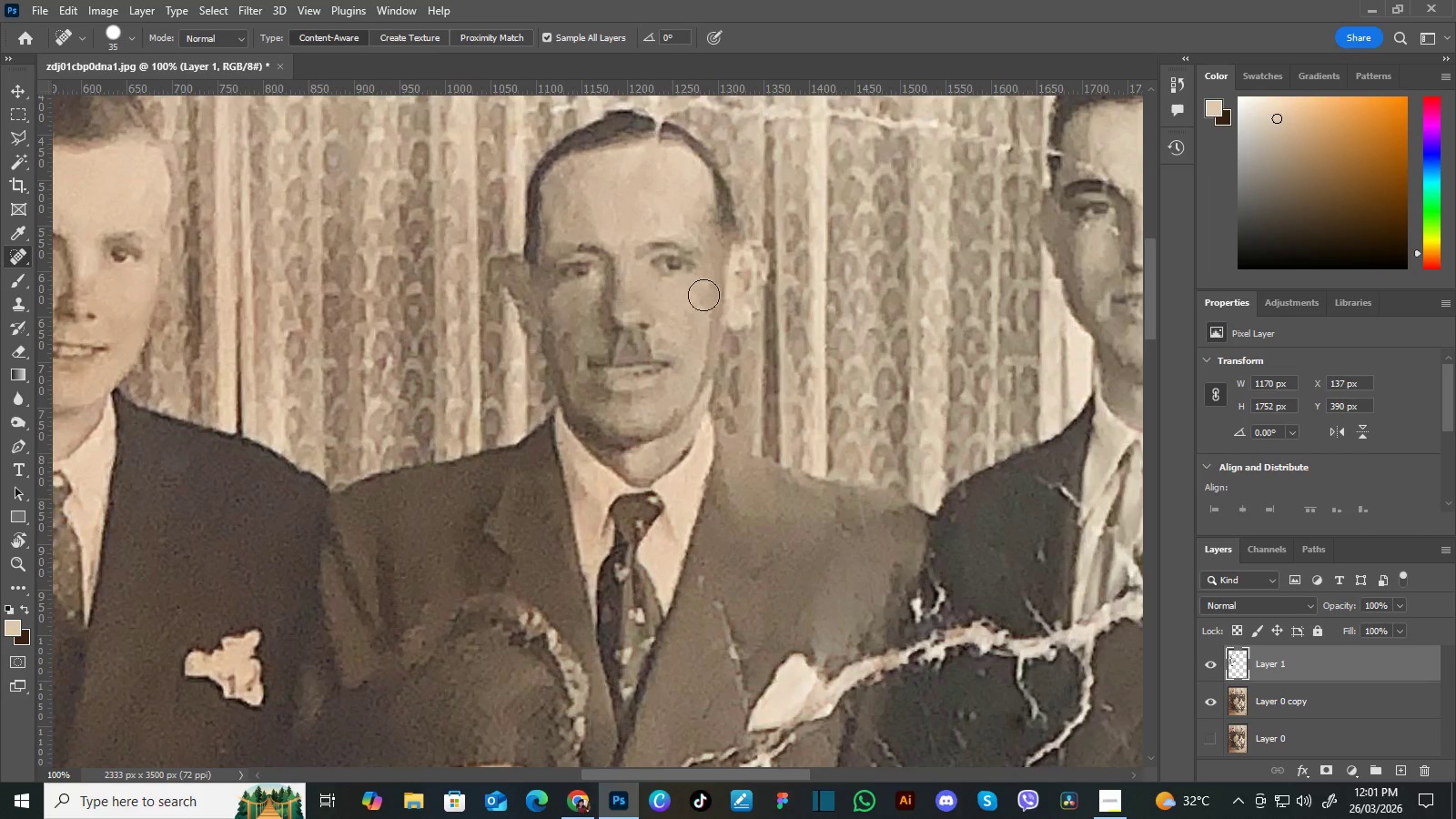 
hold_key(key=Space, duration=0.66)
 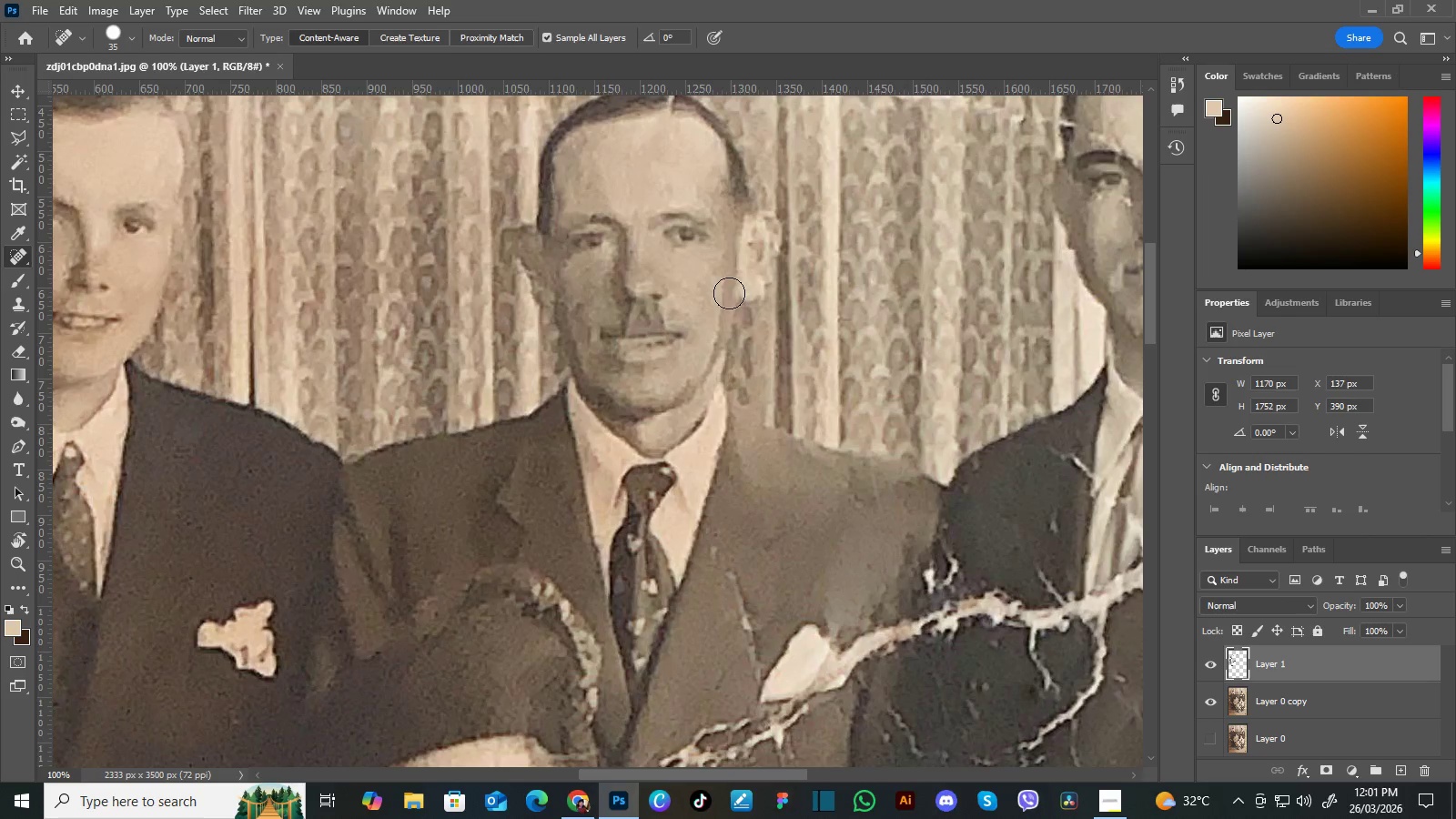 
left_click_drag(start_coordinate=[711, 329], to_coordinate=[723, 300])
 